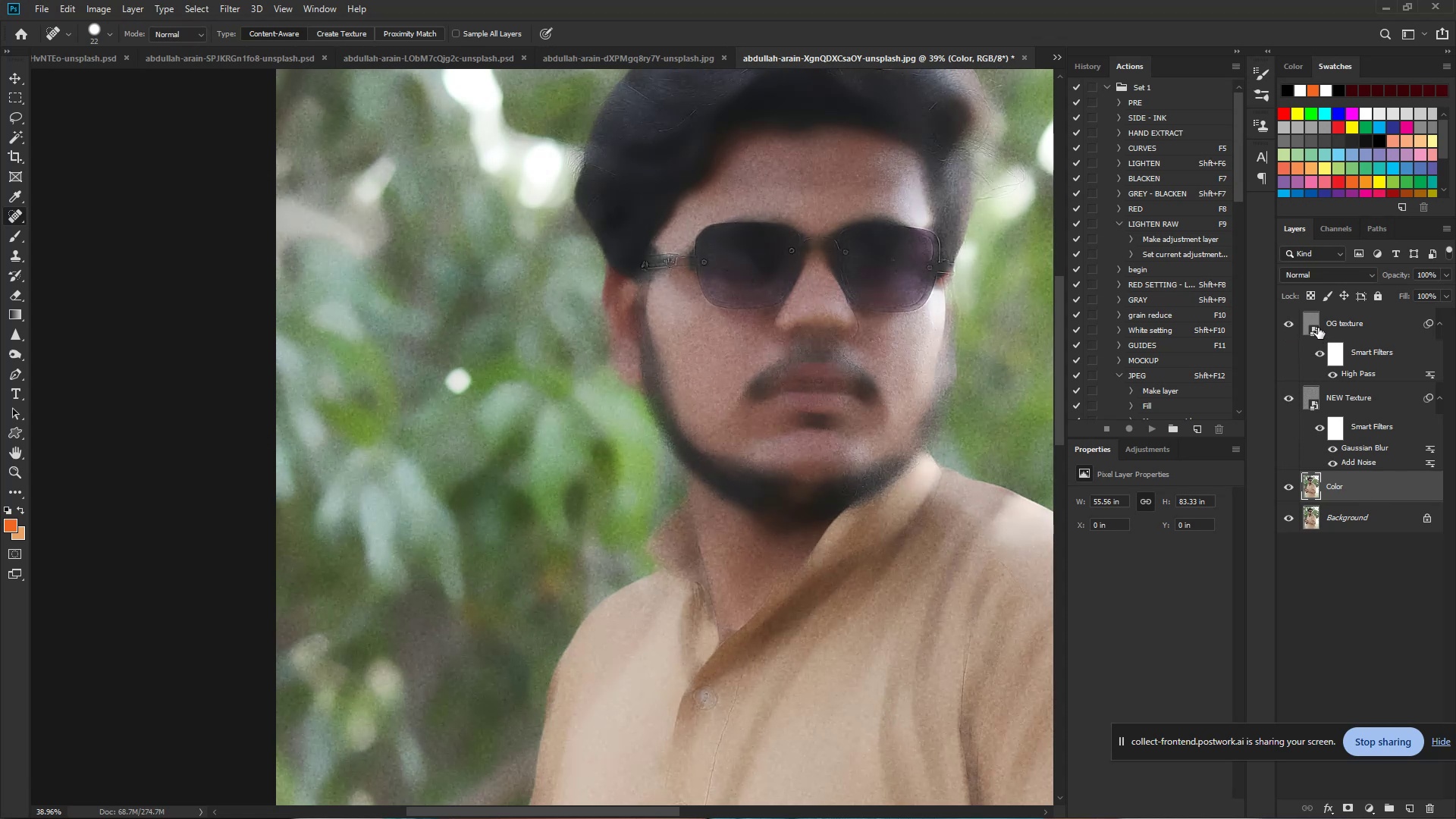 
left_click([1331, 322])
 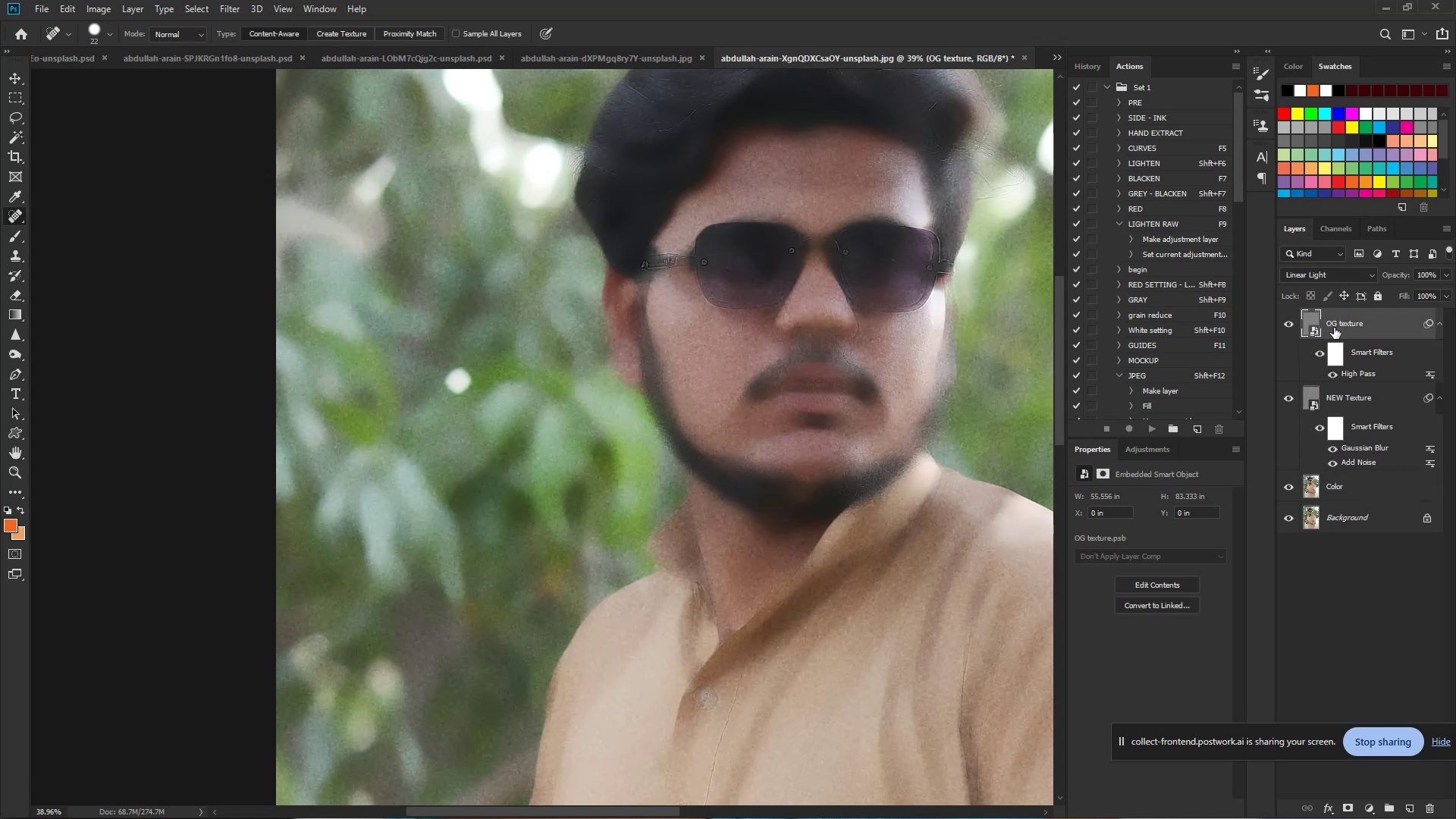 
hold_key(key=ShiftLeft, duration=0.98)
left_click([1355, 494])
 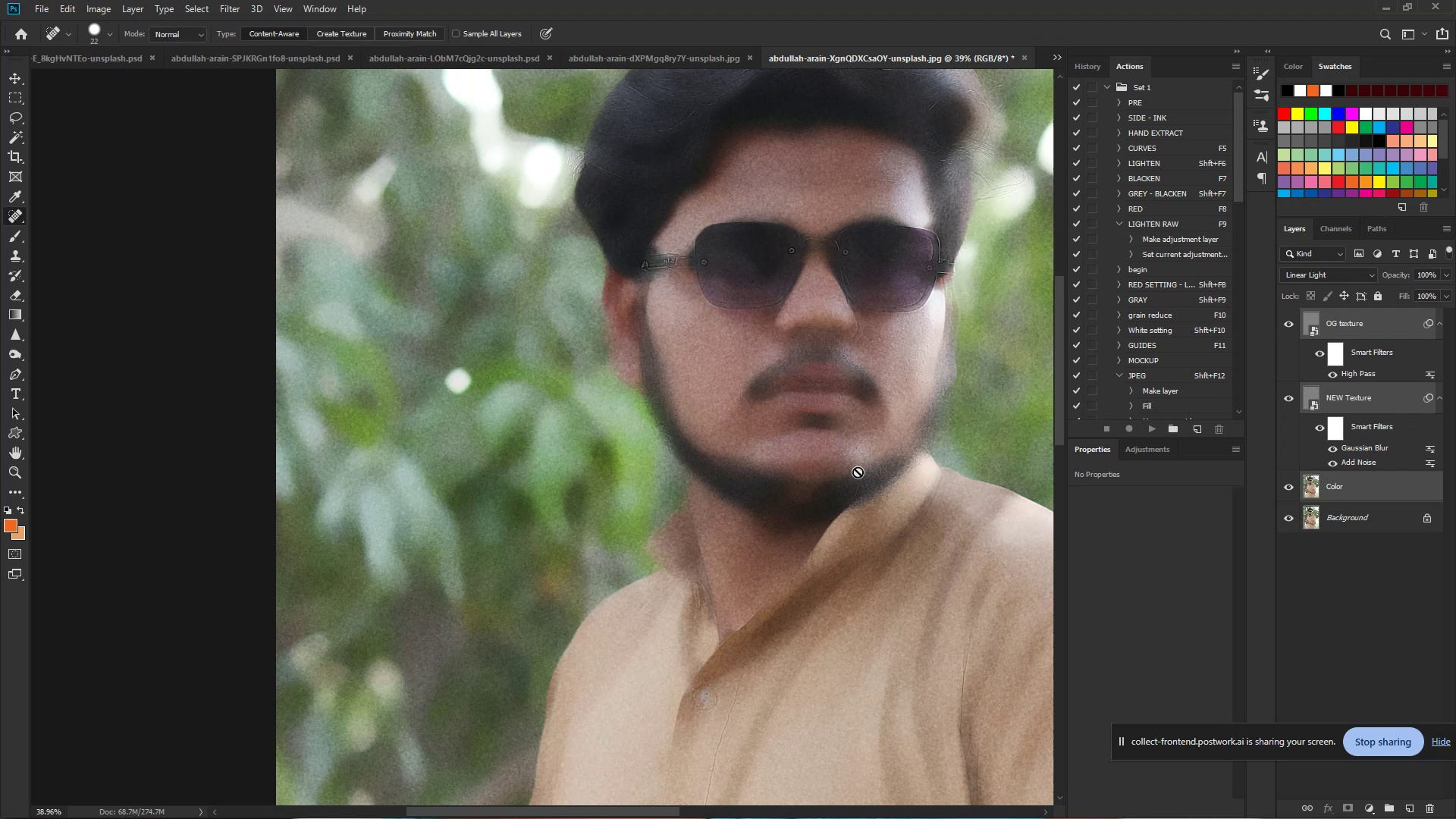 
hold_key(key=ControlLeft, duration=1.5)
 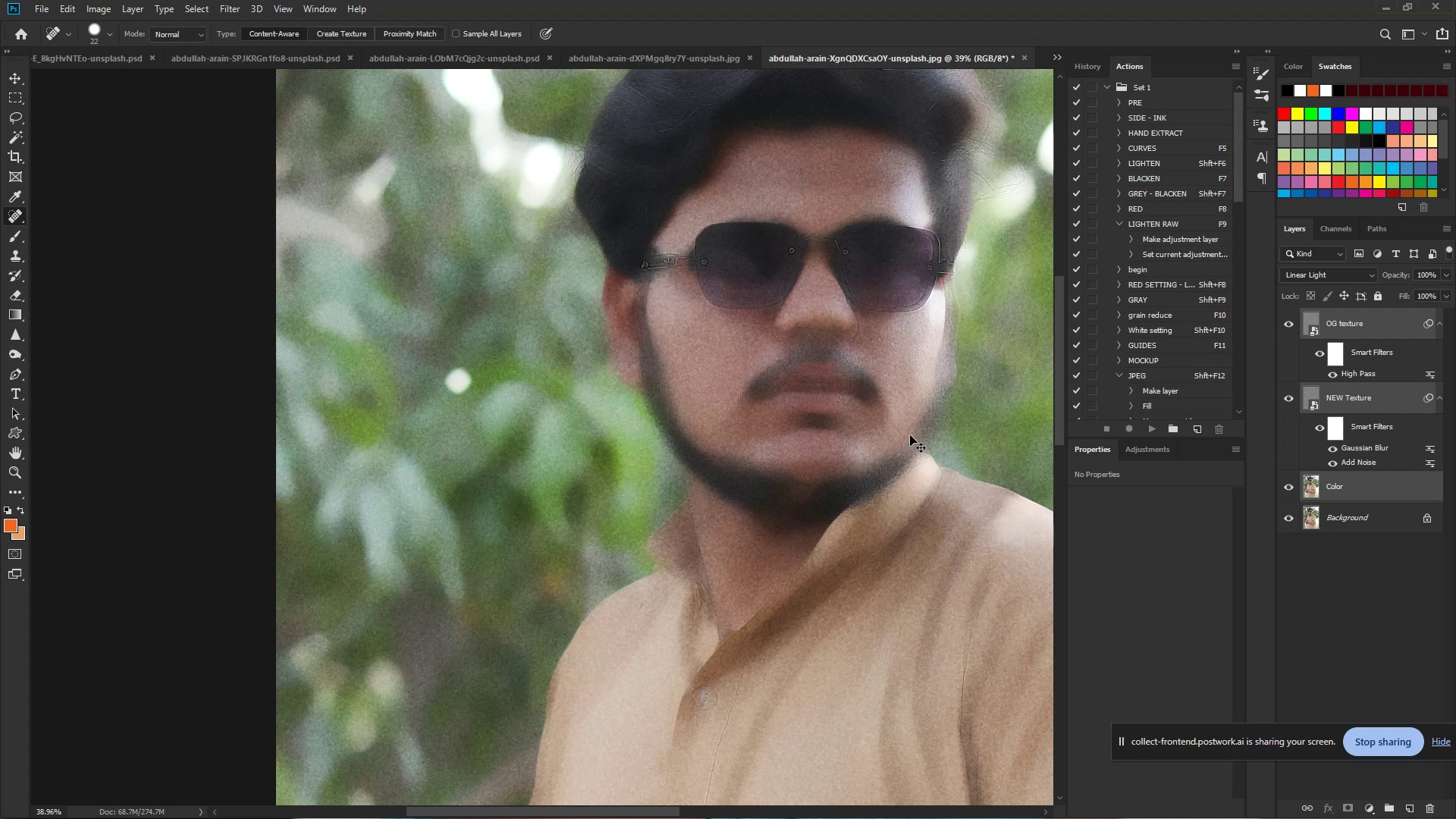 
hold_key(key=ControlLeft, duration=1.33)
 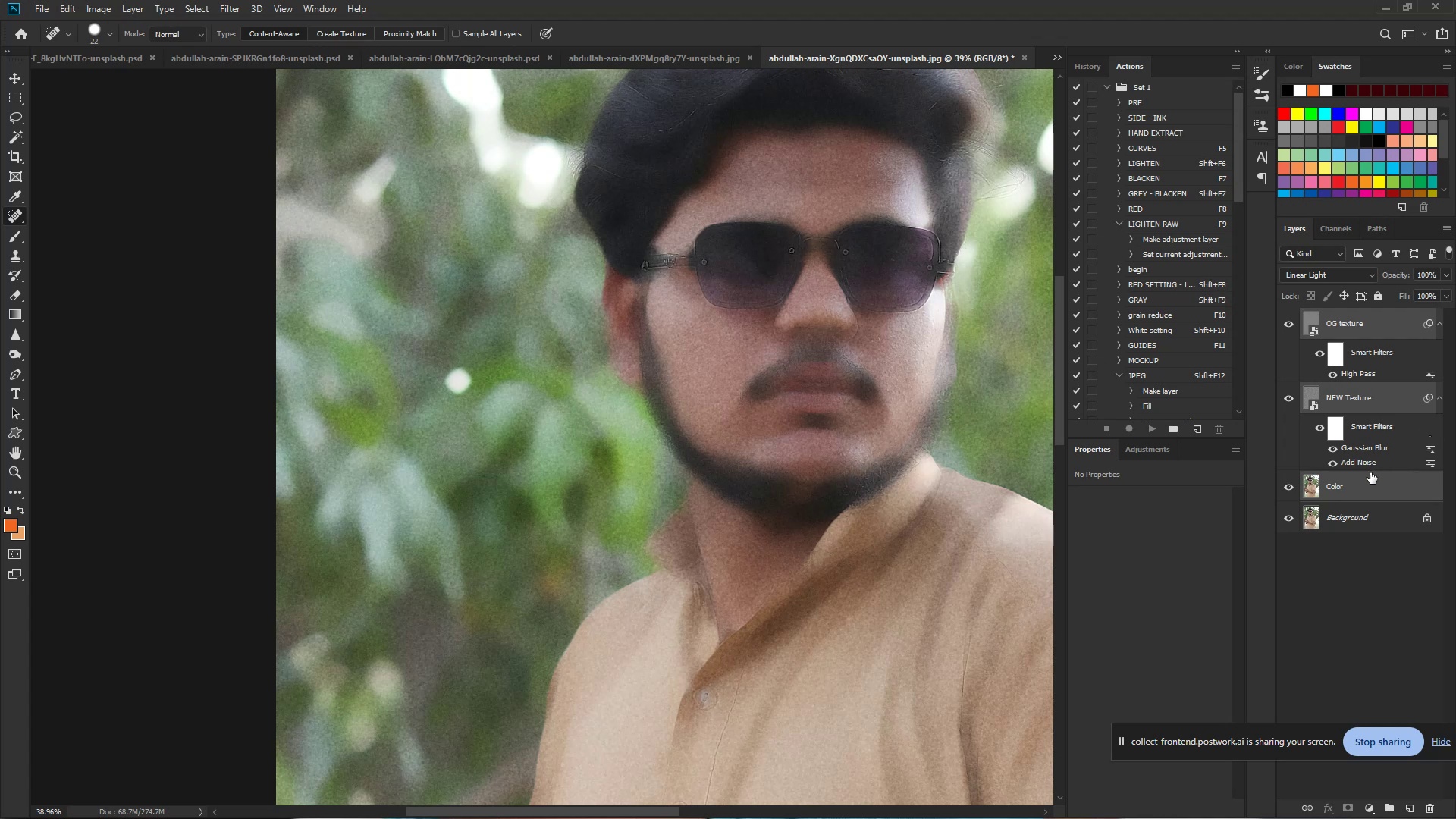 
wait(5.4)
 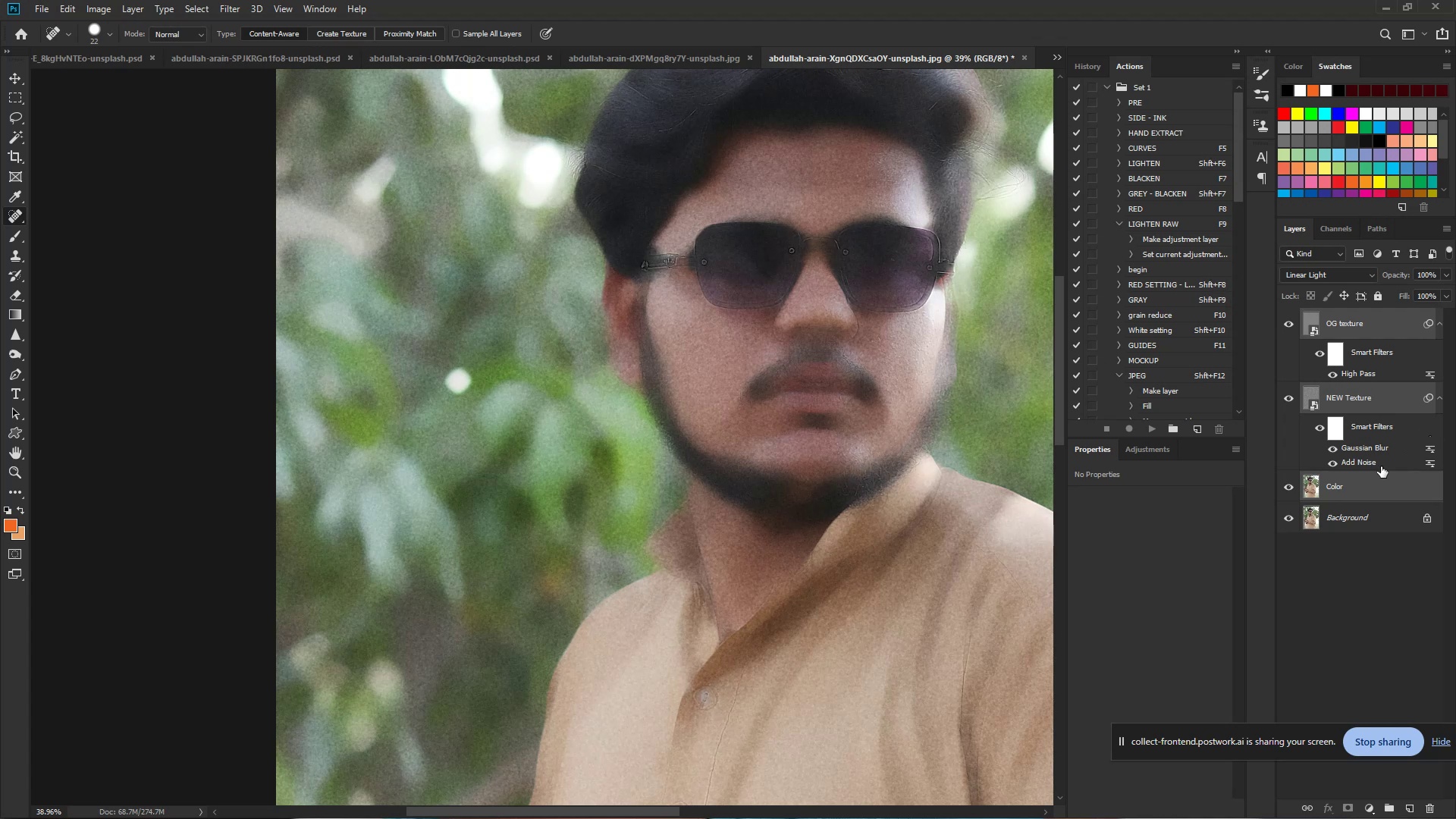 
left_click([1288, 396])
 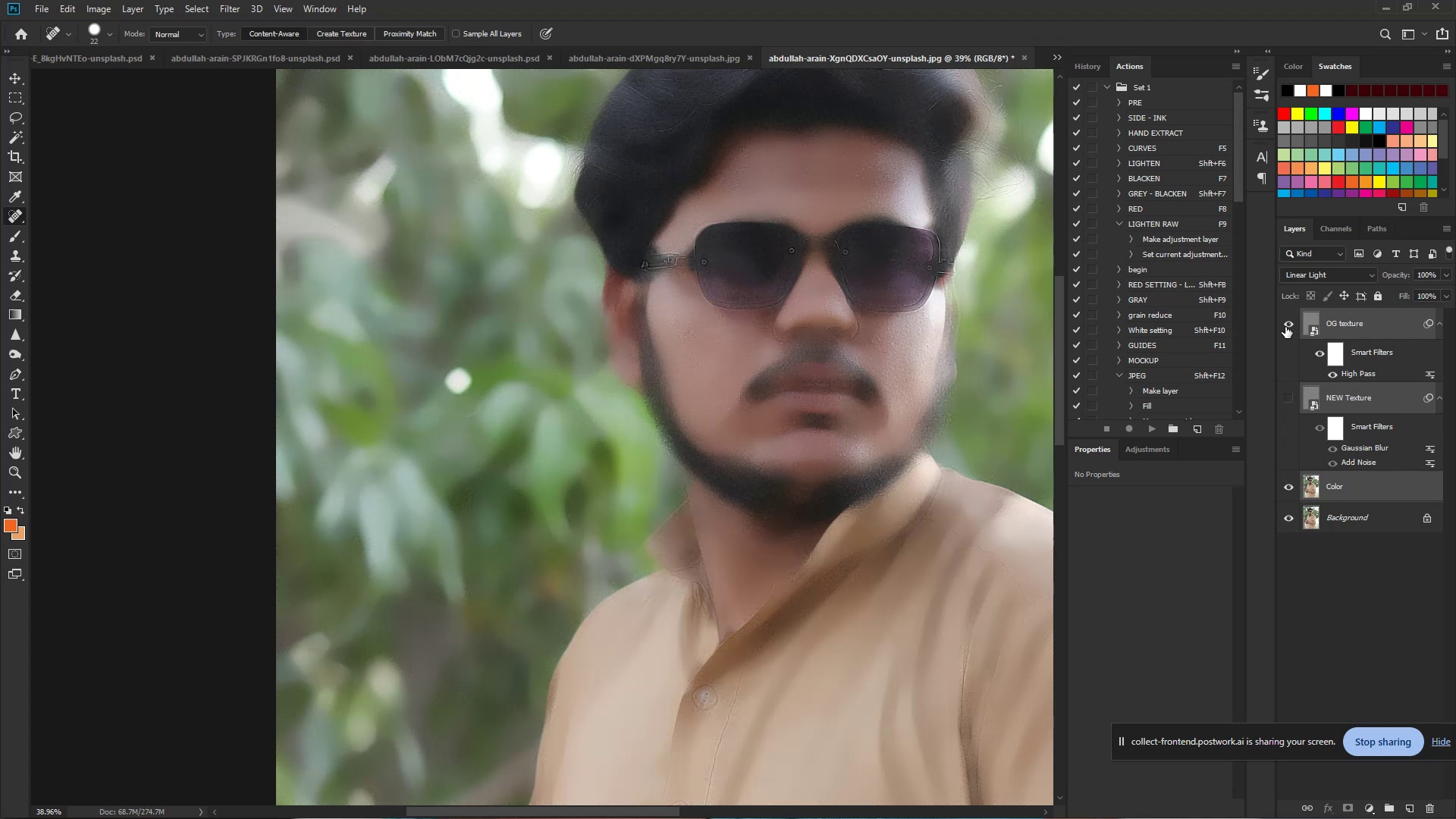 
left_click([1286, 324])
 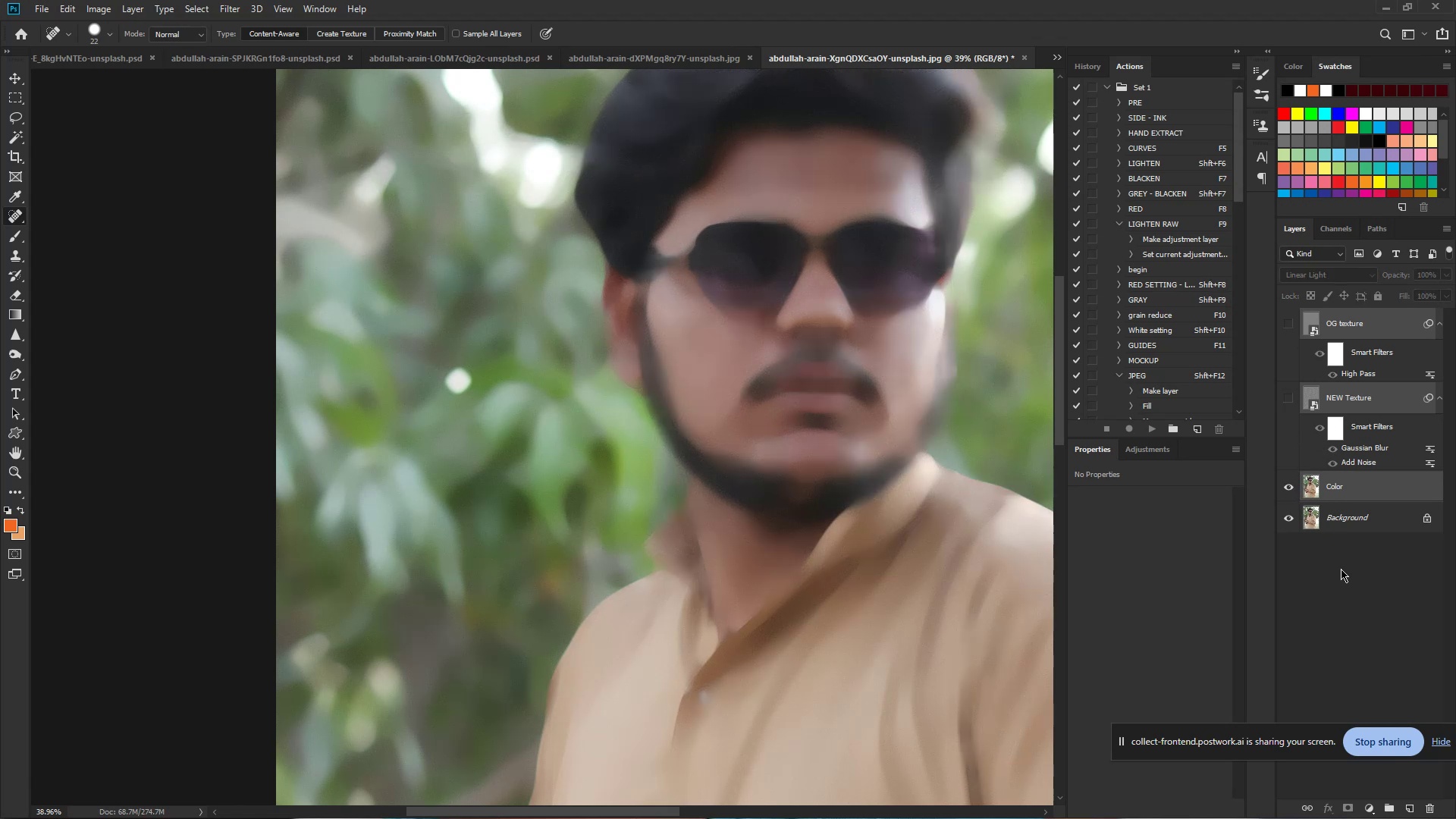 
left_click([1354, 484])
 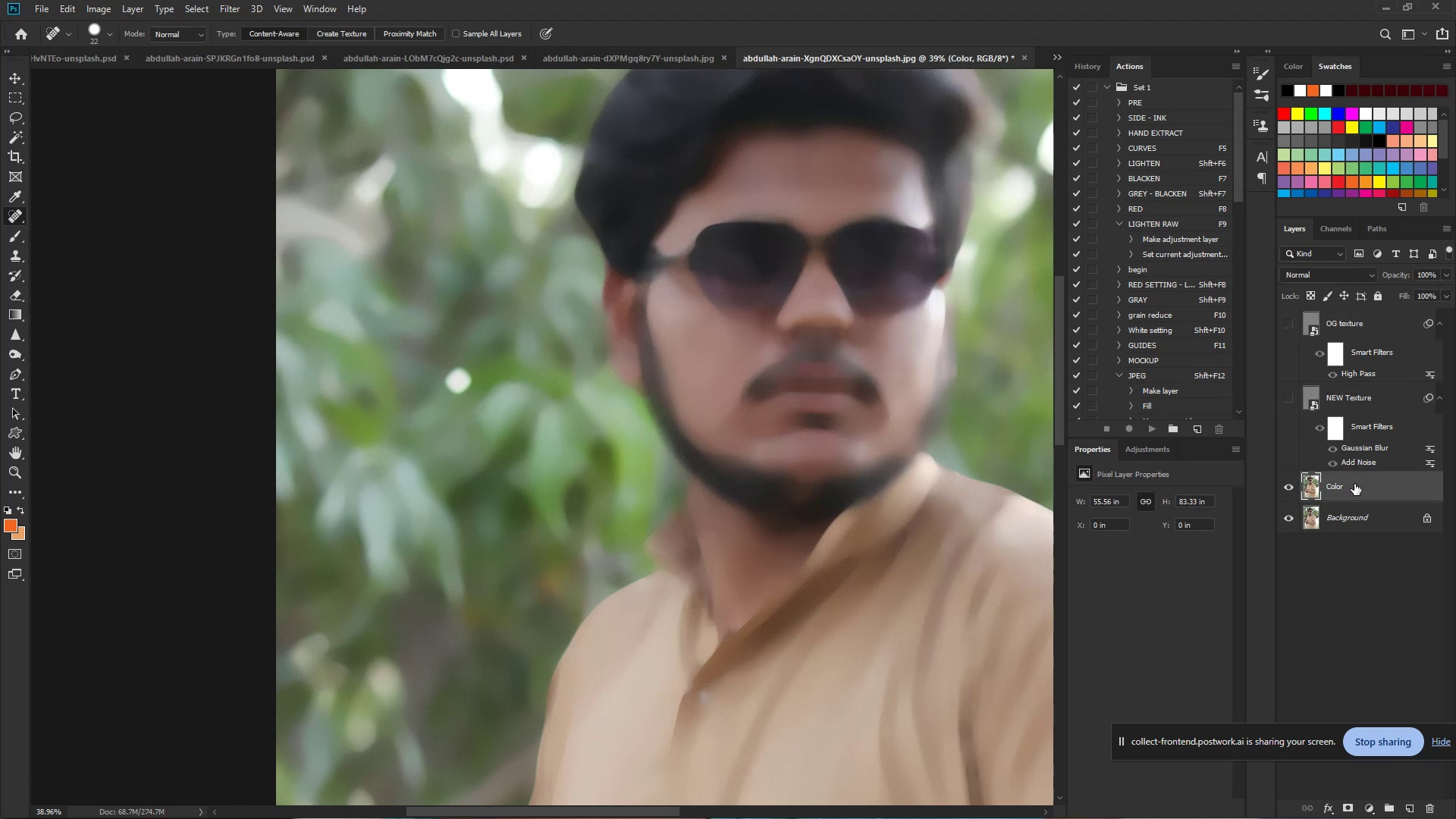 
key(Delete)
 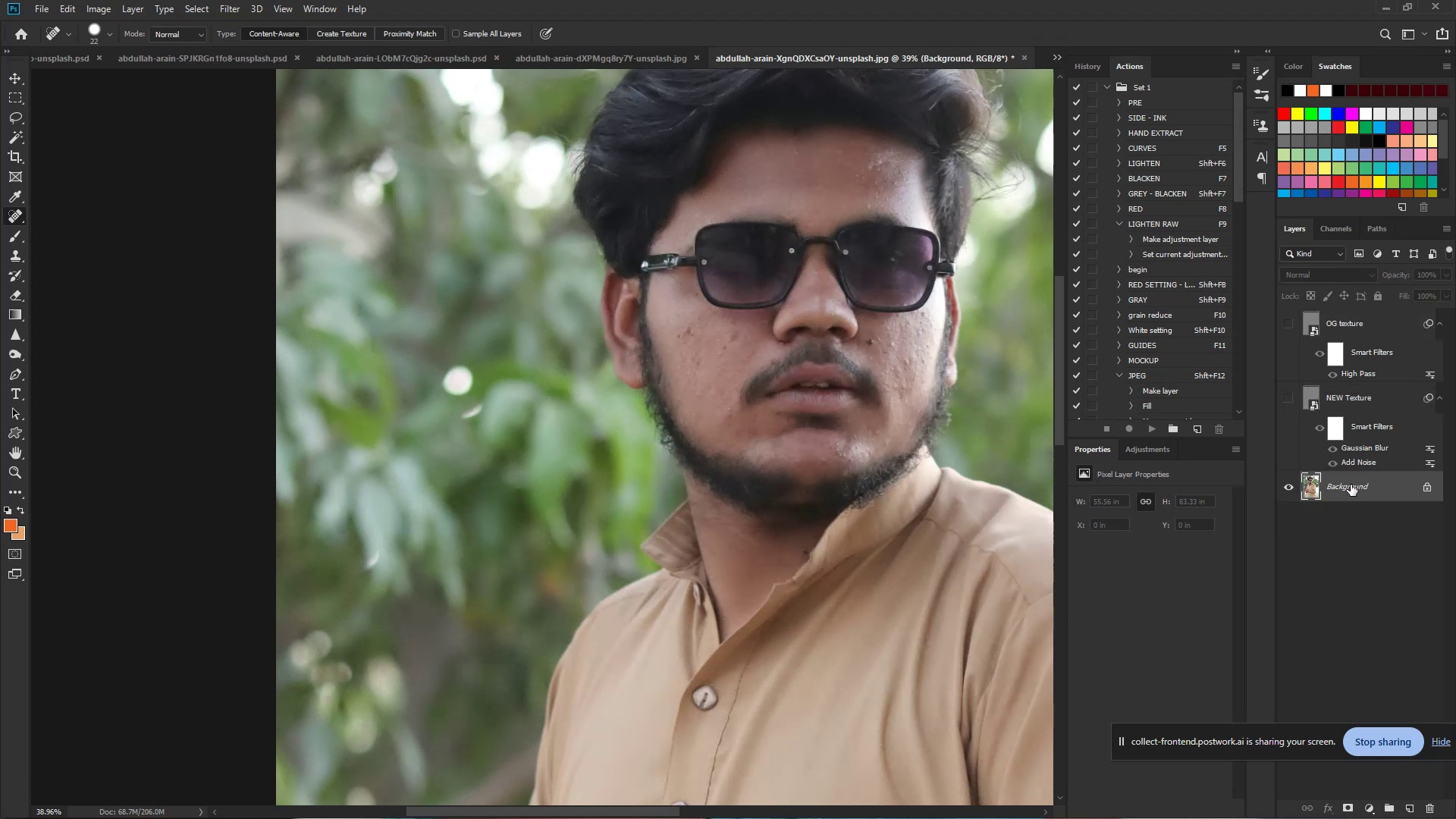 
left_click([1351, 485])
 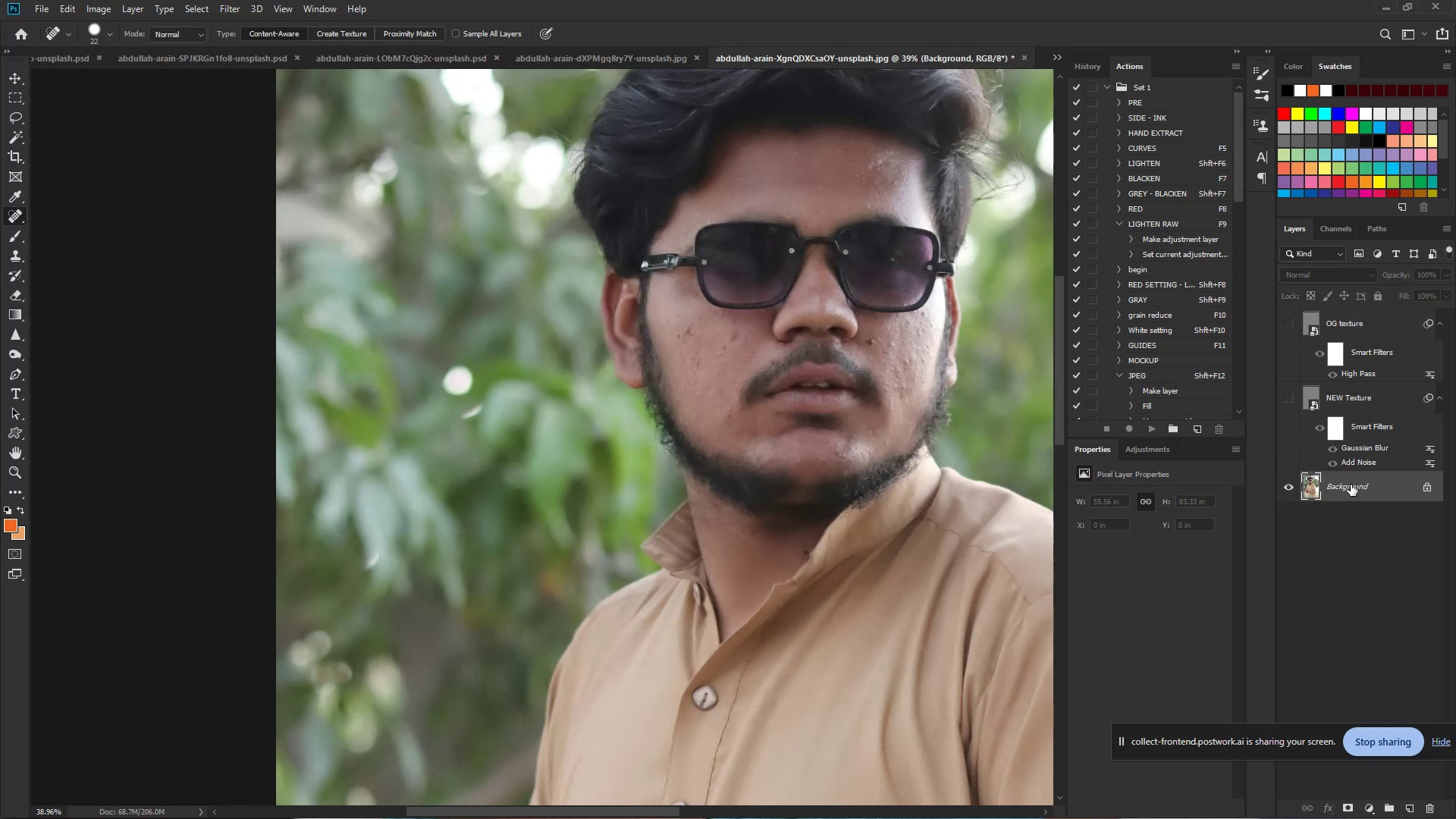 
key(Control+J)
 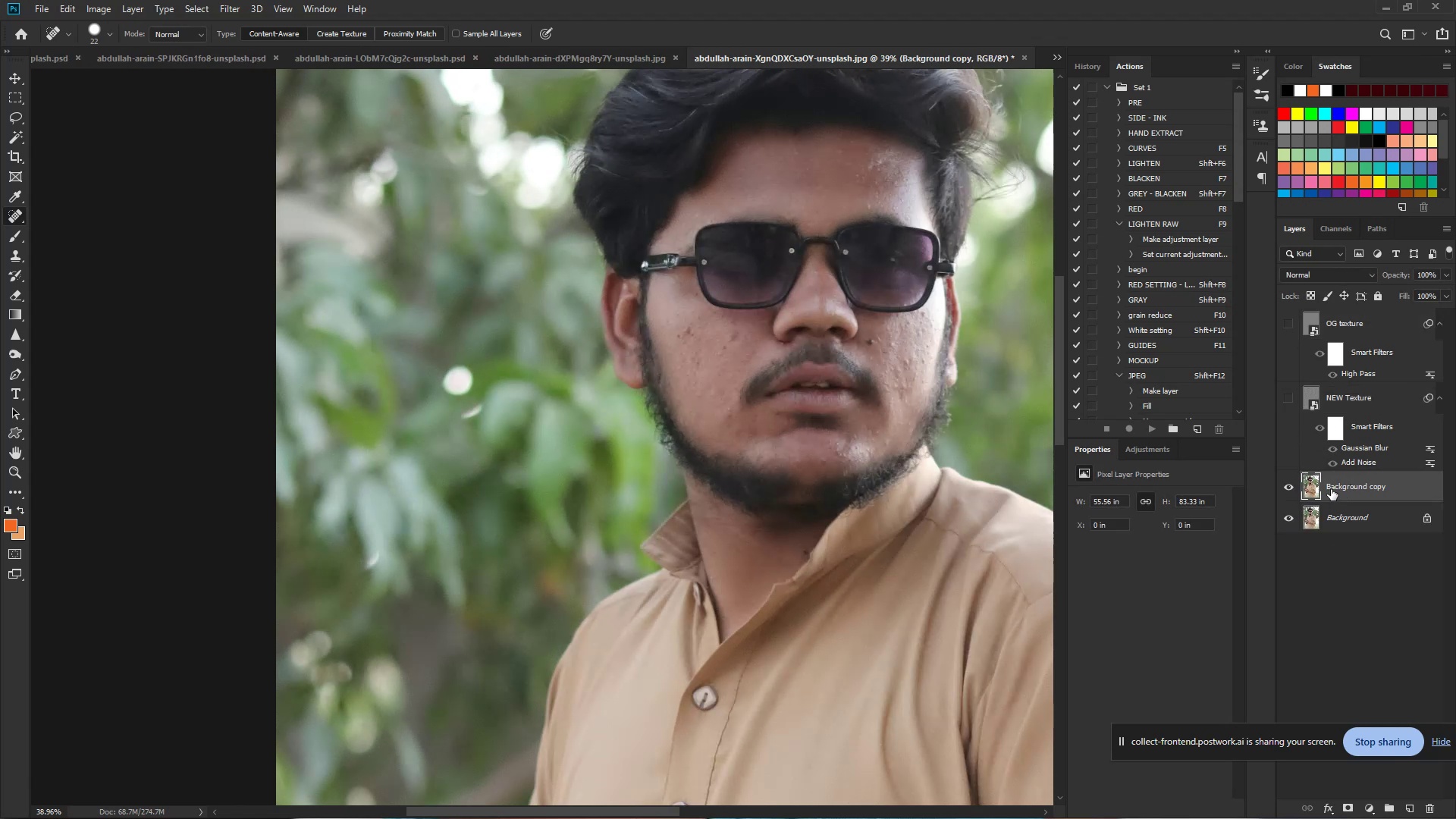 
double_click([1345, 483])
 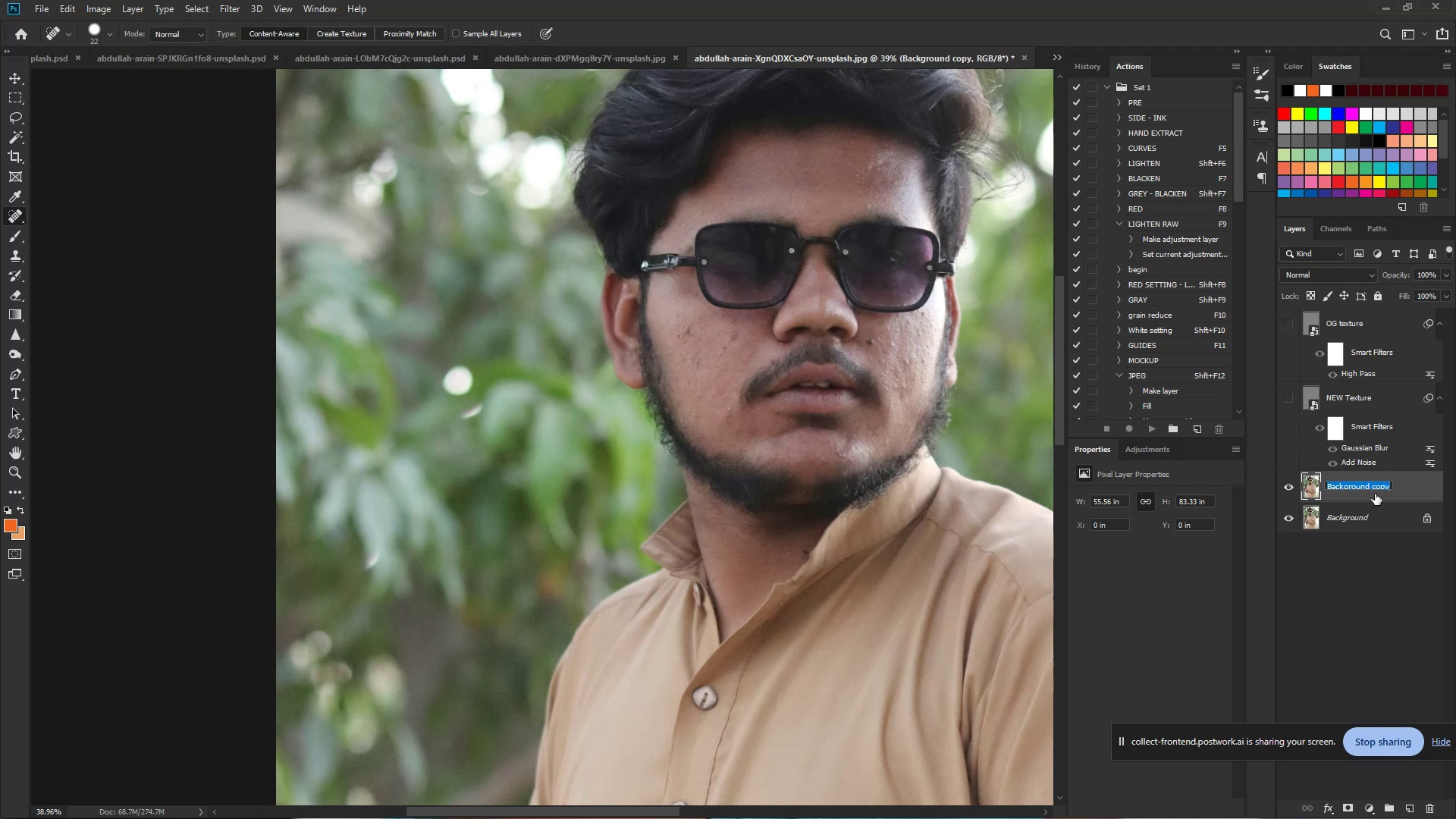 
type(Color)
 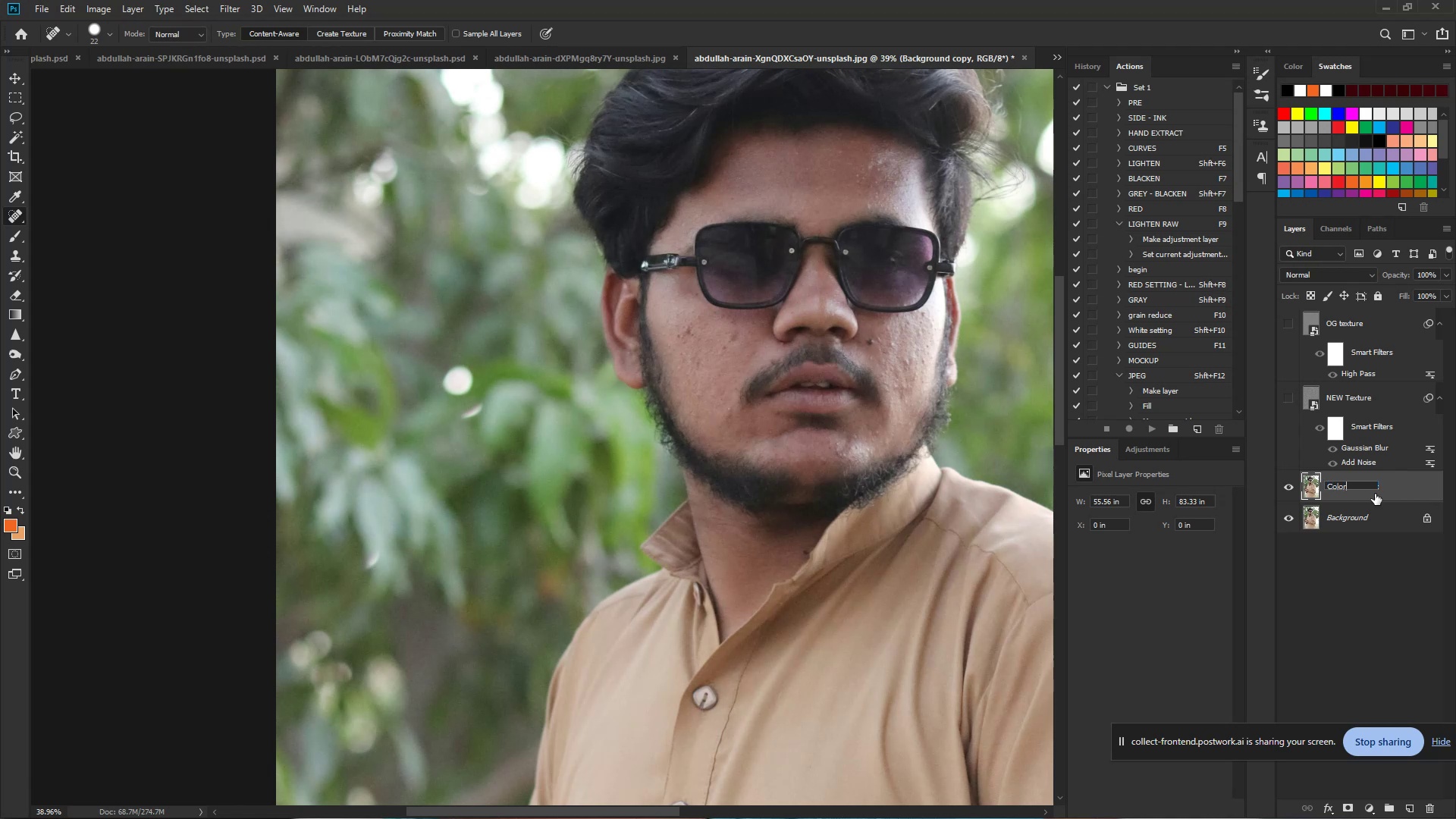 
key(Enter)
 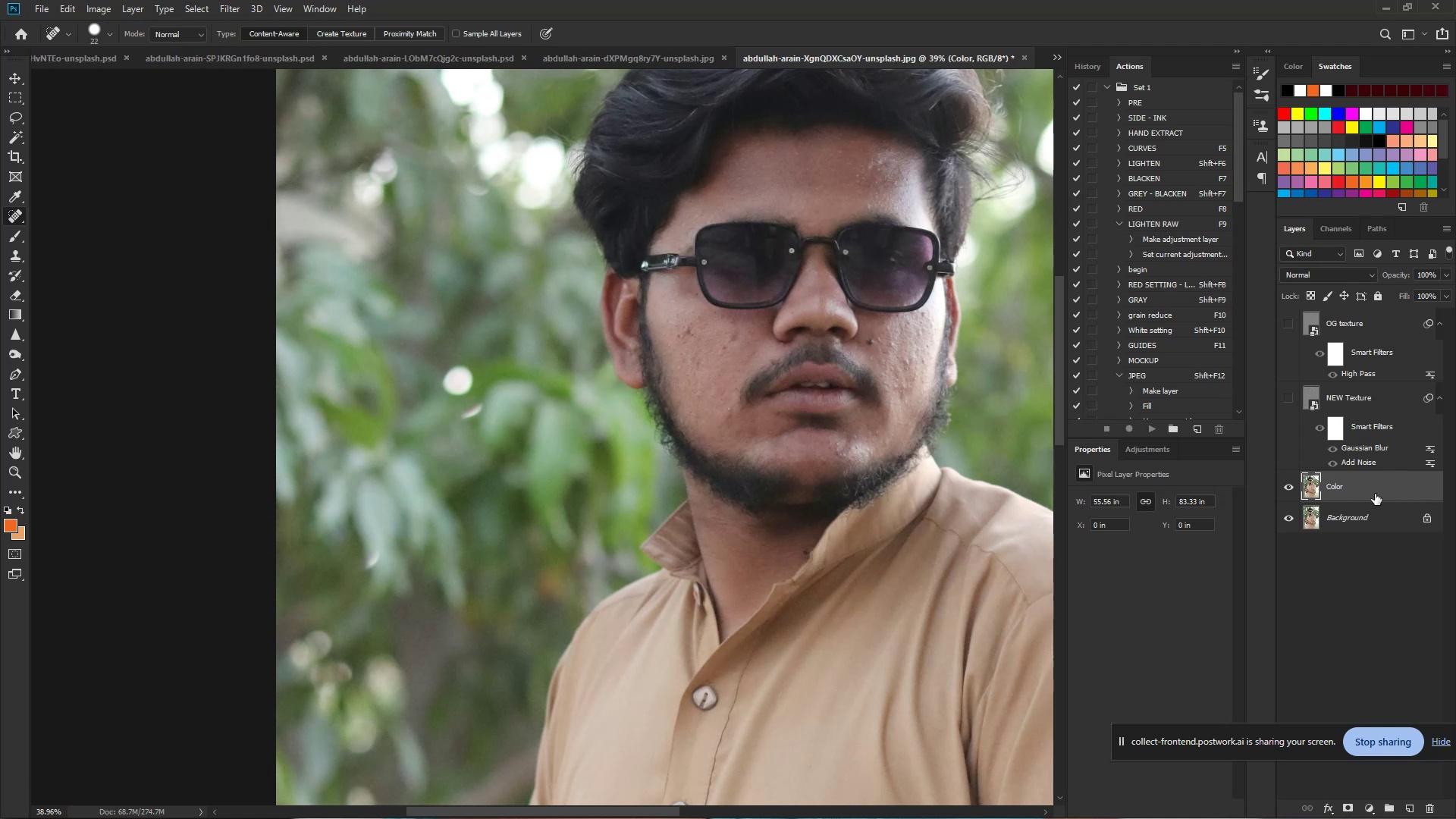 
left_click([1375, 494])
 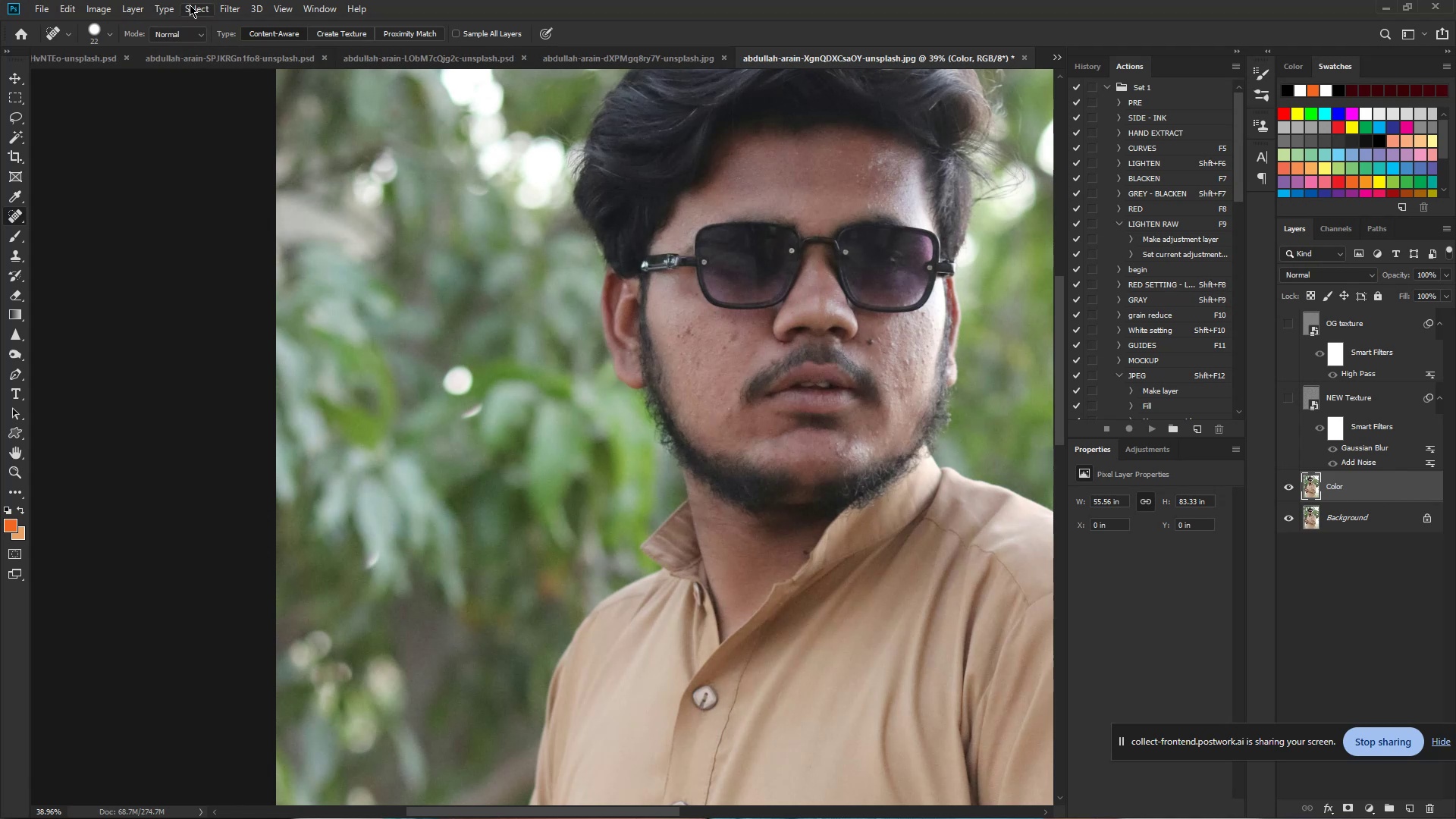 
left_click([240, 12])
 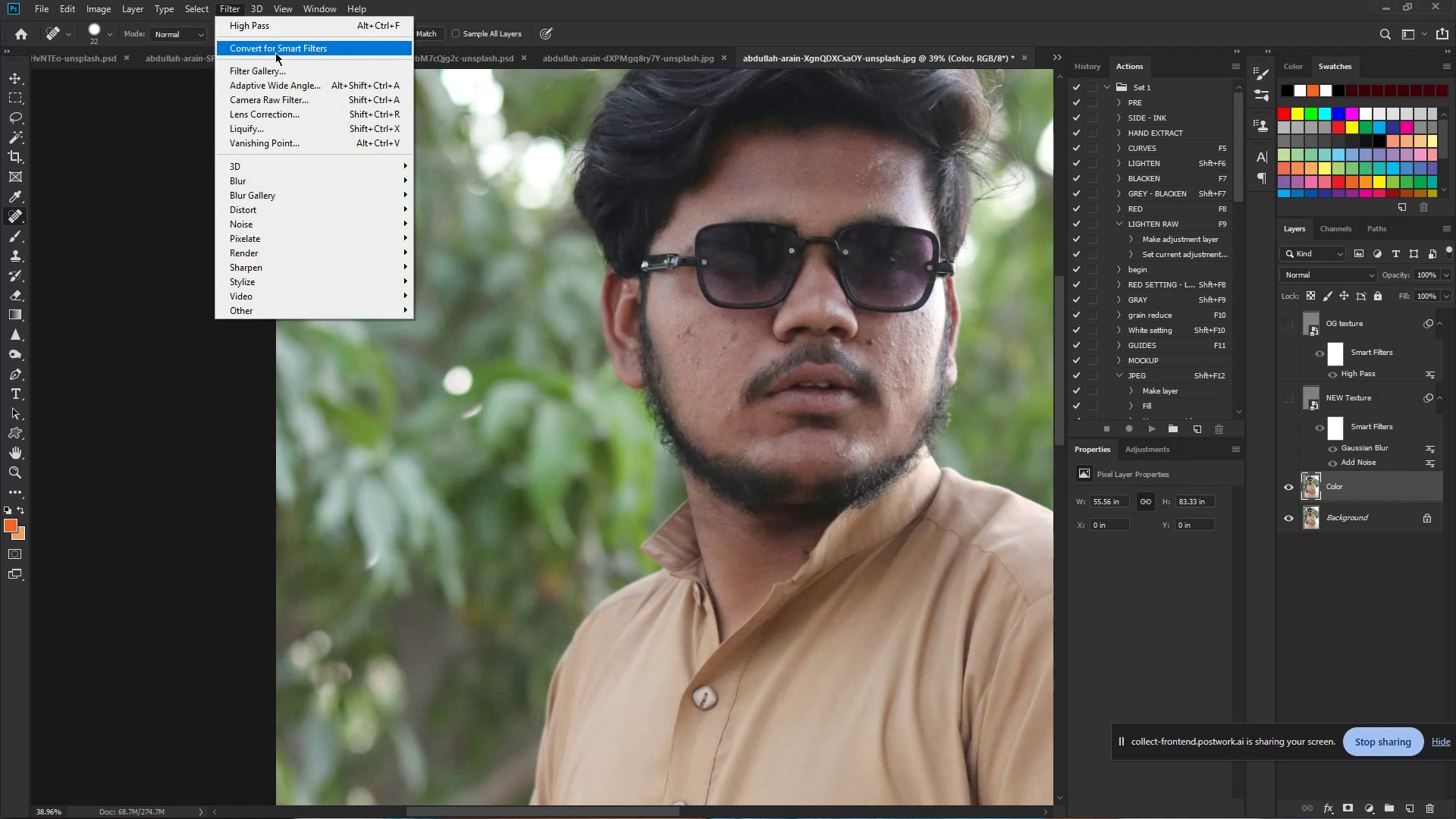 
left_click([275, 52])
 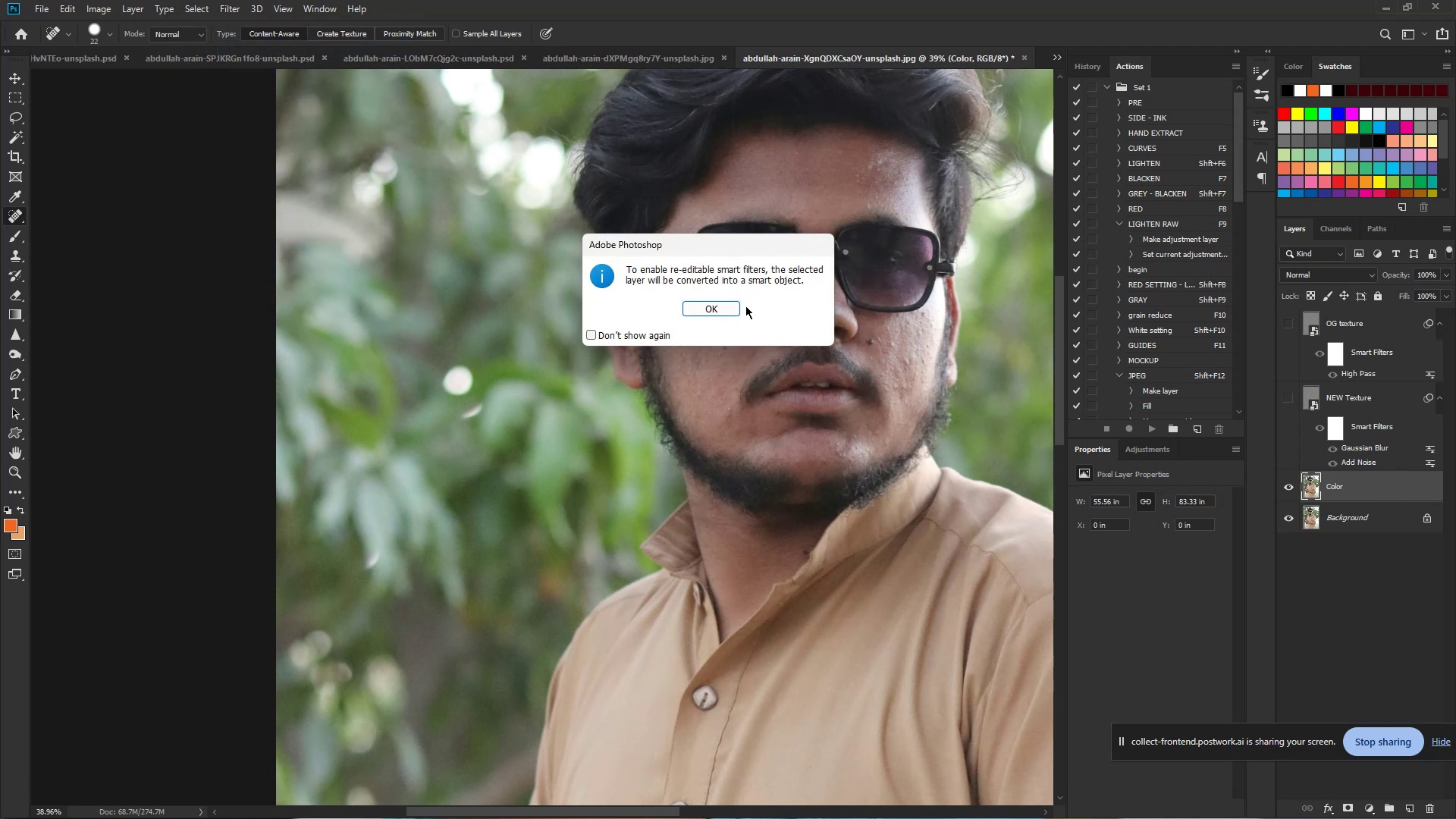 
left_click([723, 305])
 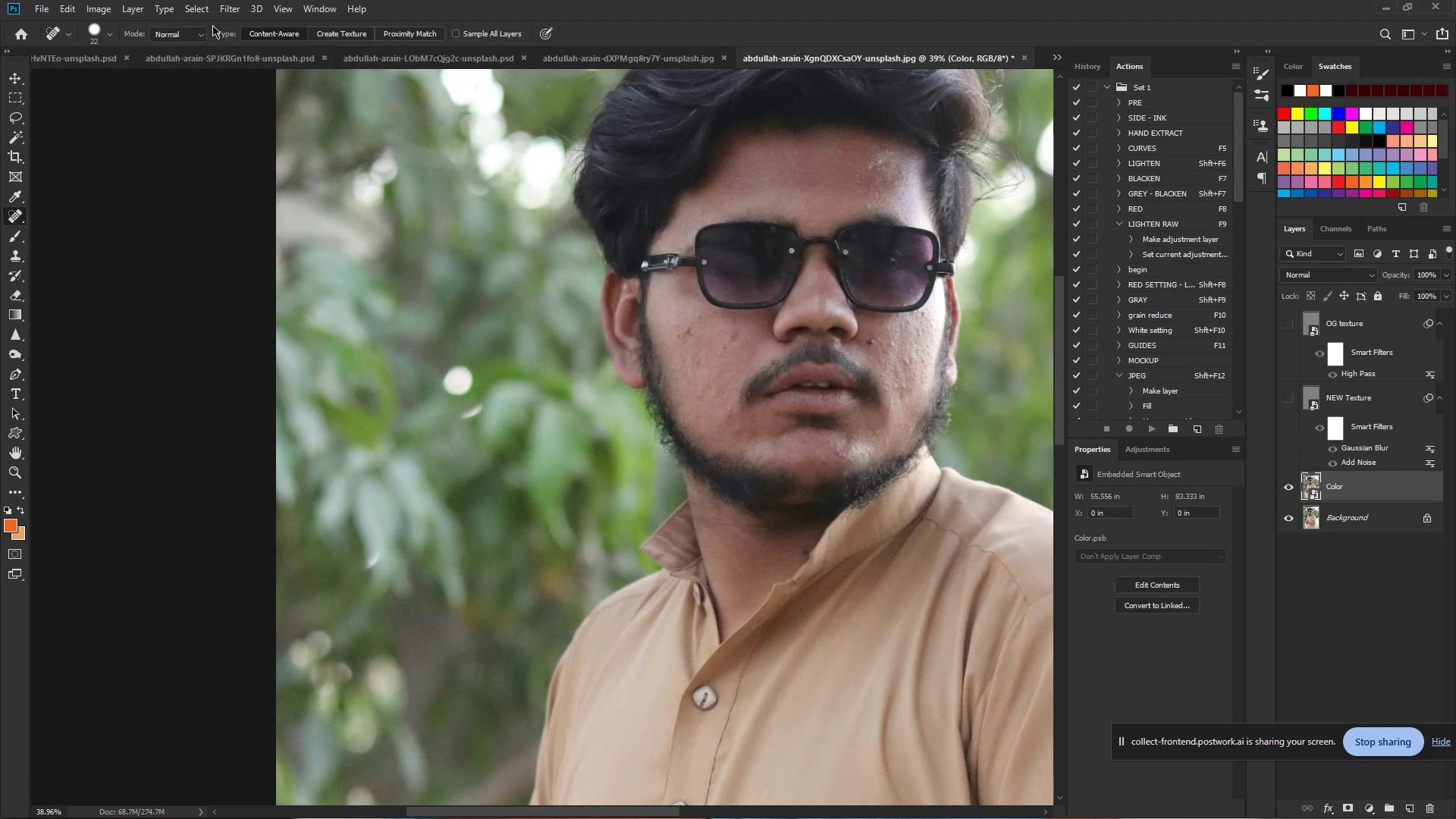 
left_click([233, 12])
 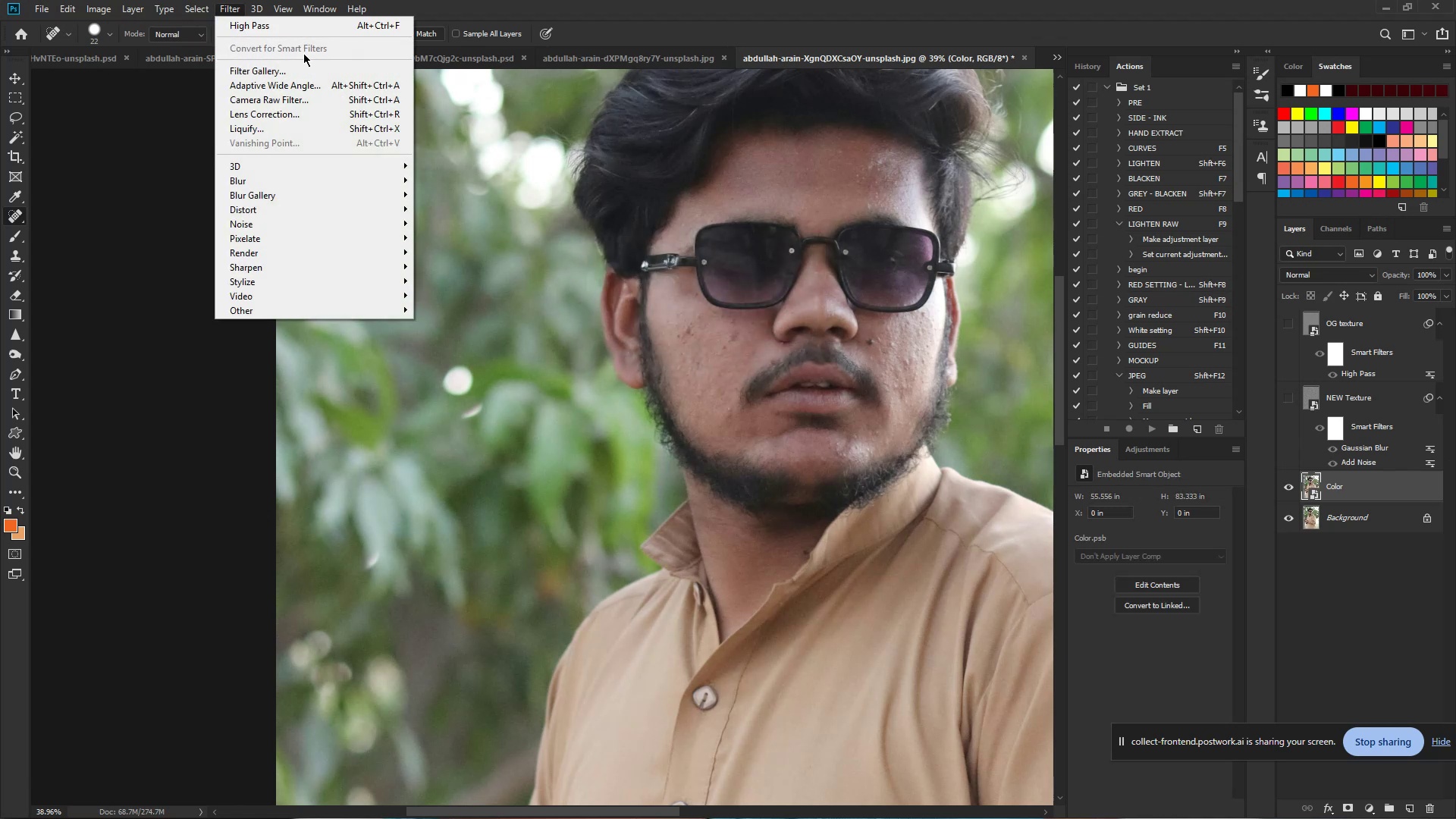 
mouse_move([320, 243])
 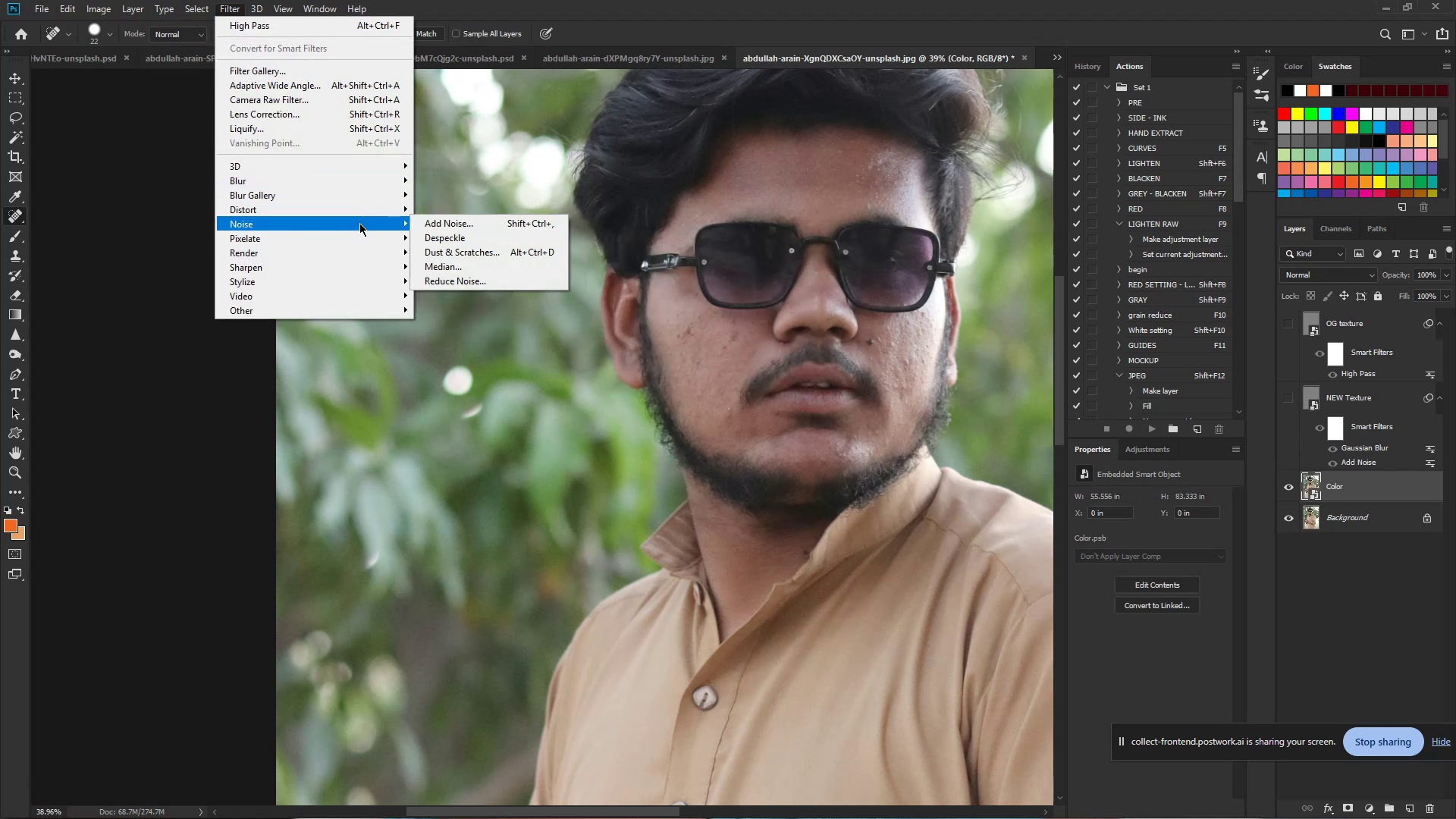 
left_click([507, 271])
 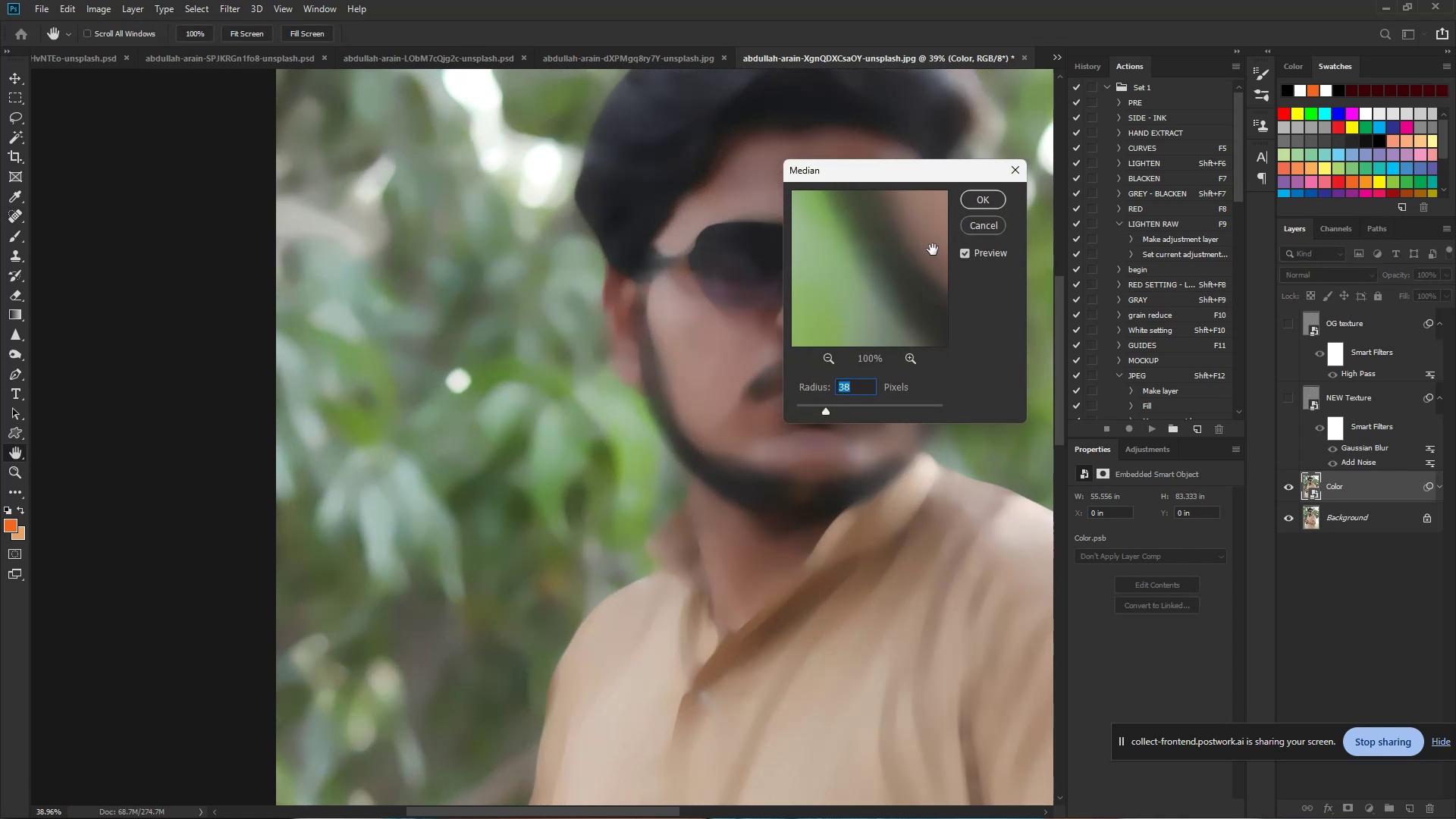 
left_click([990, 203])
 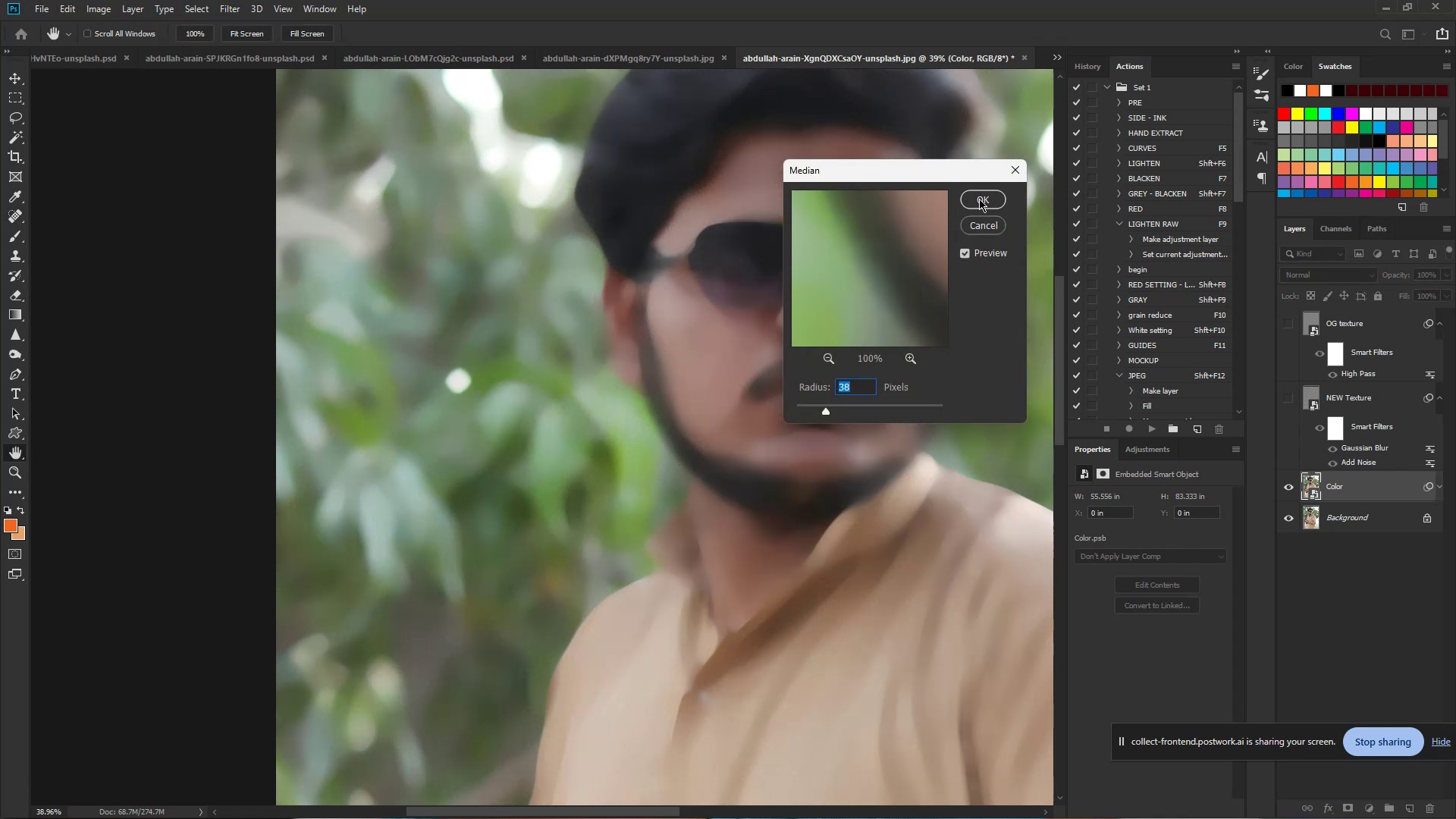 
left_click([977, 198])
 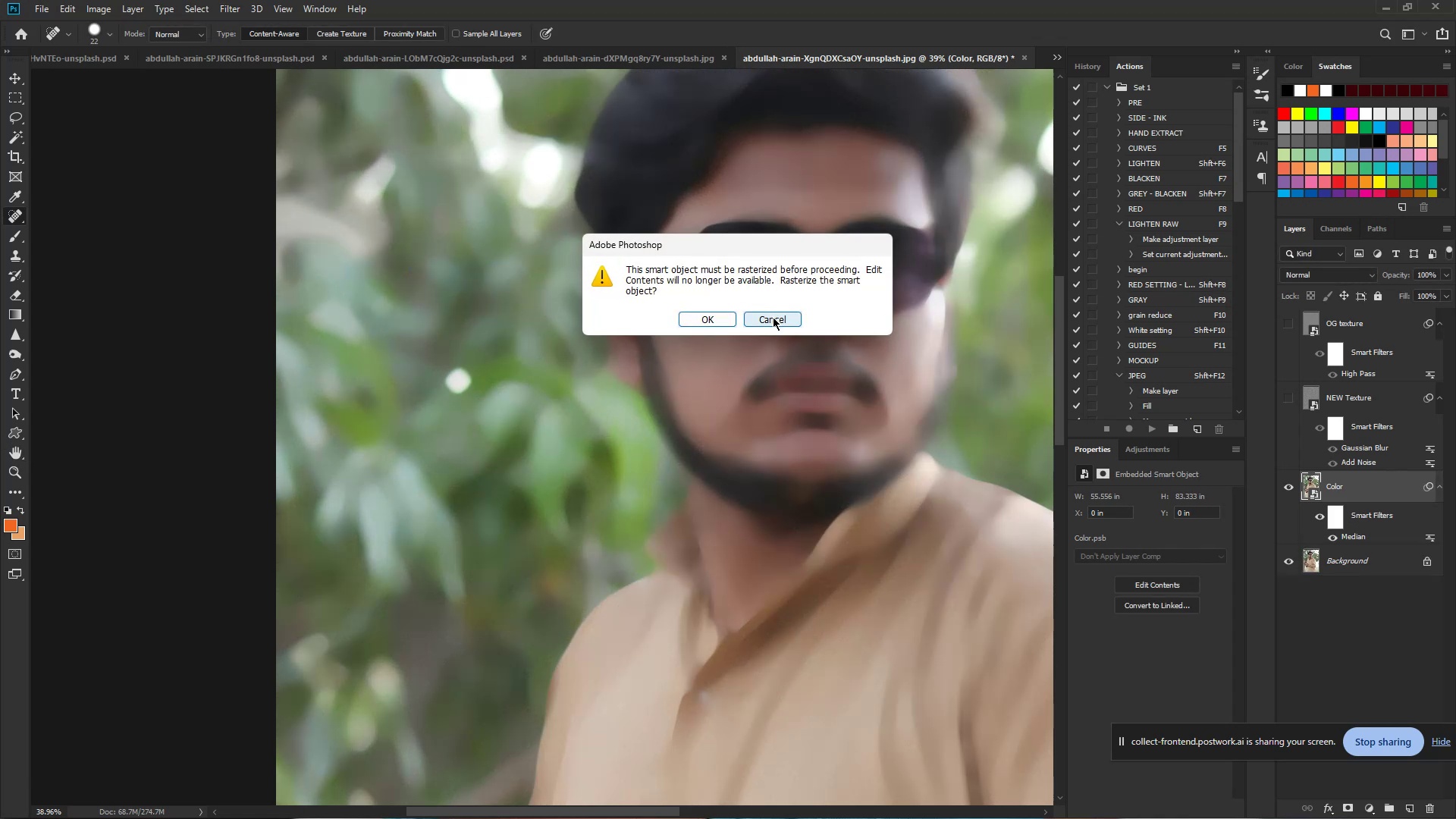 
left_click([773, 317])
 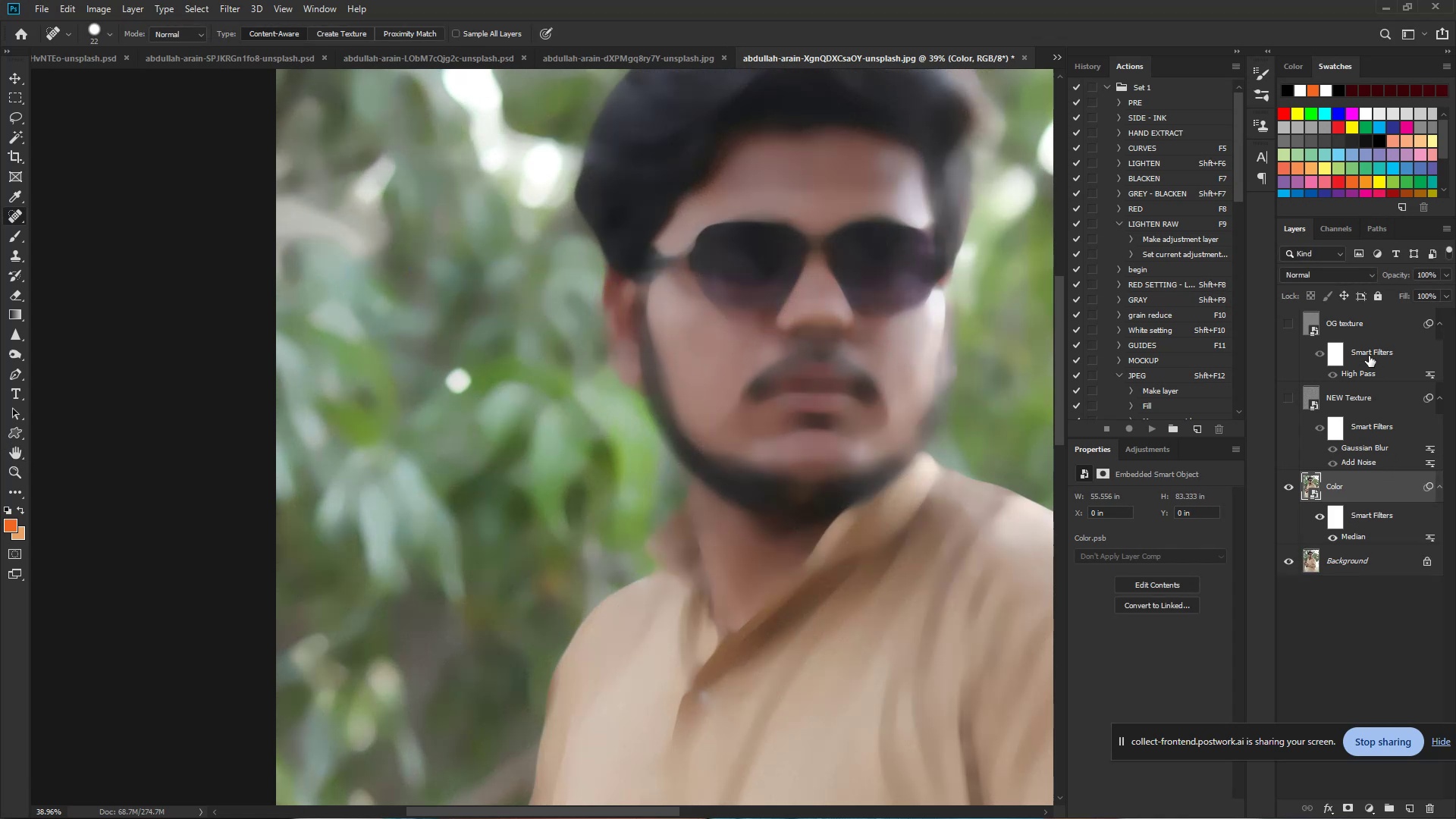 
left_click([1378, 321])
 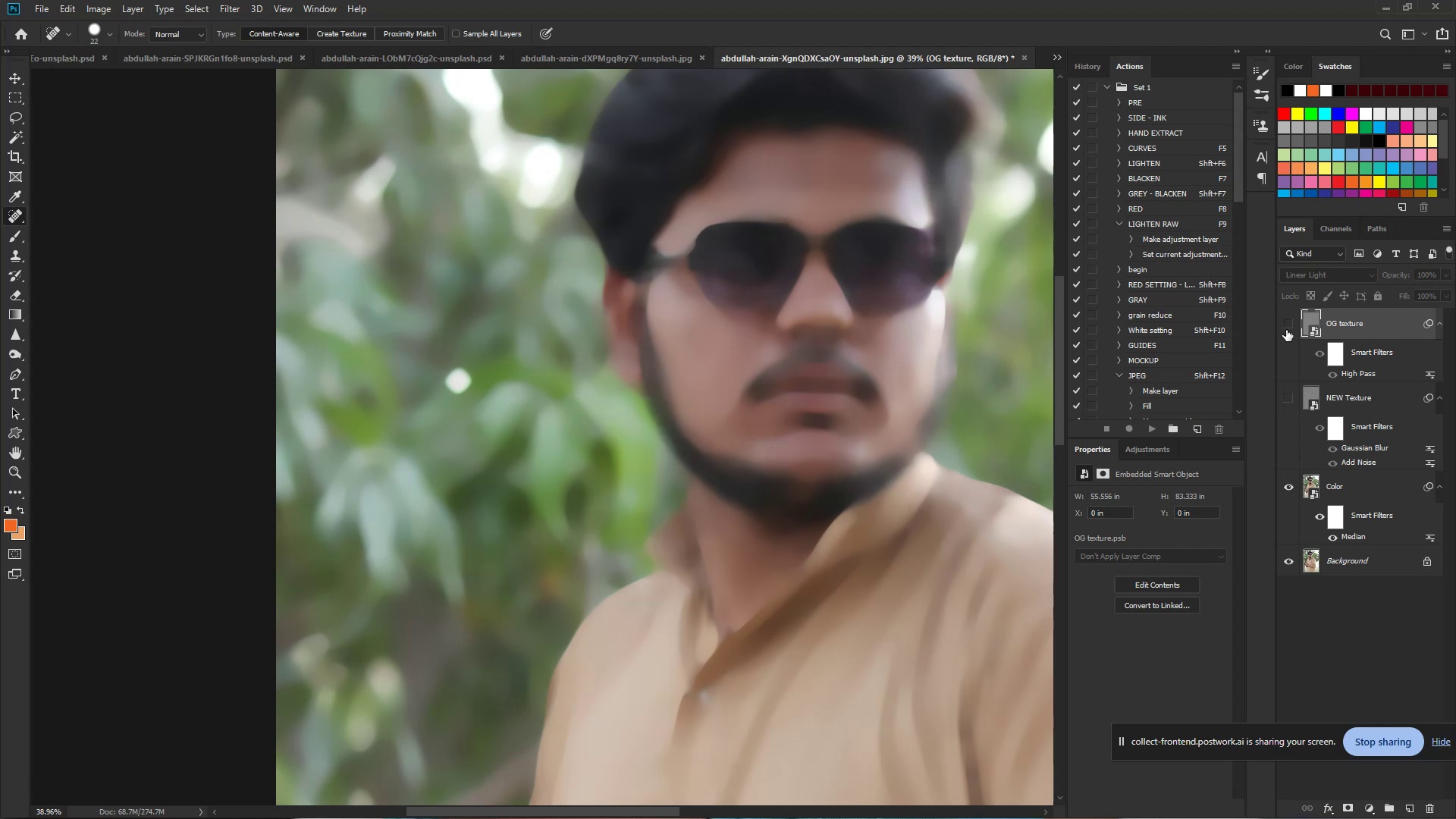 
left_click([1288, 326])
 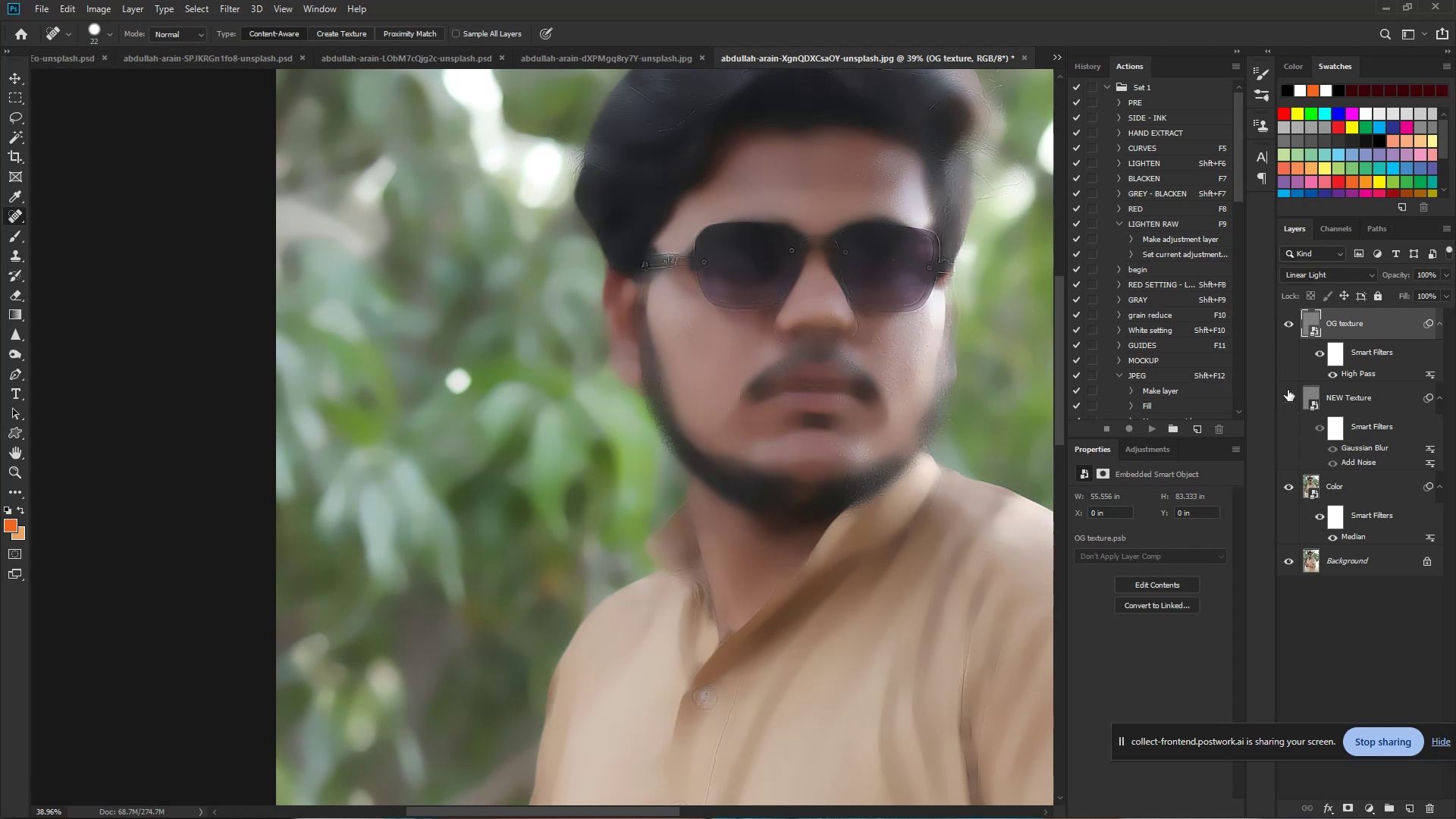 
left_click([1288, 392])
 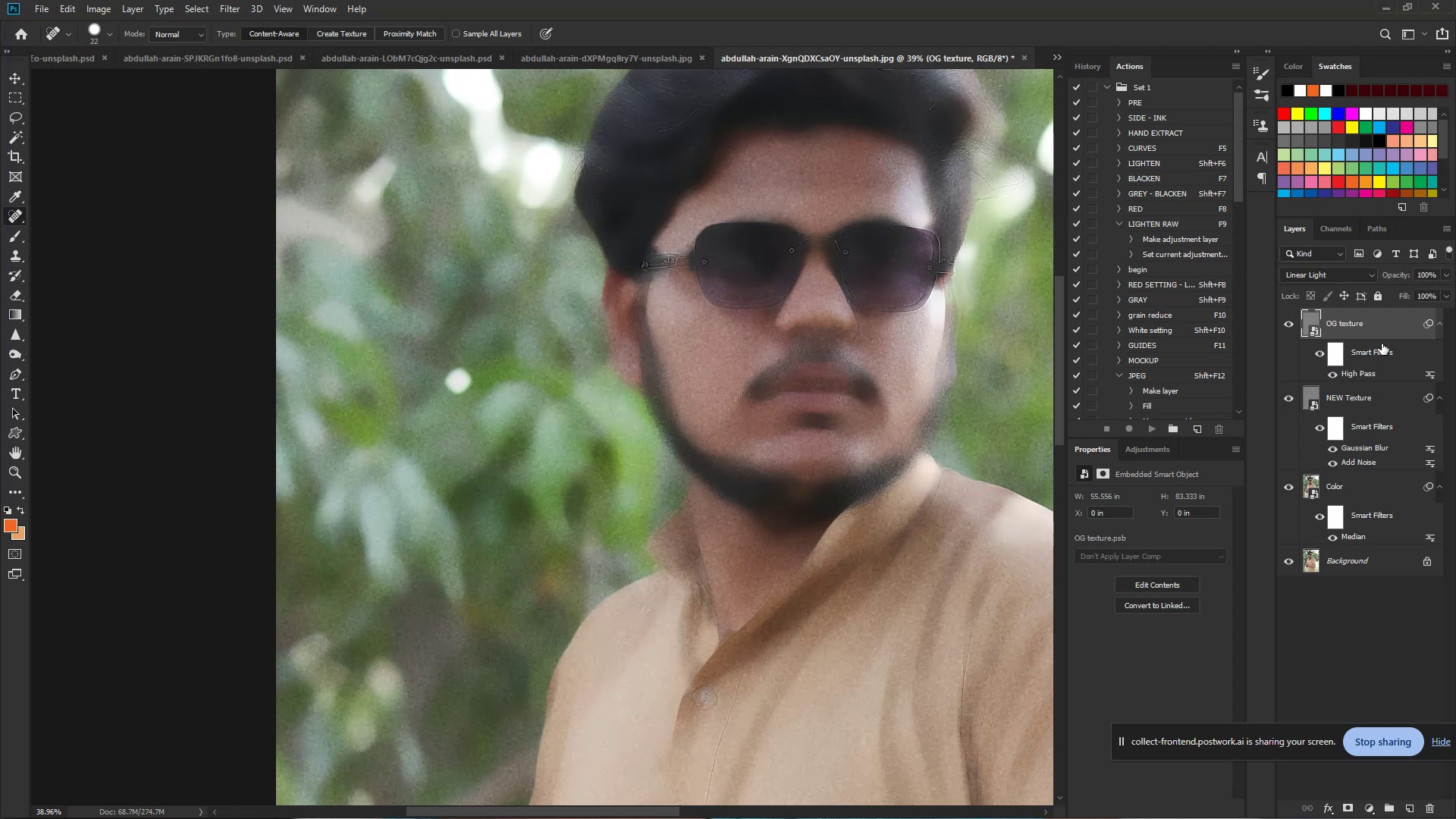 
left_click([1371, 329])
 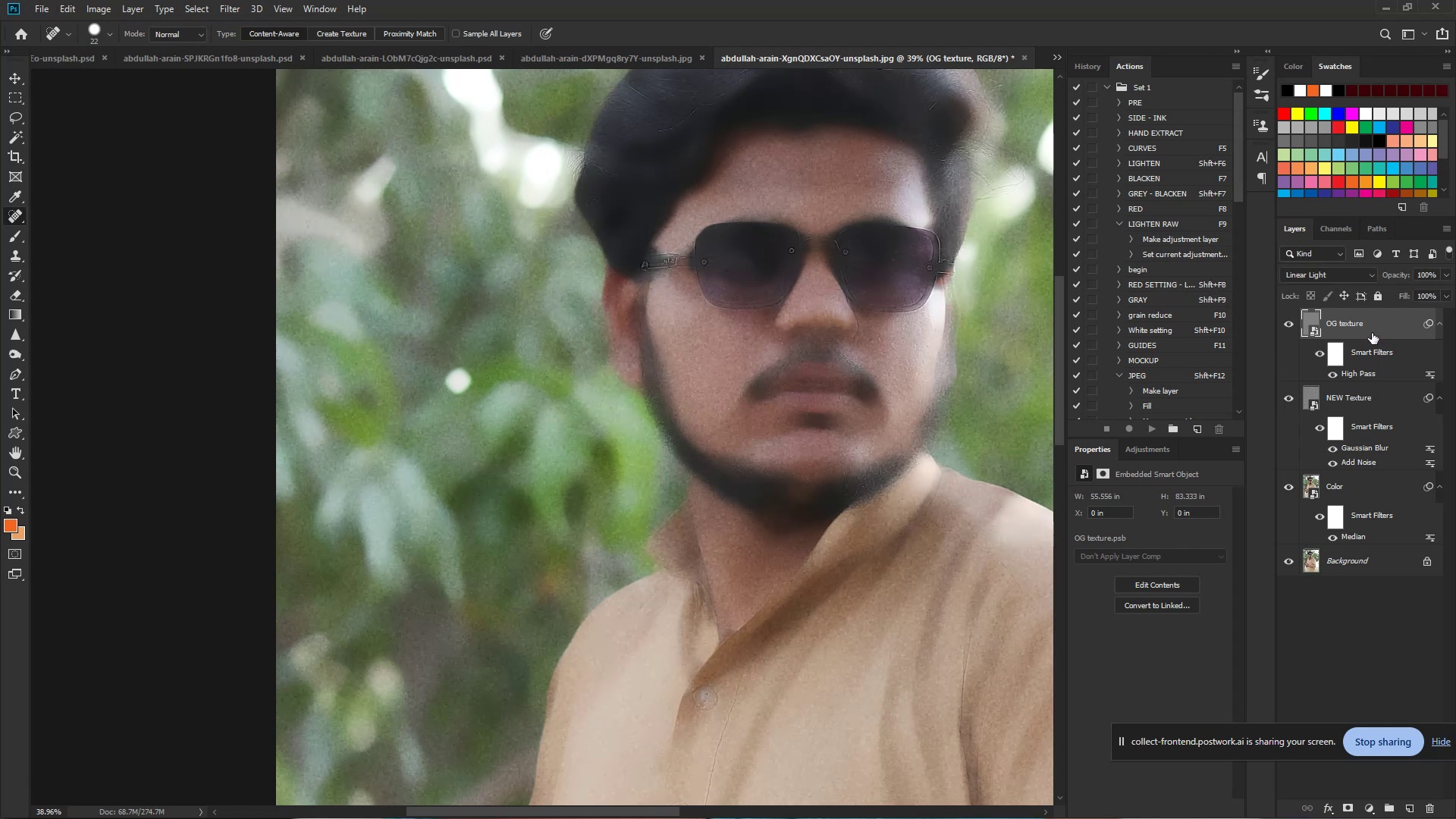 
hold_key(key=ShiftLeft, duration=1.06)
left_click([1373, 489])
 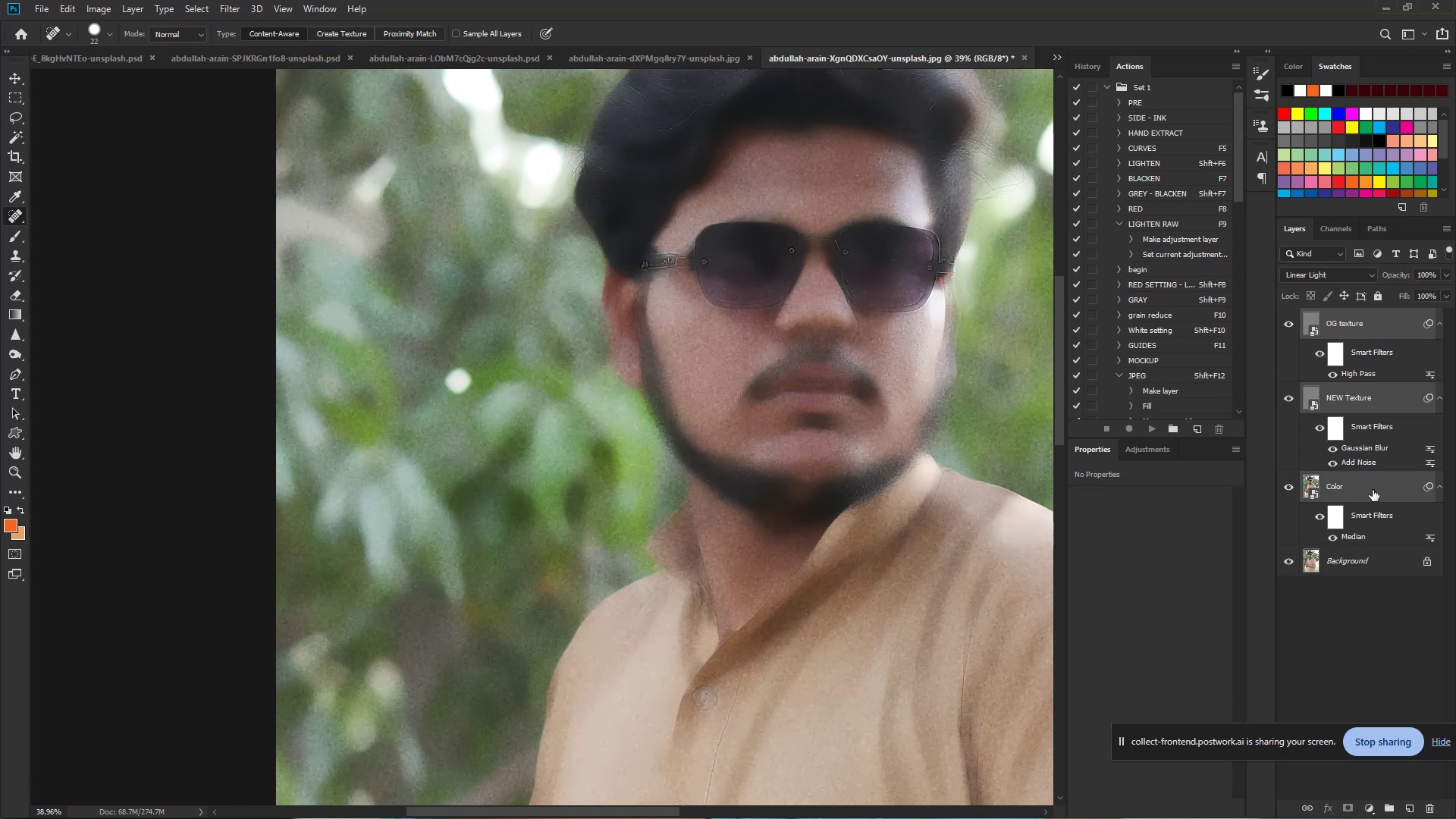 
key(Control+G)
 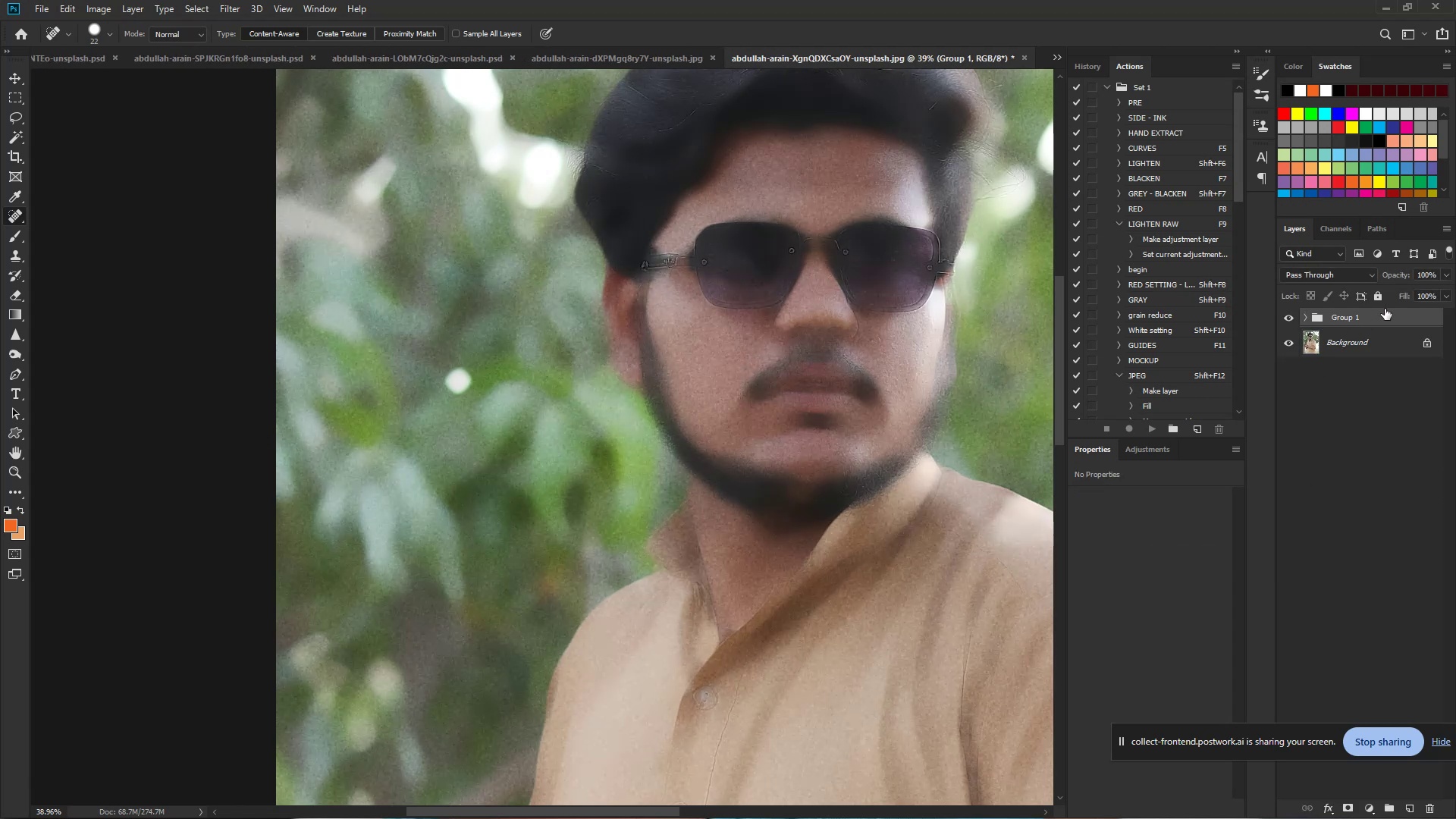 
double_click([1402, 321])
 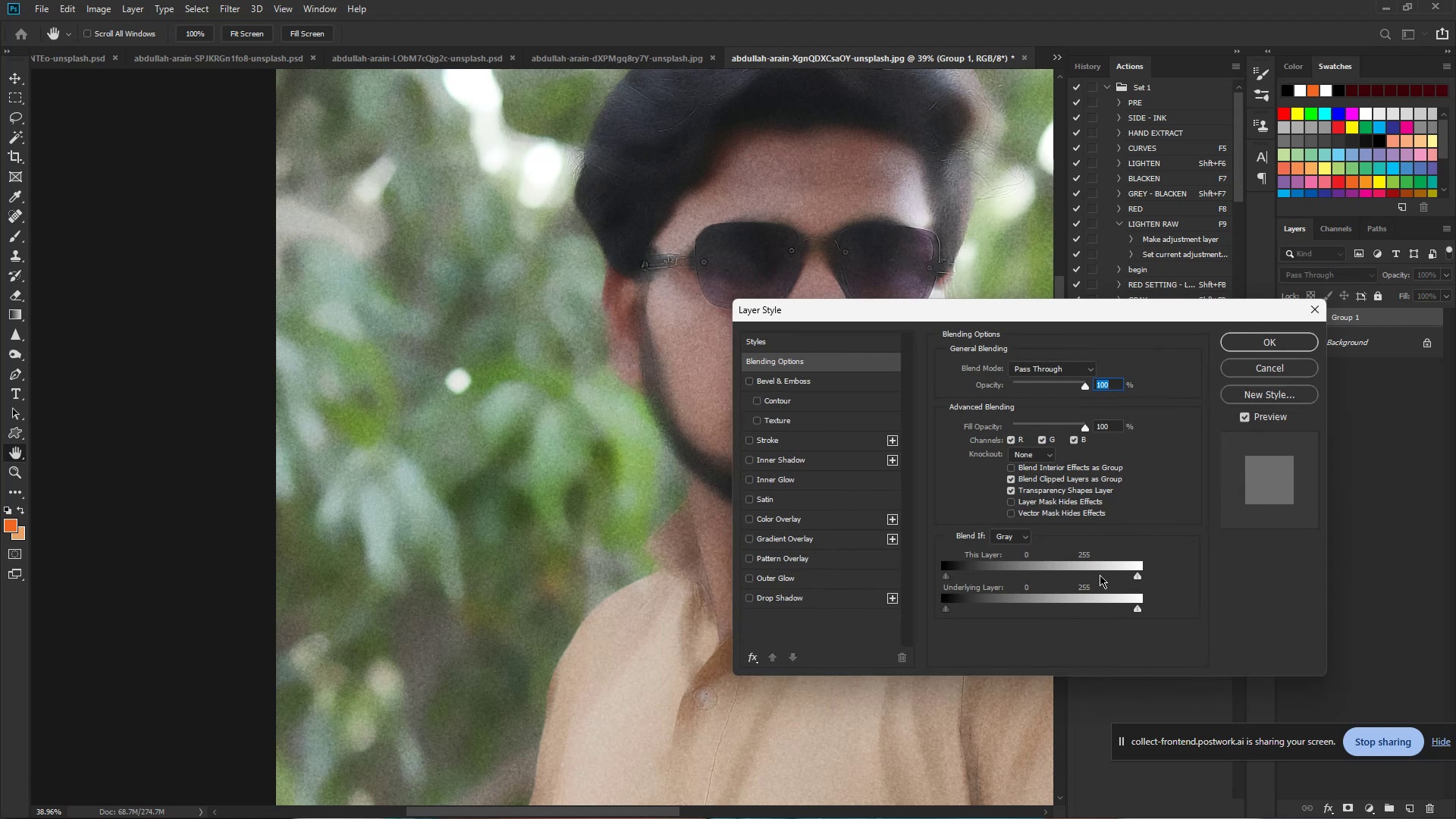 
hold_key(key=AltLeft, duration=0.62)
left_click([1135, 609])
 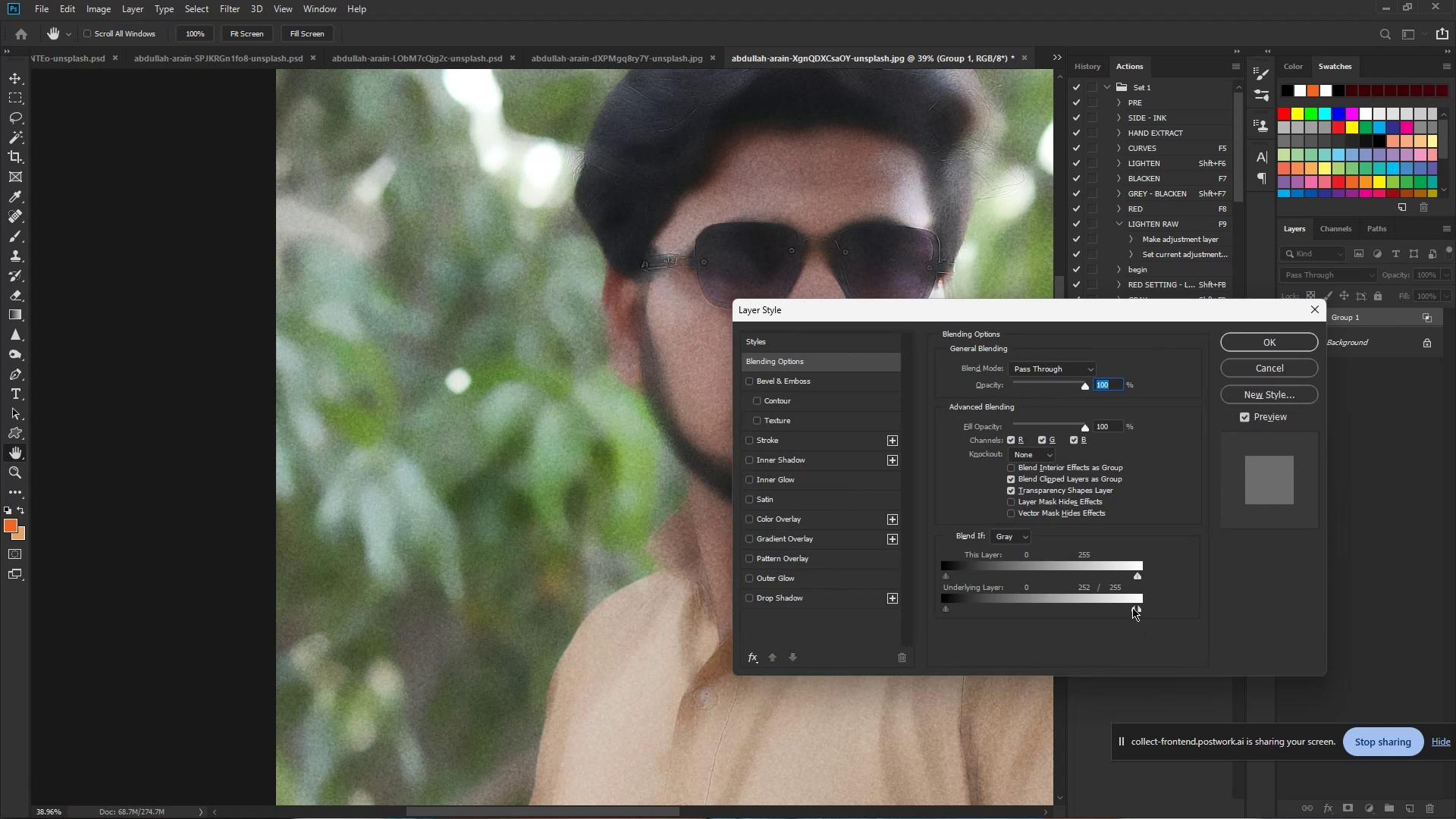 
left_click_drag(start_coordinate=[1132, 607], to_coordinate=[1081, 609])
 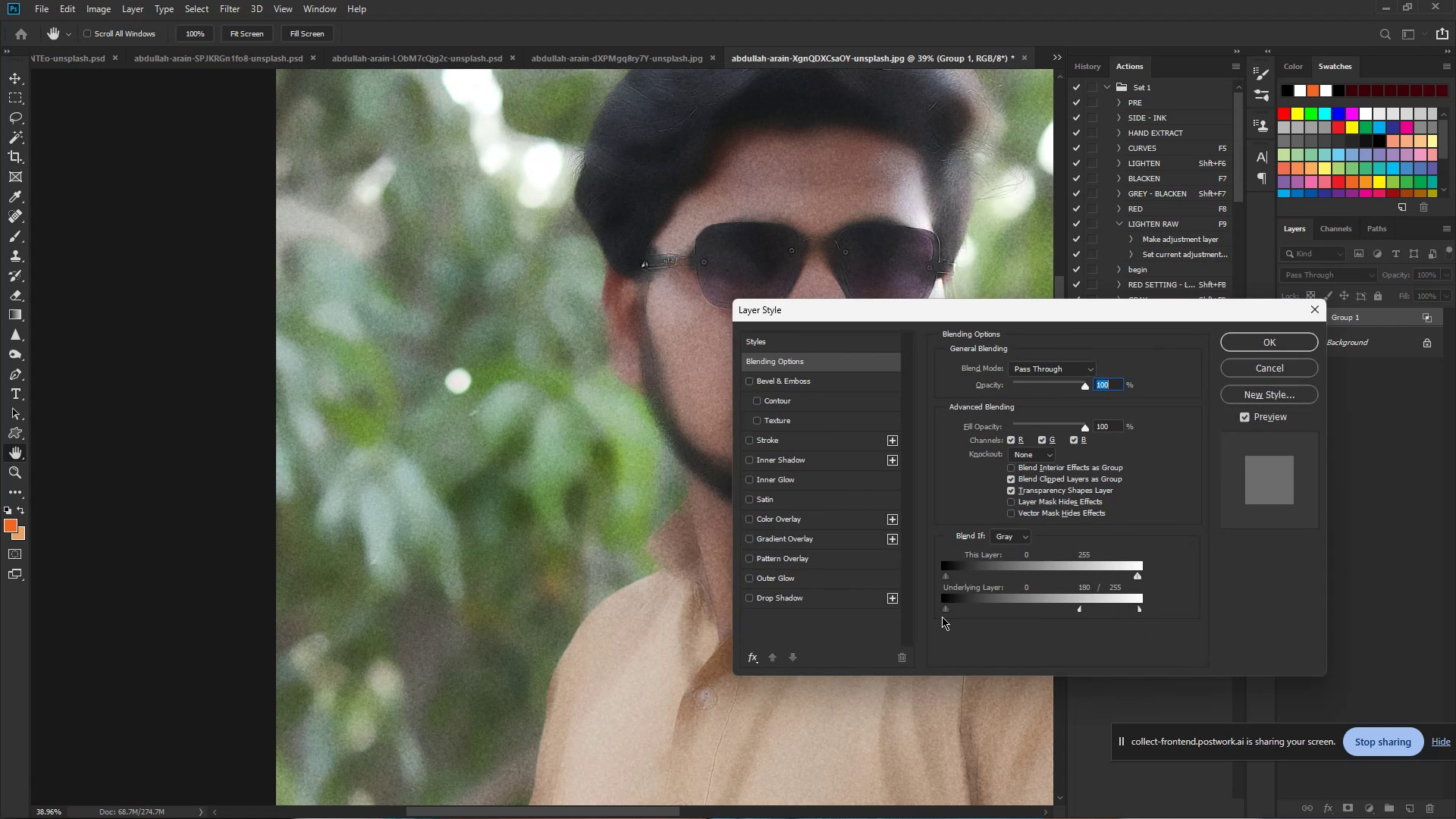 
hold_key(key=AltLeft, duration=1.02)
left_click([944, 608])
 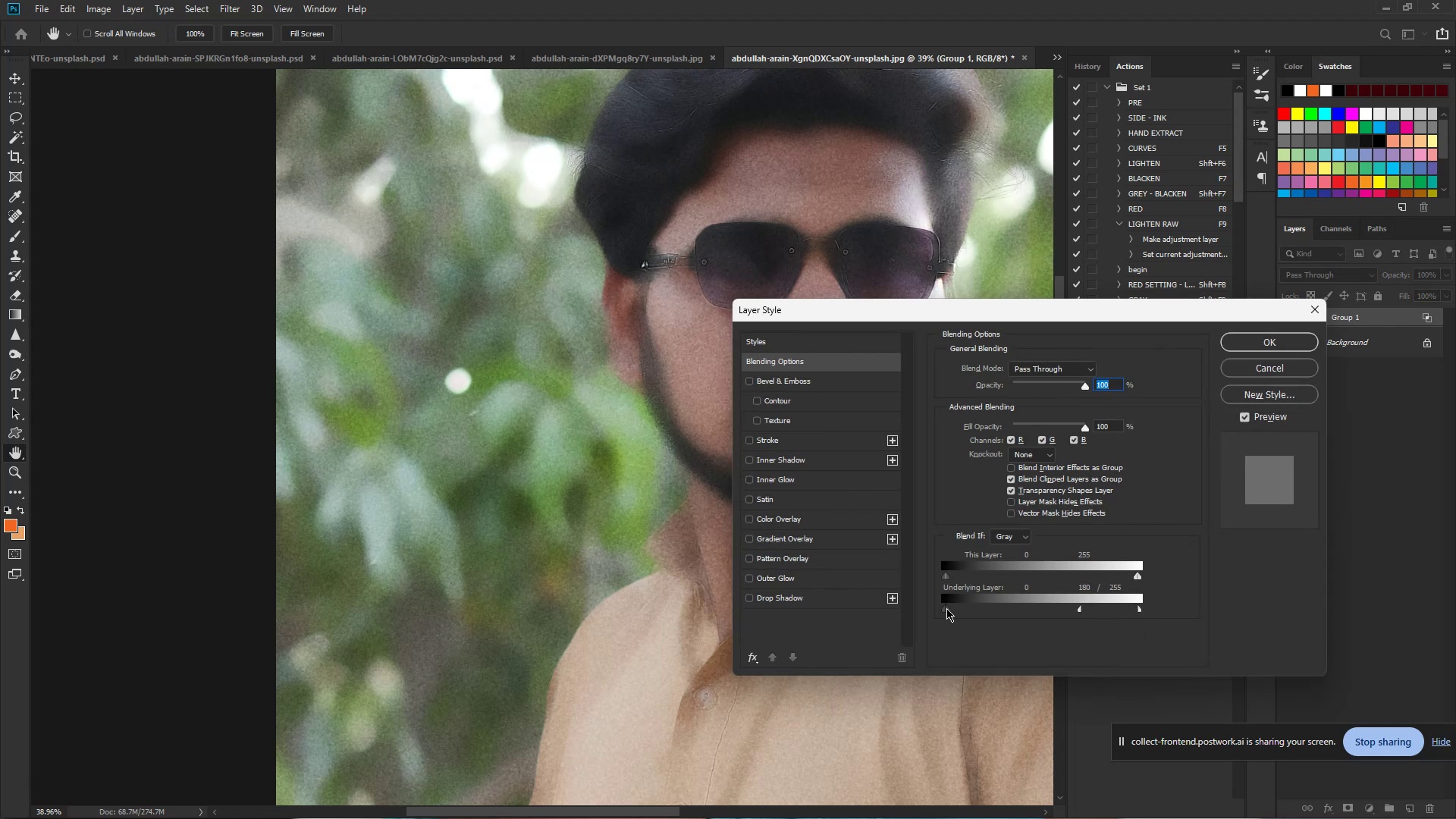 
left_click_drag(start_coordinate=[946, 608], to_coordinate=[991, 610])
 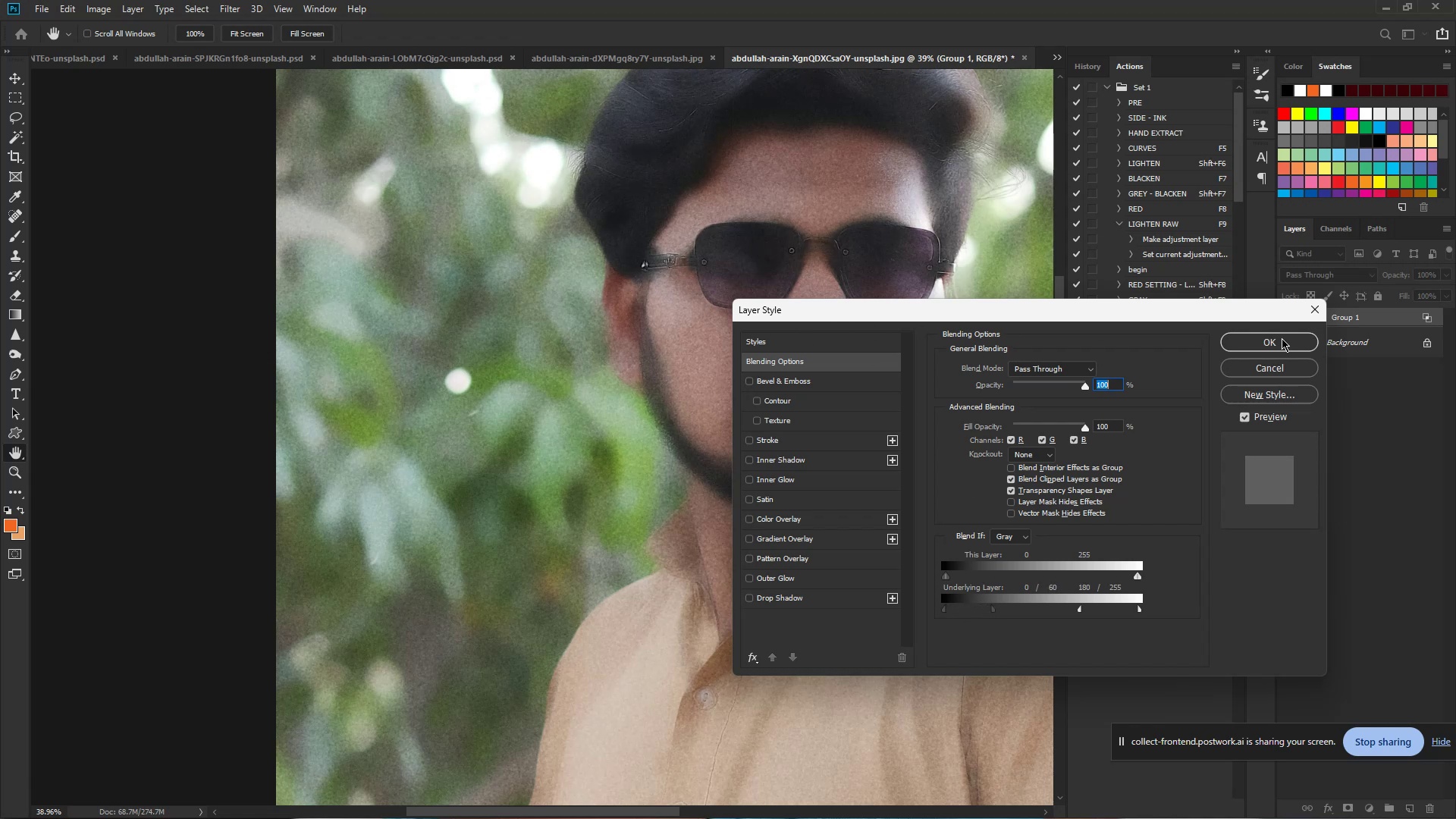 
left_click([1271, 342])
 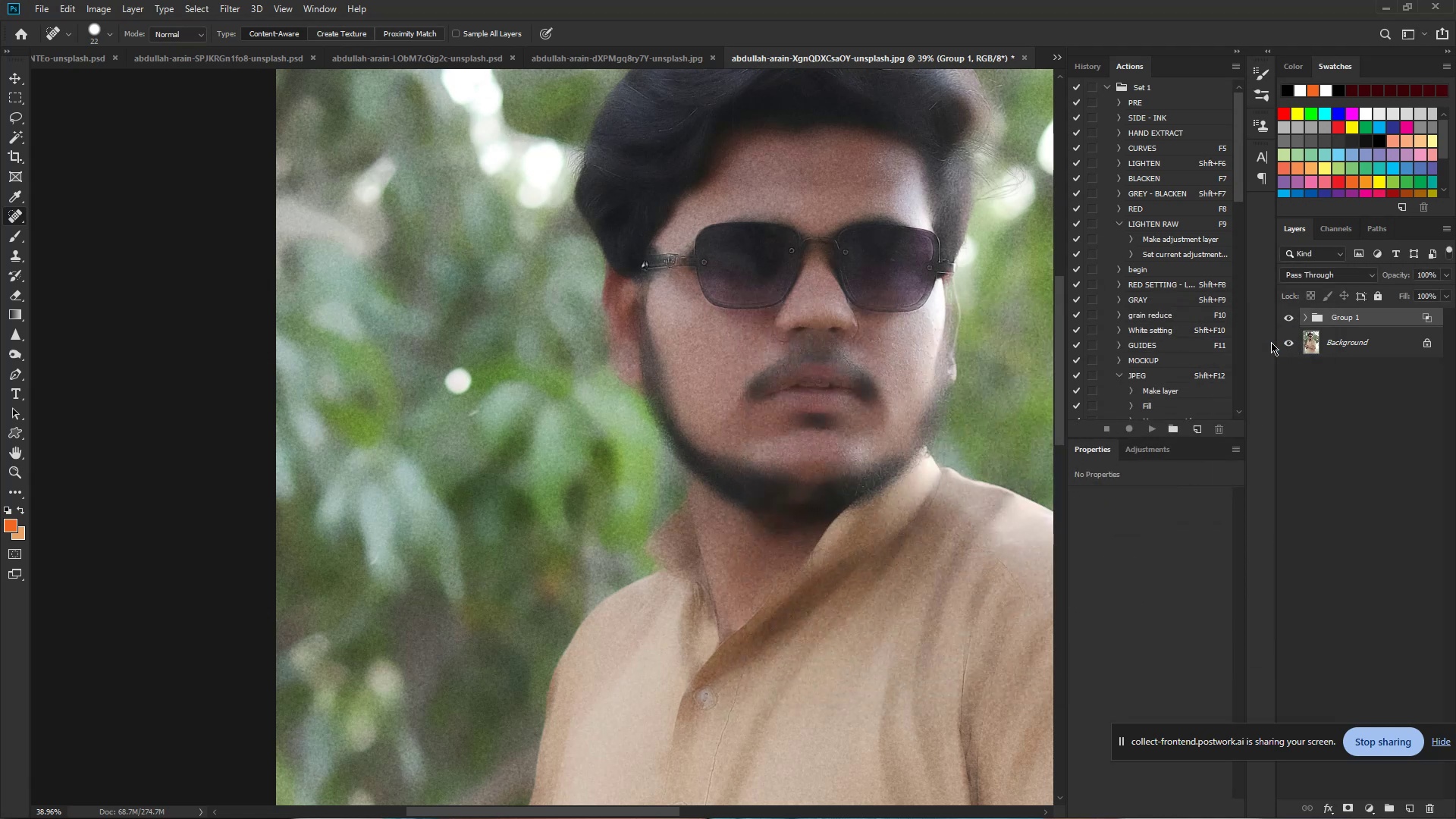 
hold_key(key=ControlLeft, duration=0.96)
 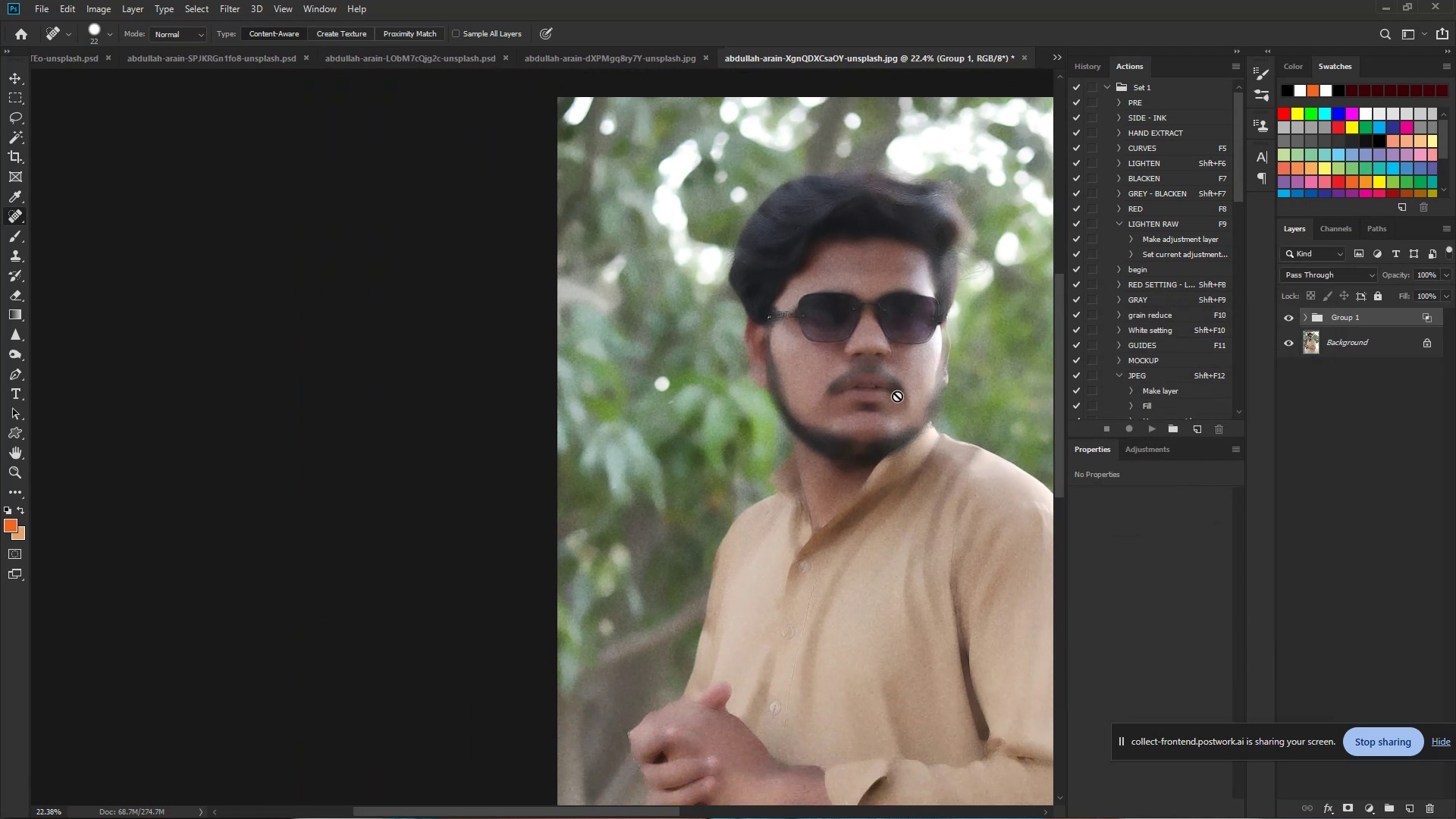 
hold_key(key=Space, duration=0.69)
 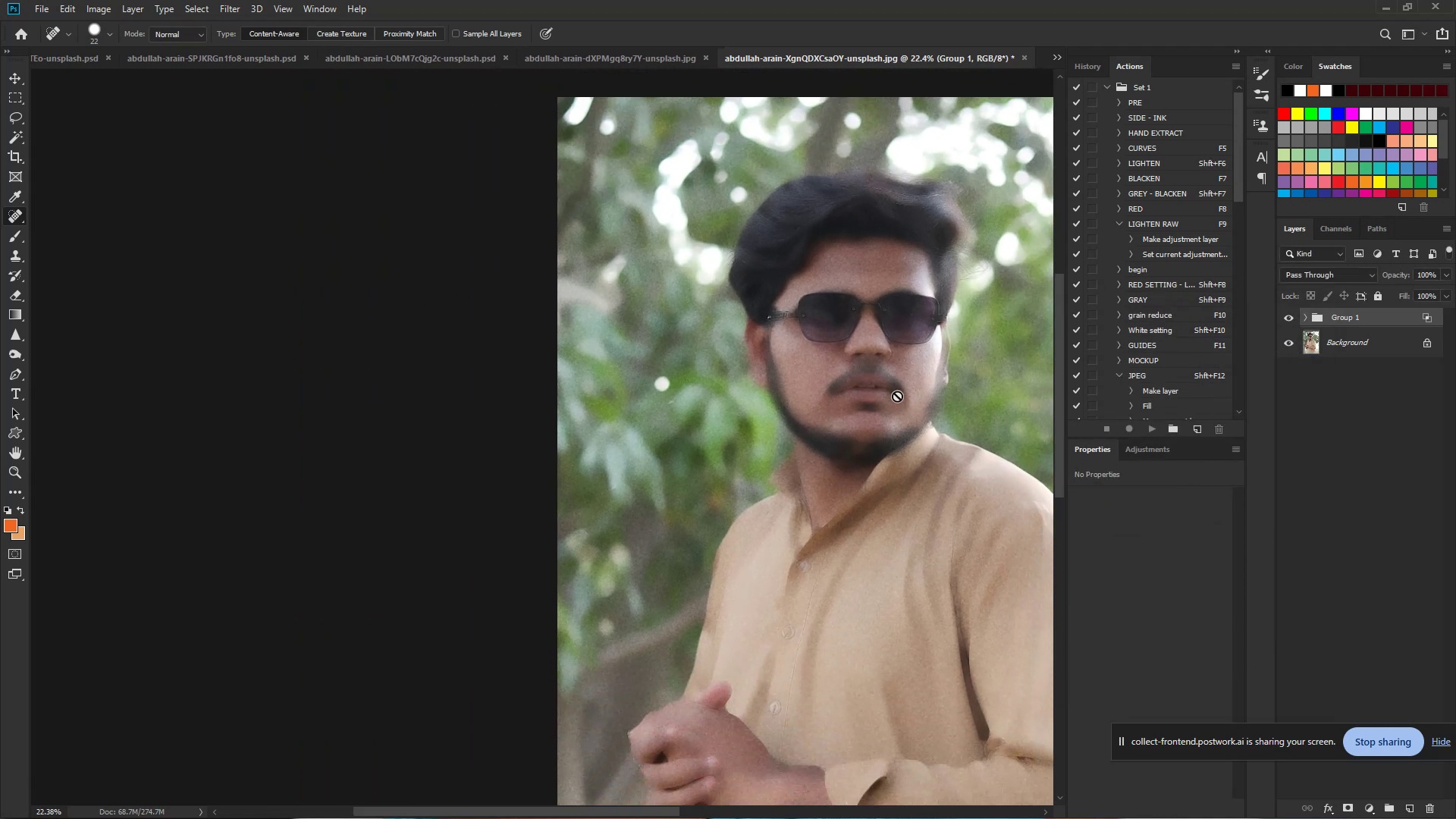 
left_click_drag(start_coordinate=[937, 388], to_coordinate=[898, 396])
 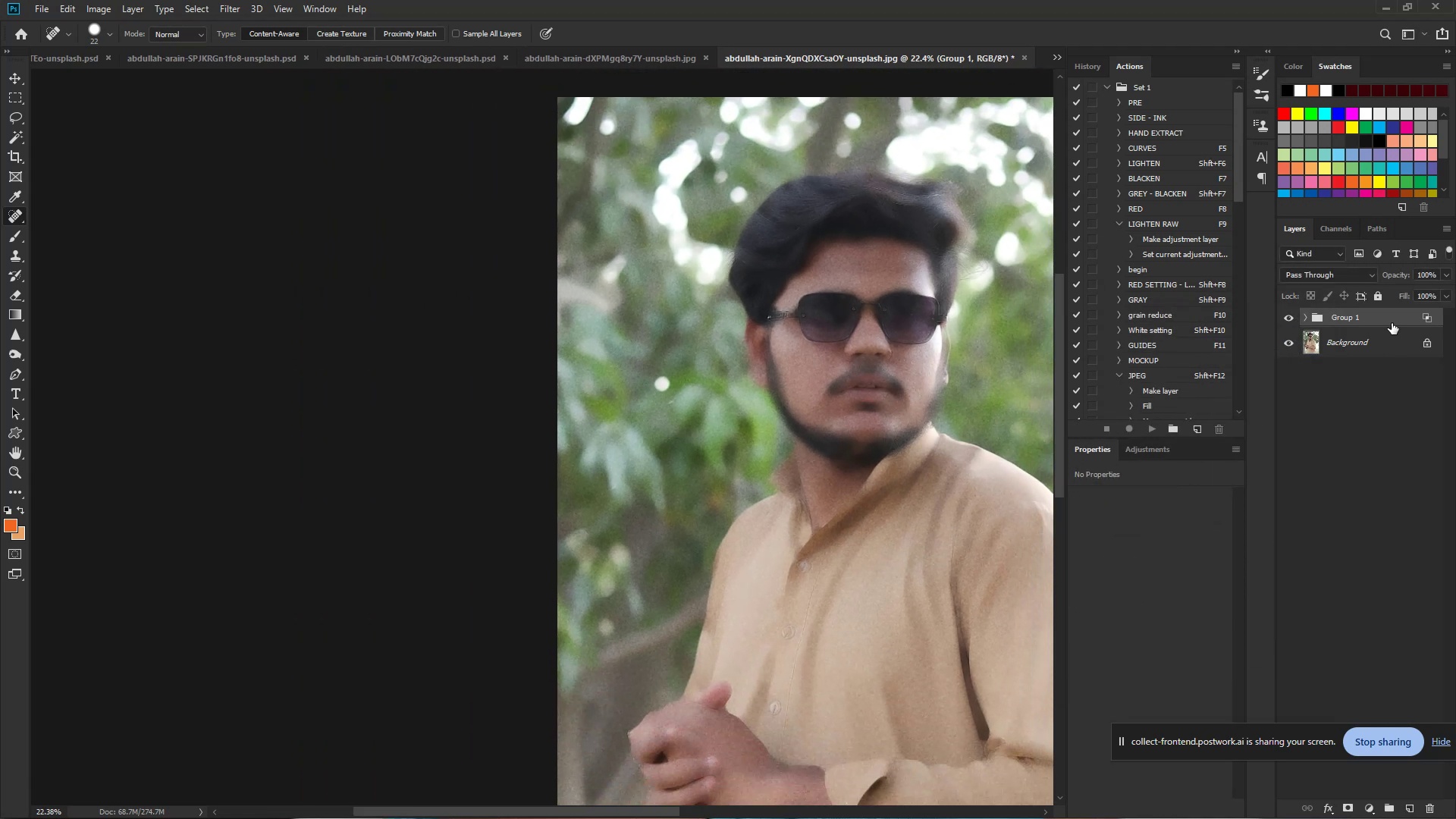 
wait(5.06)
 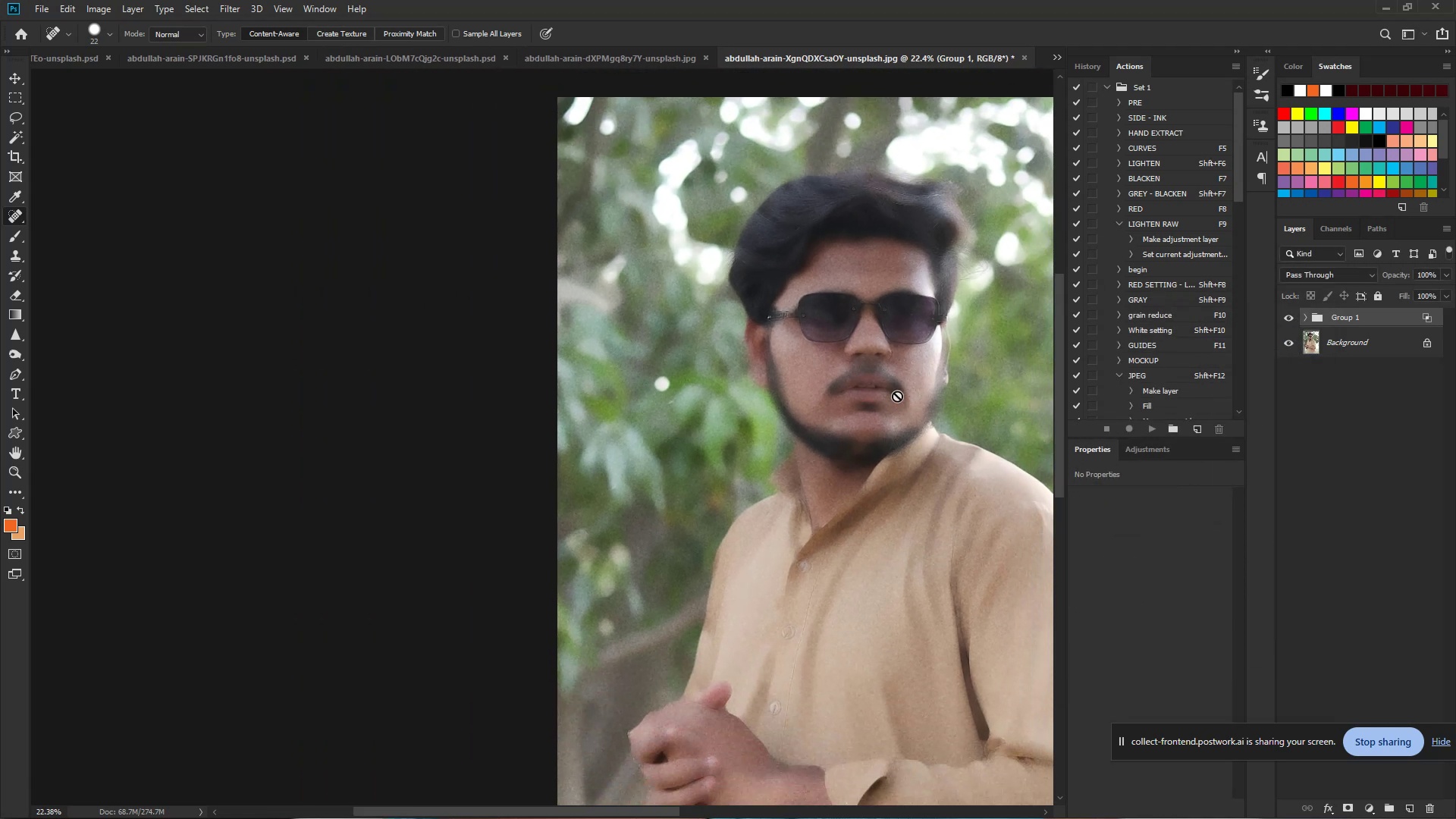 
left_click([1348, 808])
 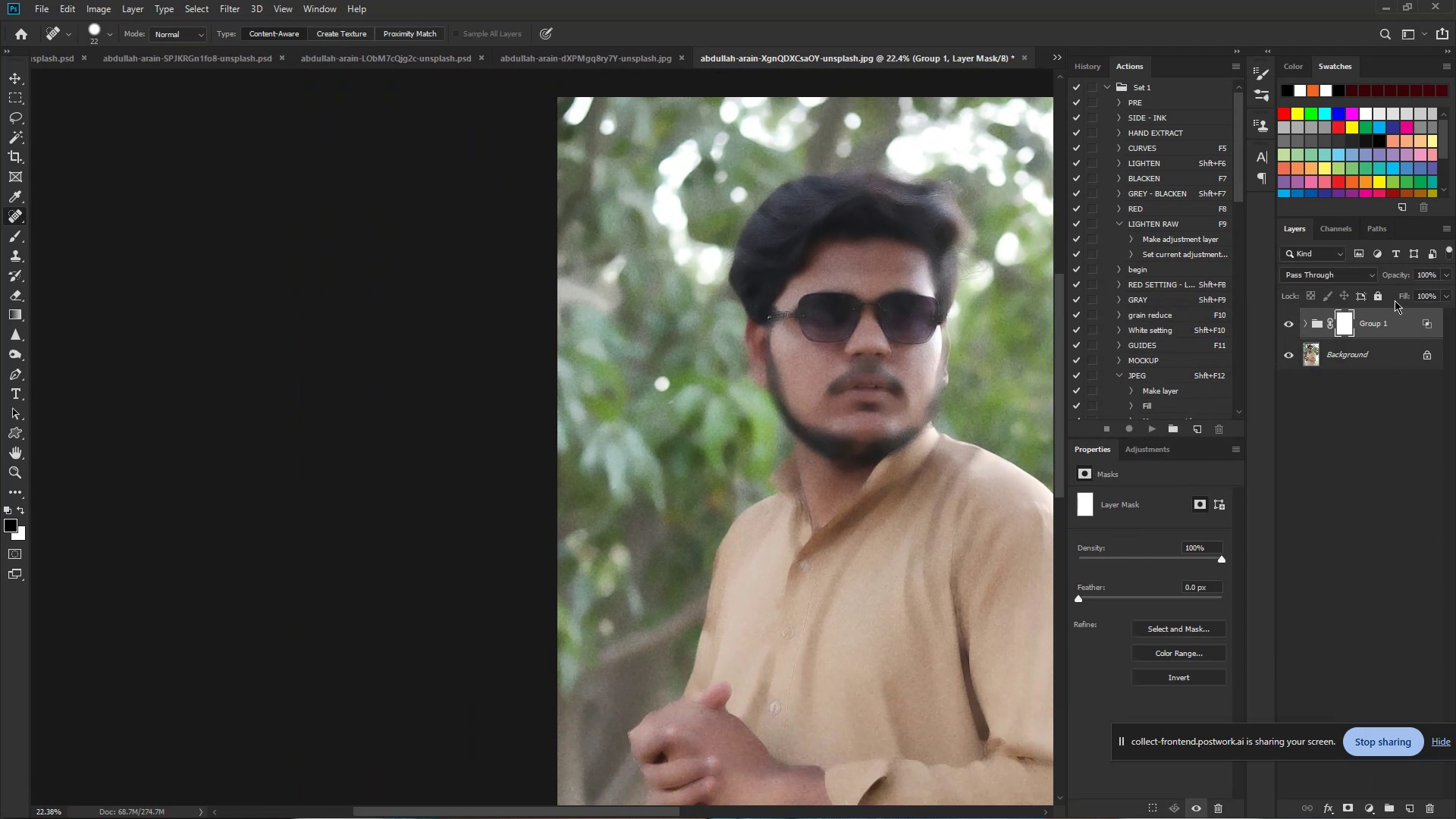 
key(Control+I)
 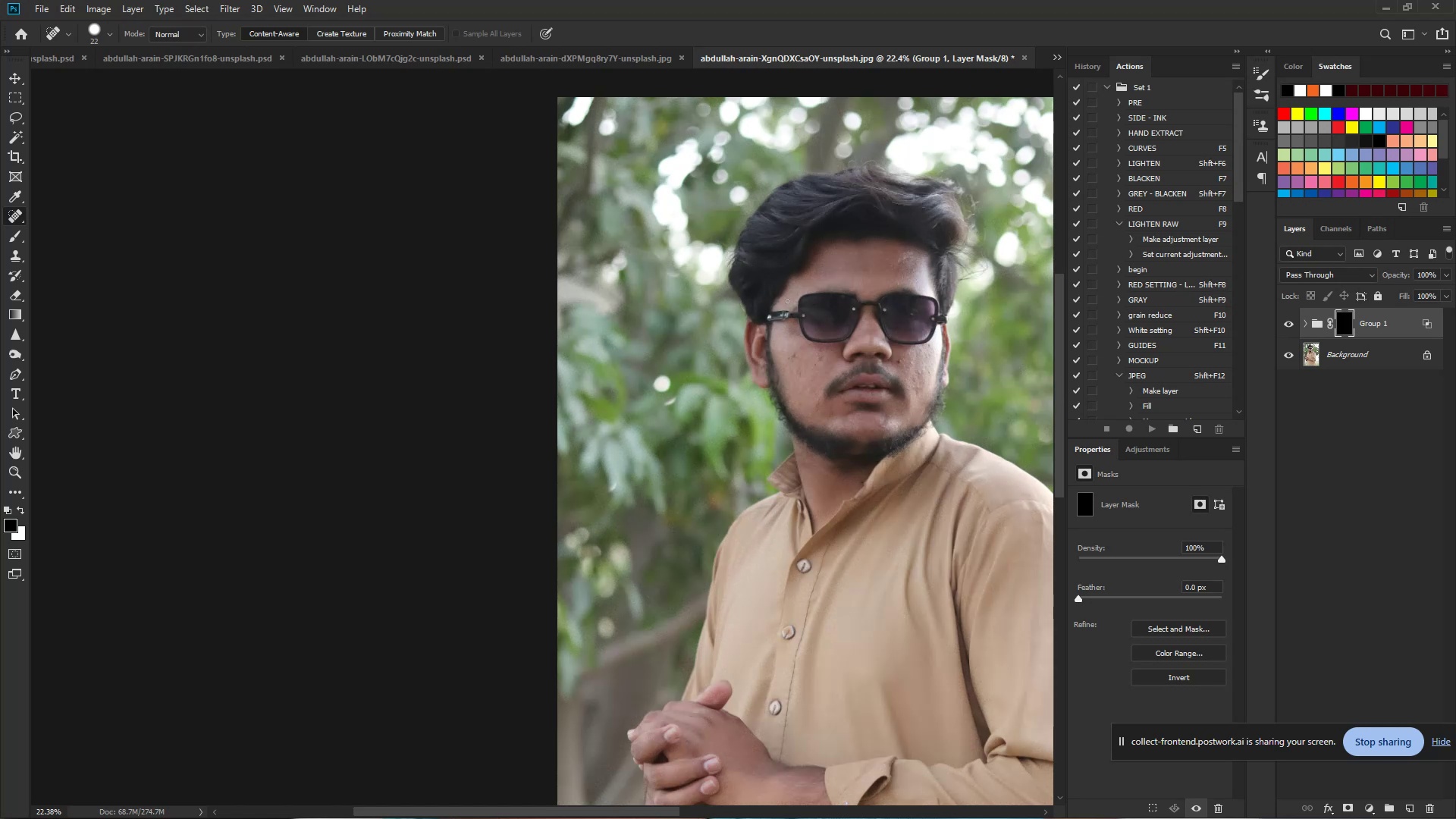 
hold_key(key=ControlLeft, duration=1.26)
 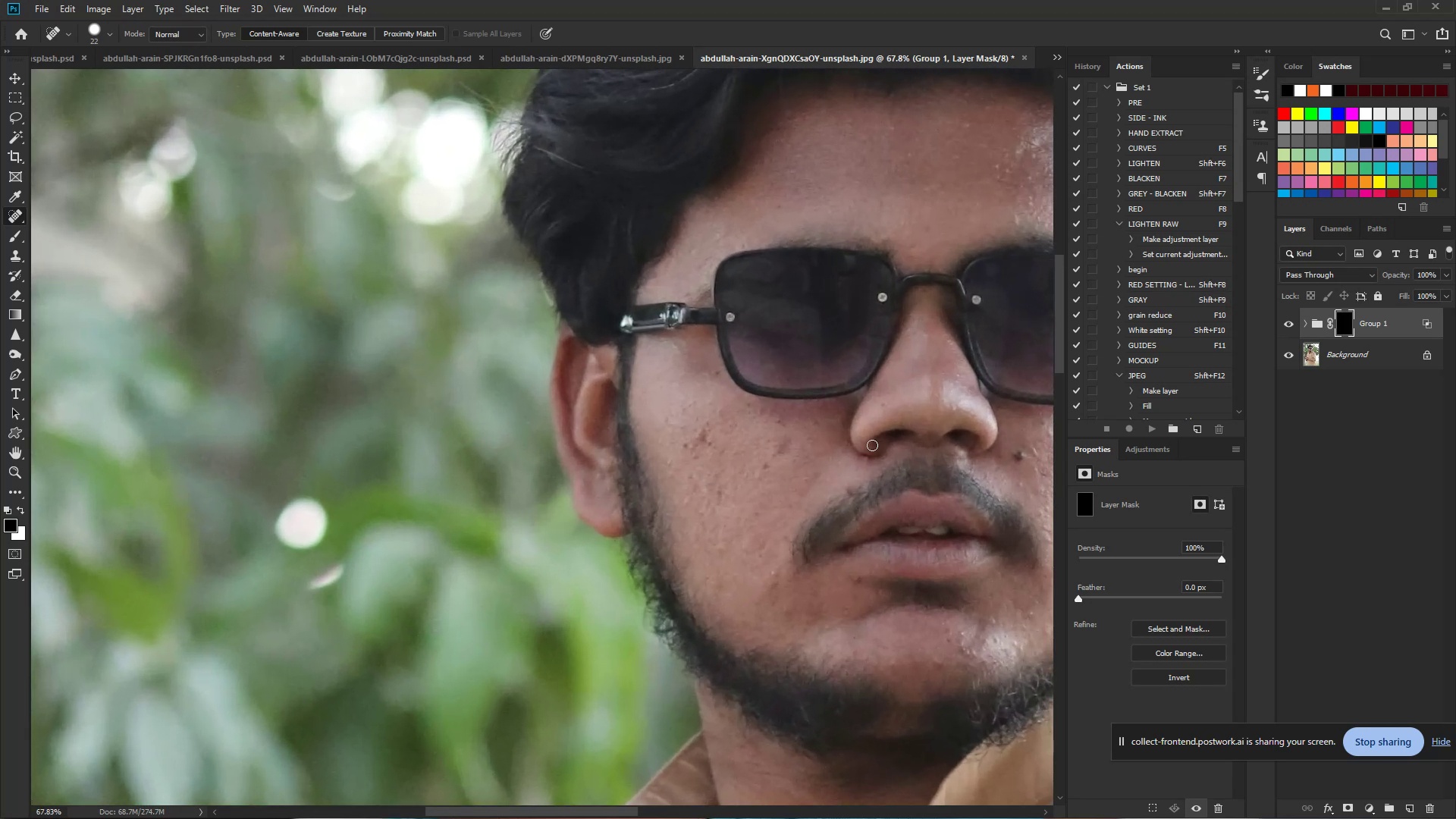 
hold_key(key=Space, duration=1.06)
 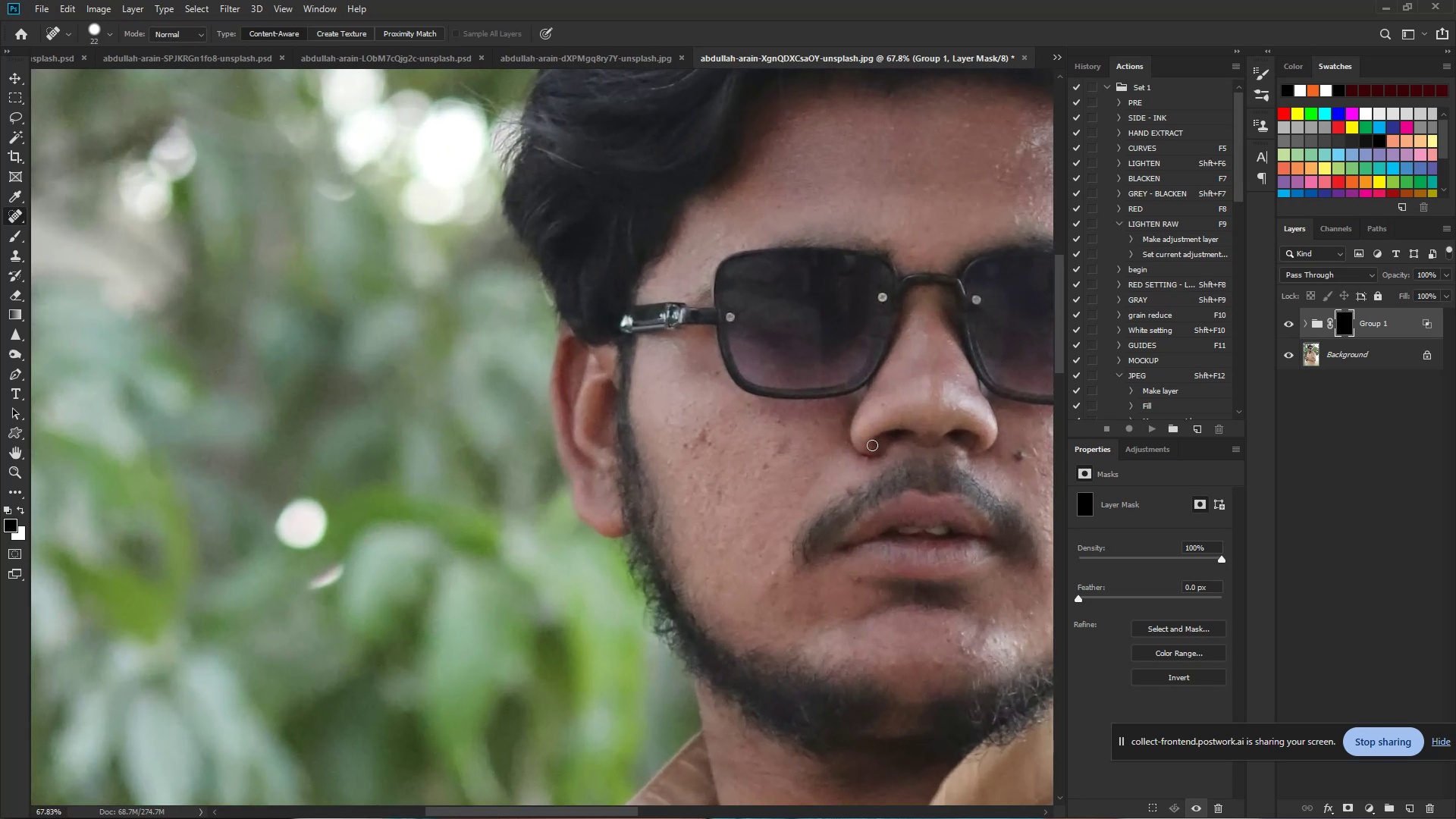 
left_click_drag(start_coordinate=[839, 315], to_coordinate=[909, 322])
 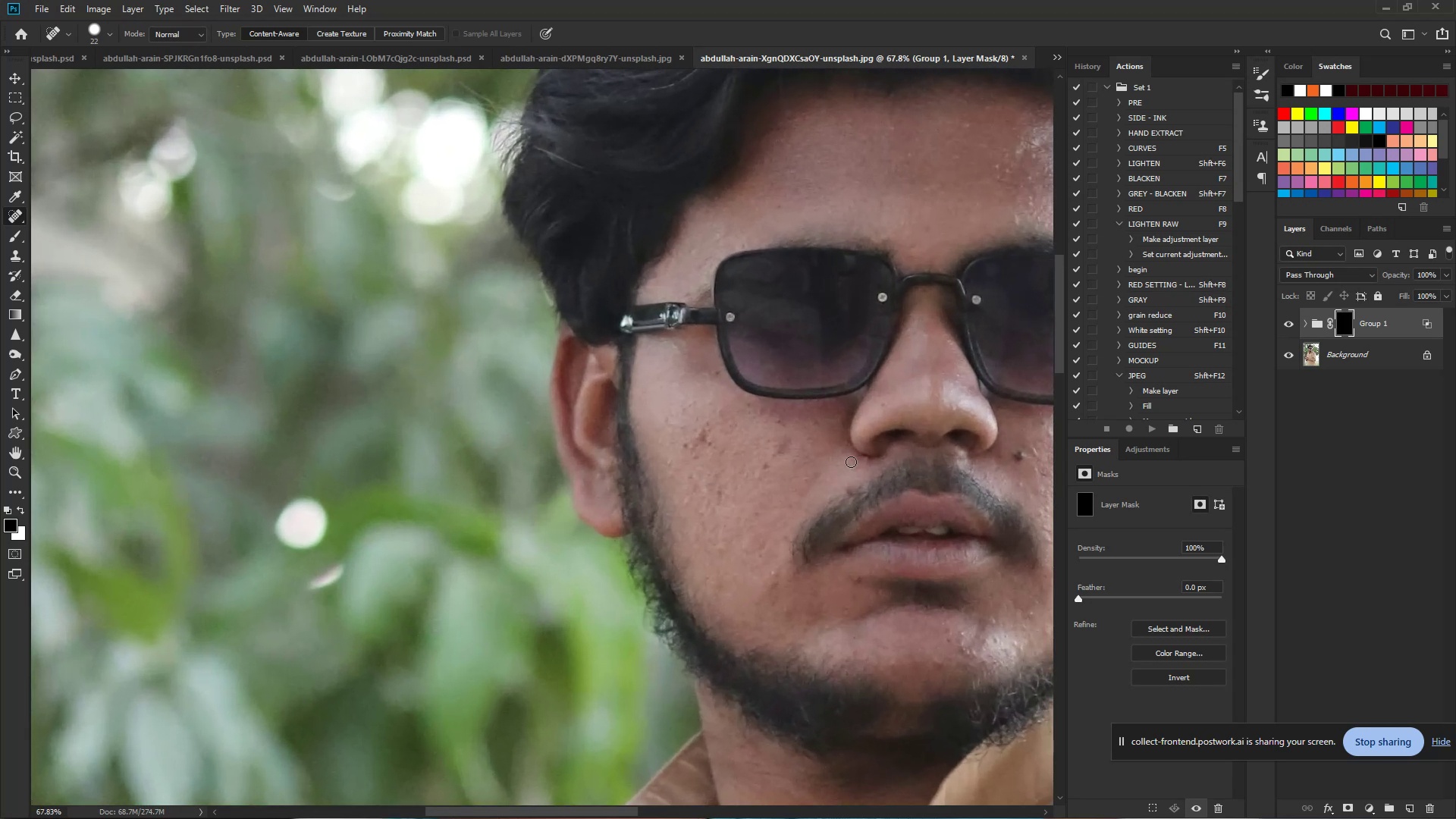 
hold_key(key=Space, duration=0.76)
 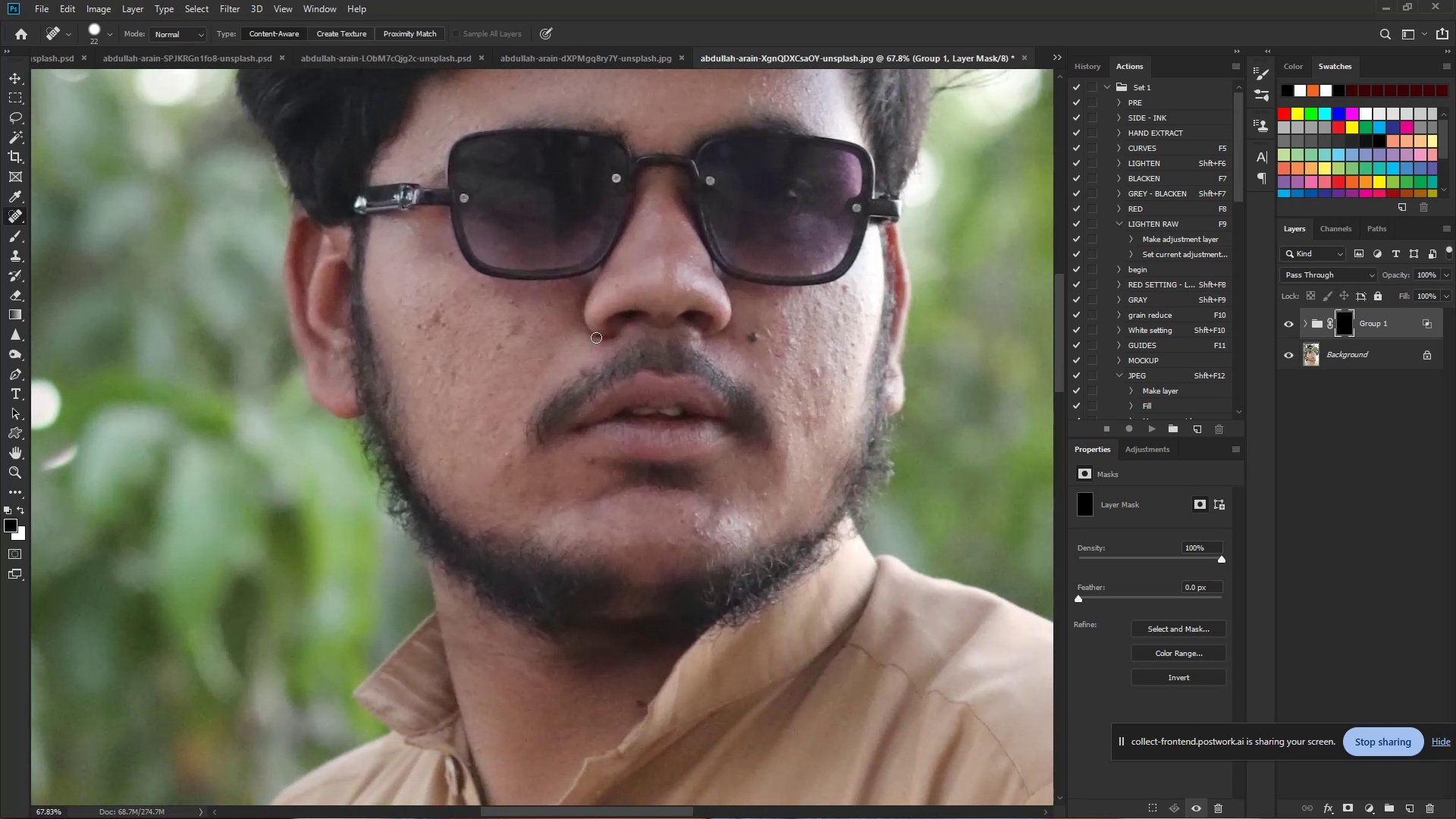 
left_click_drag(start_coordinate=[854, 457], to_coordinate=[588, 337])
 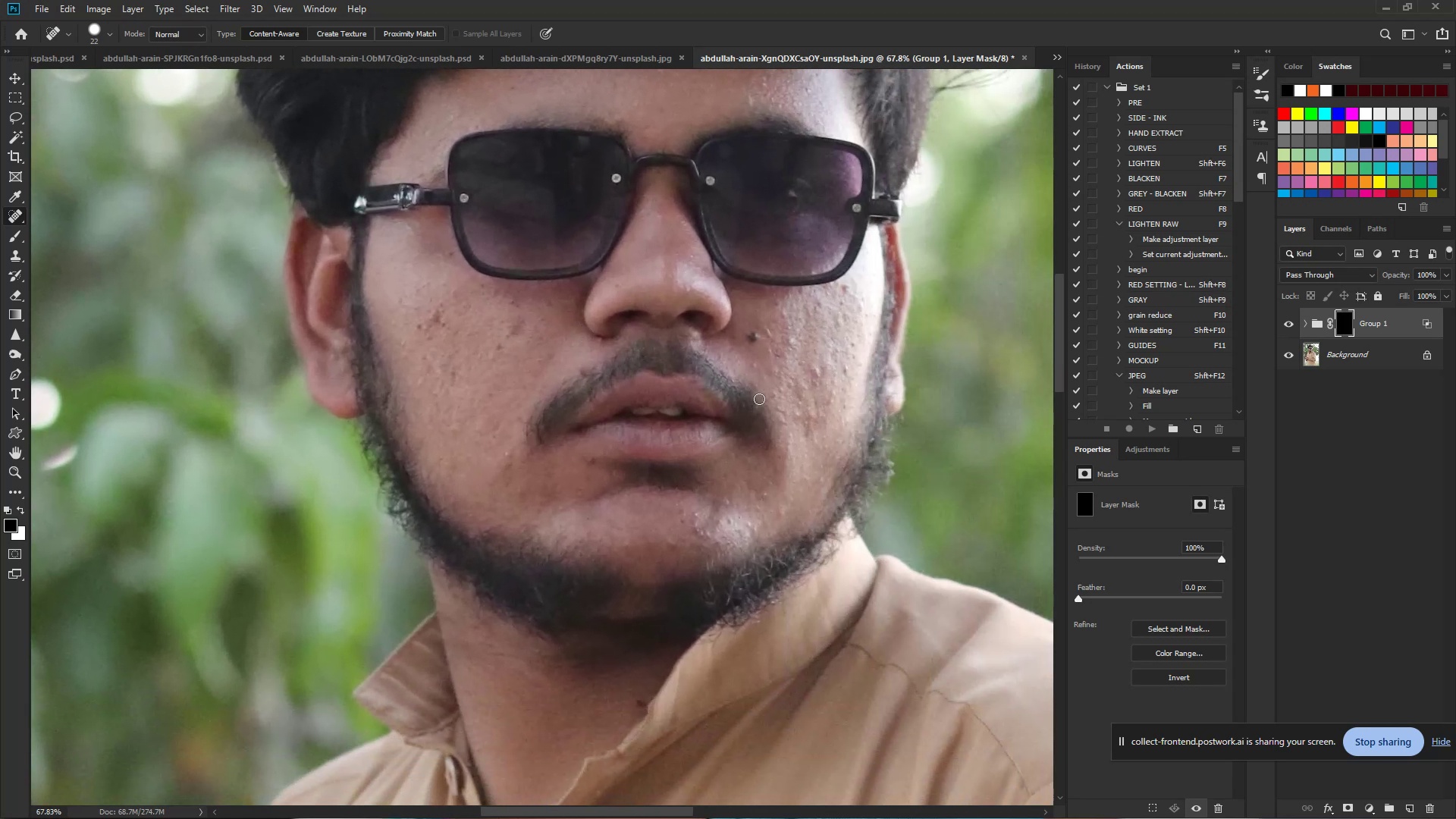 
key(Control+Space)
 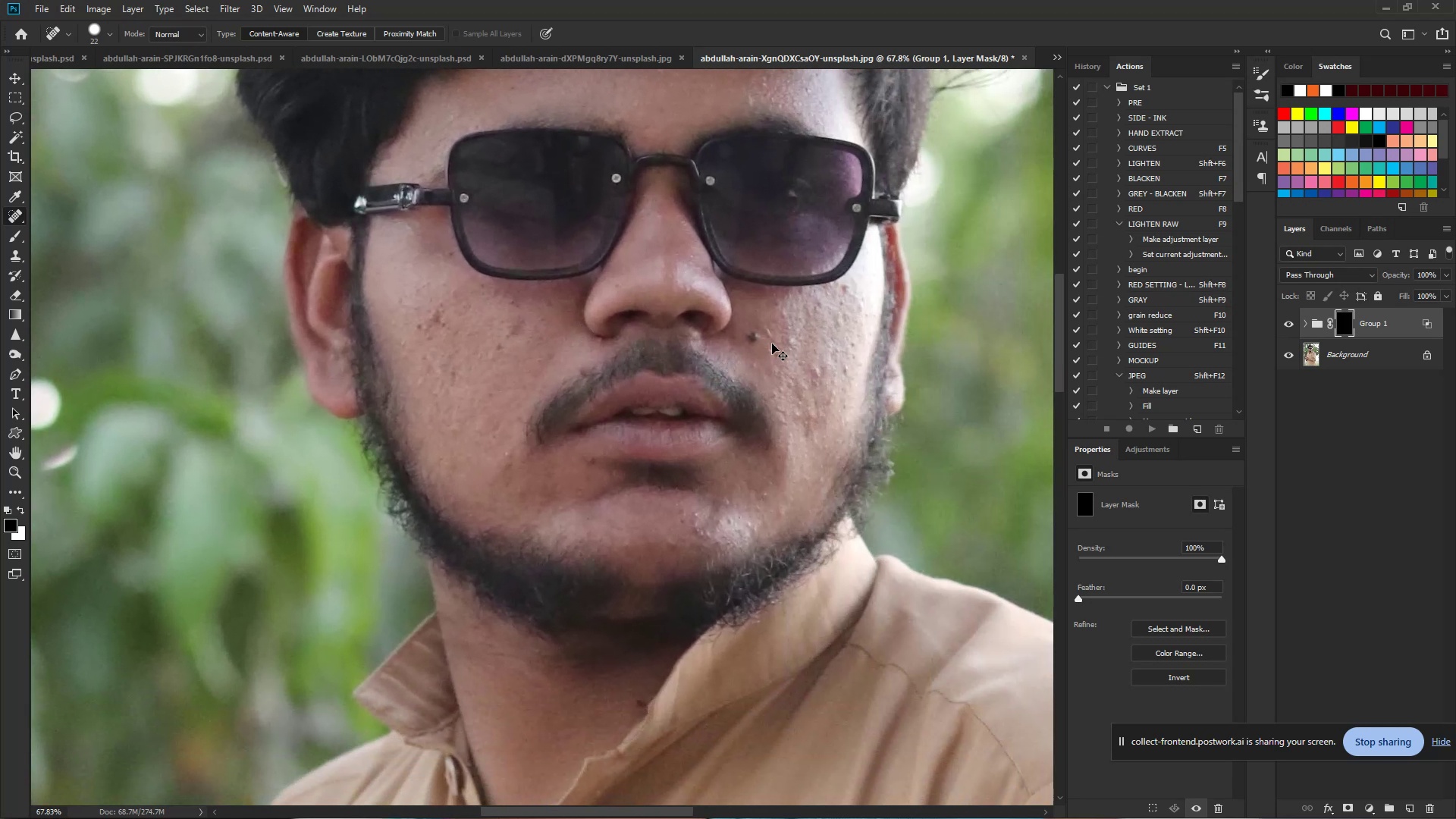 
left_click_drag(start_coordinate=[773, 343], to_coordinate=[817, 349])
 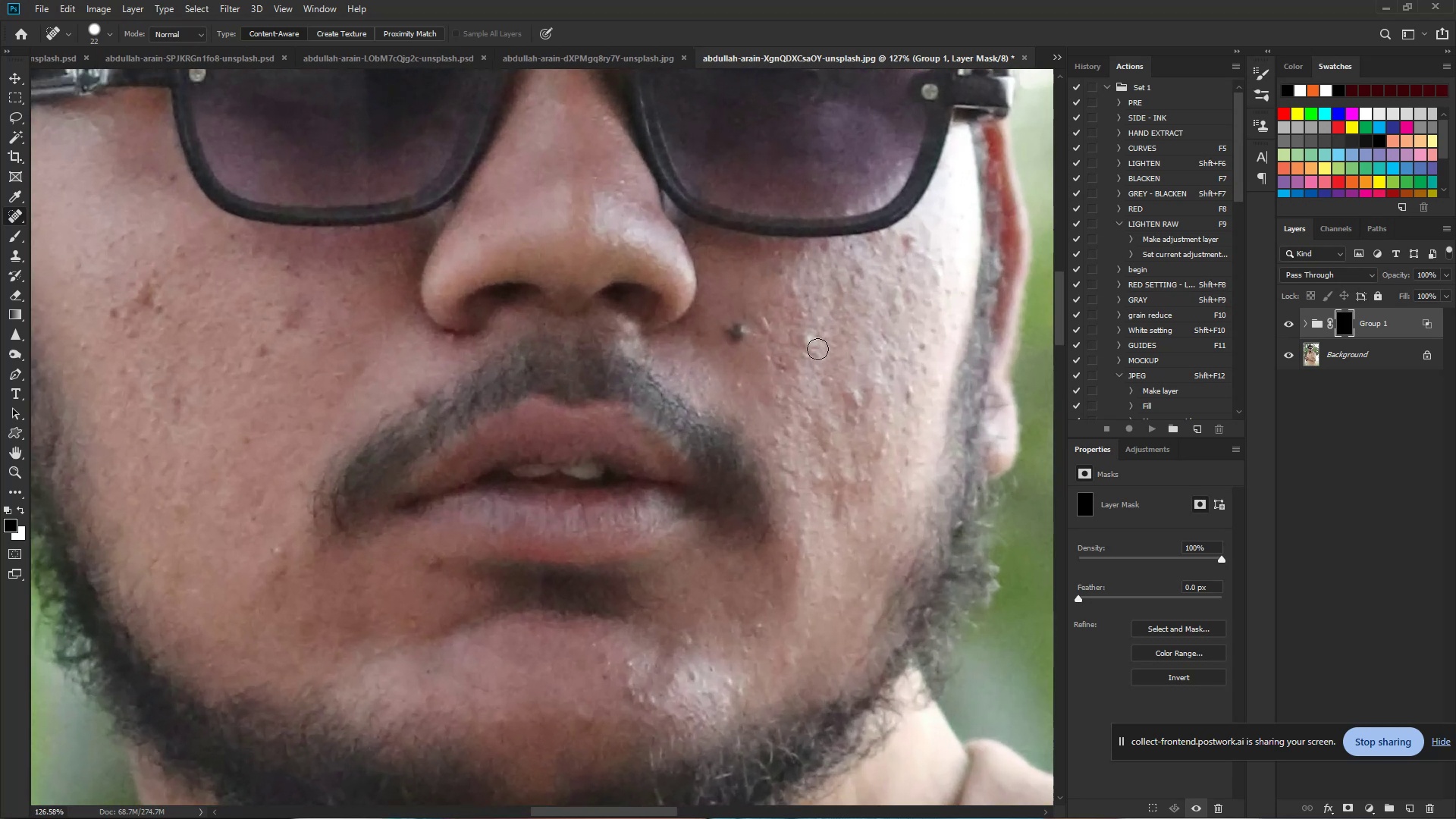 
hold_key(key=AltLeft, duration=0.59)
 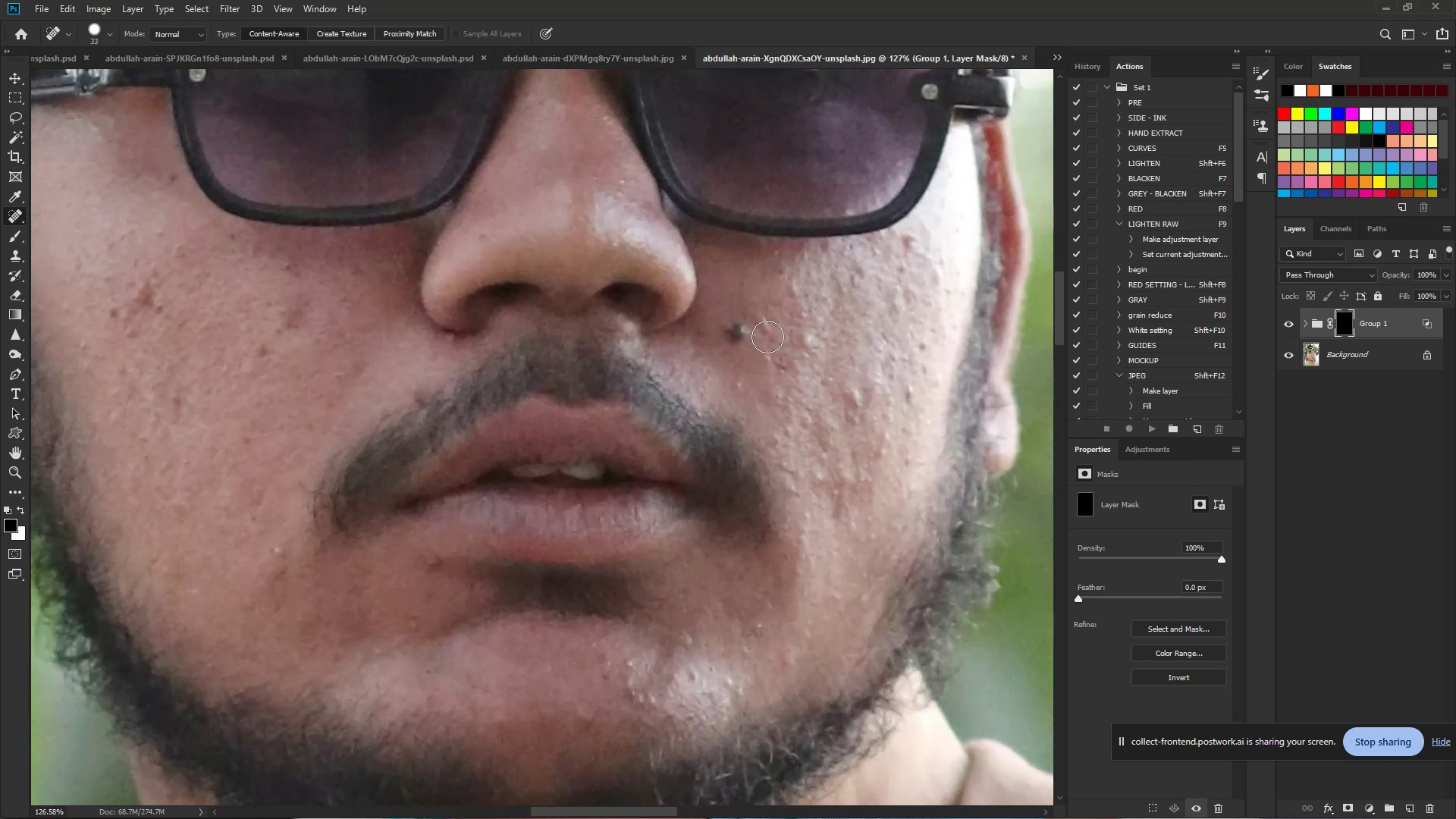 
left_click_drag(start_coordinate=[769, 331], to_coordinate=[821, 406])
 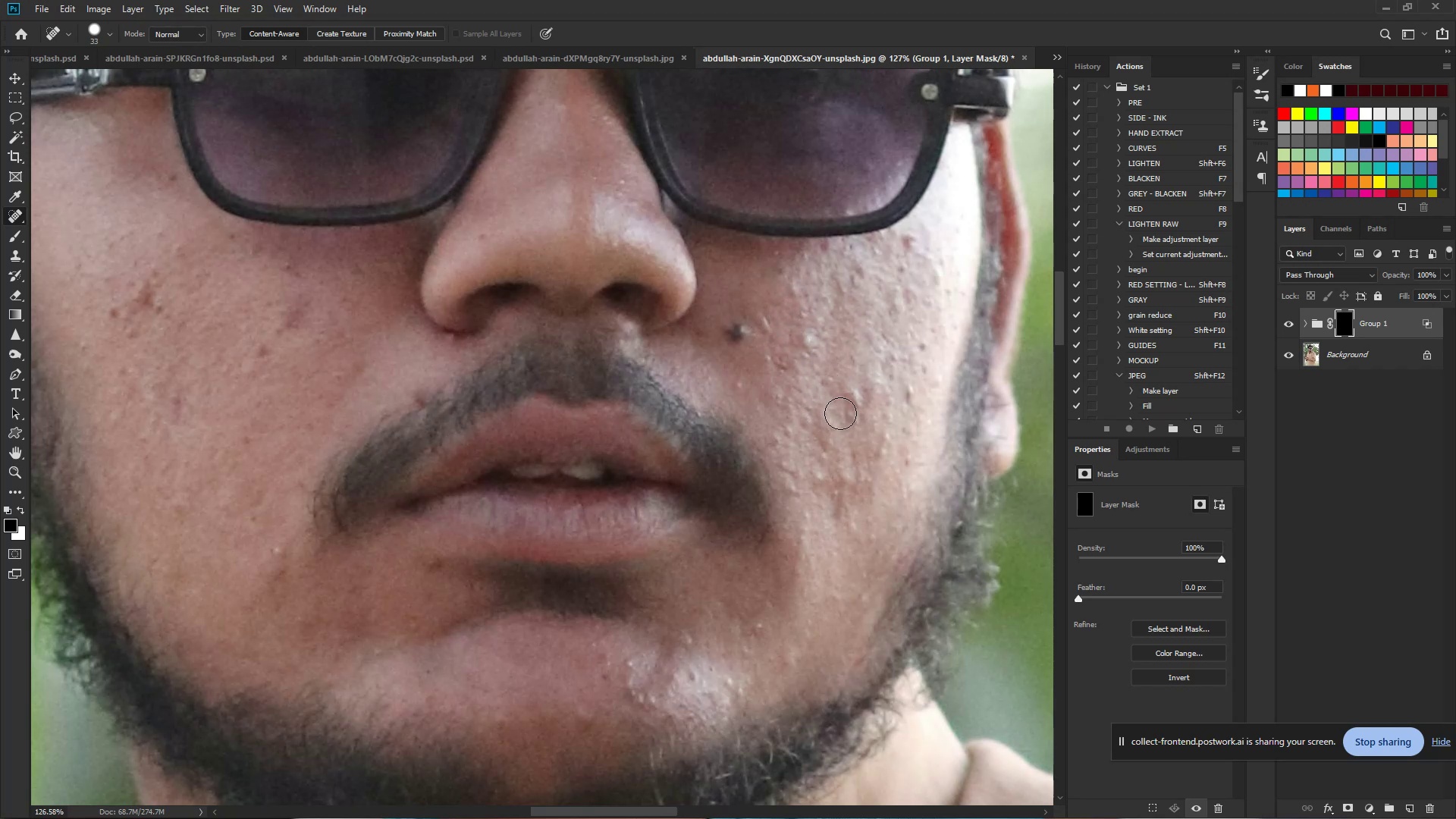 
key(X)
 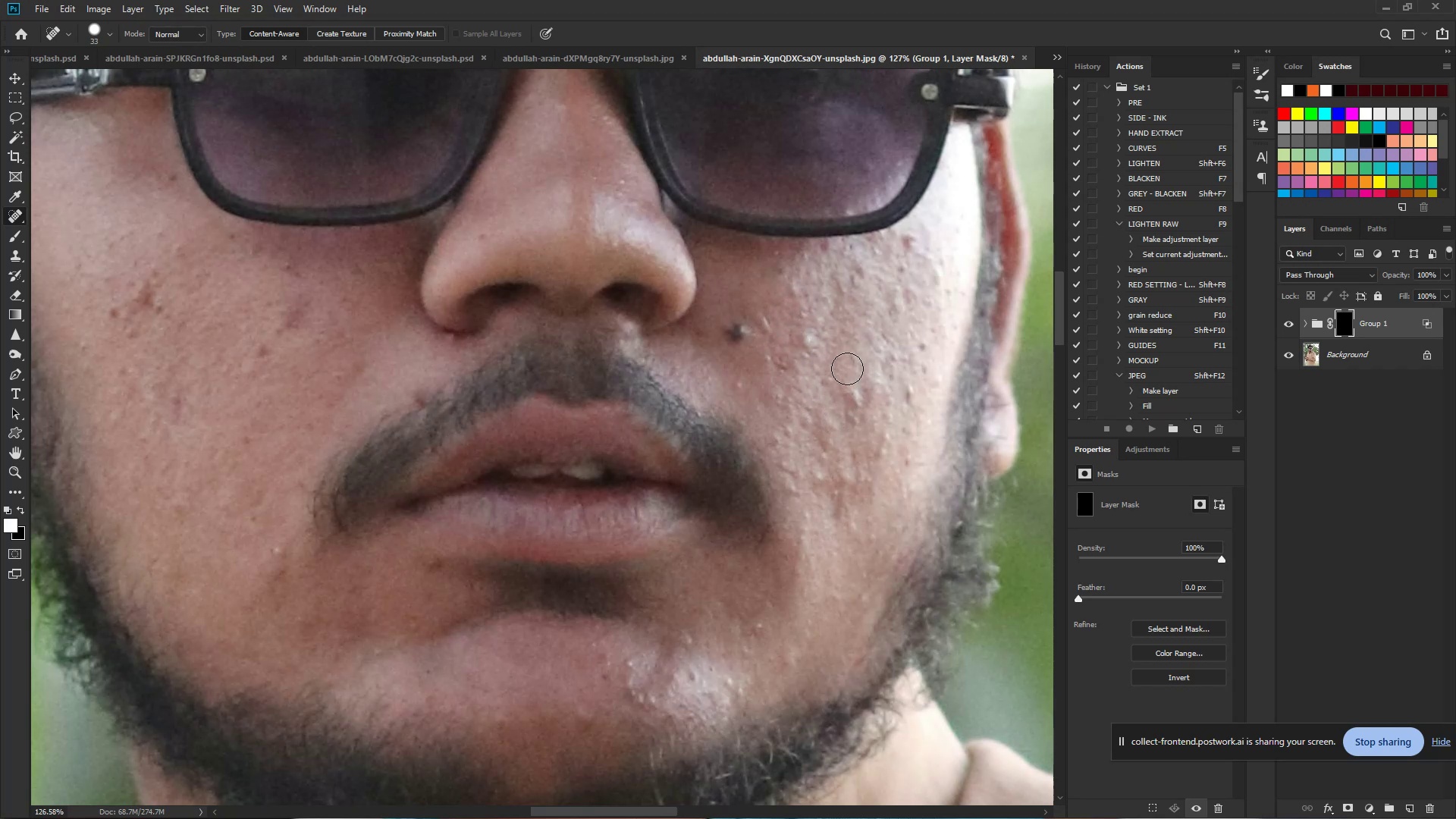 
left_click_drag(start_coordinate=[840, 355], to_coordinate=[827, 420])
 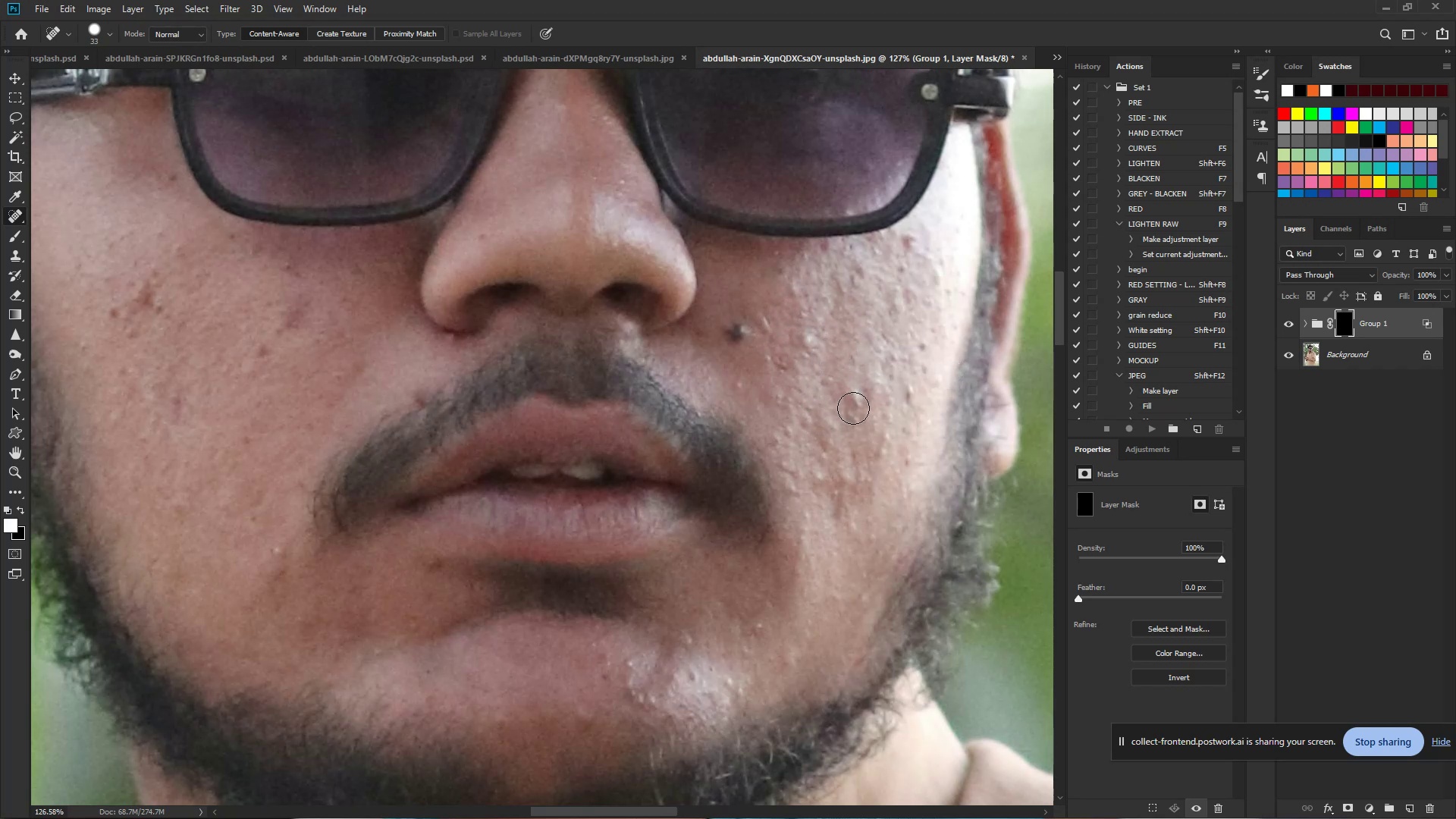 
wait(9.61)
 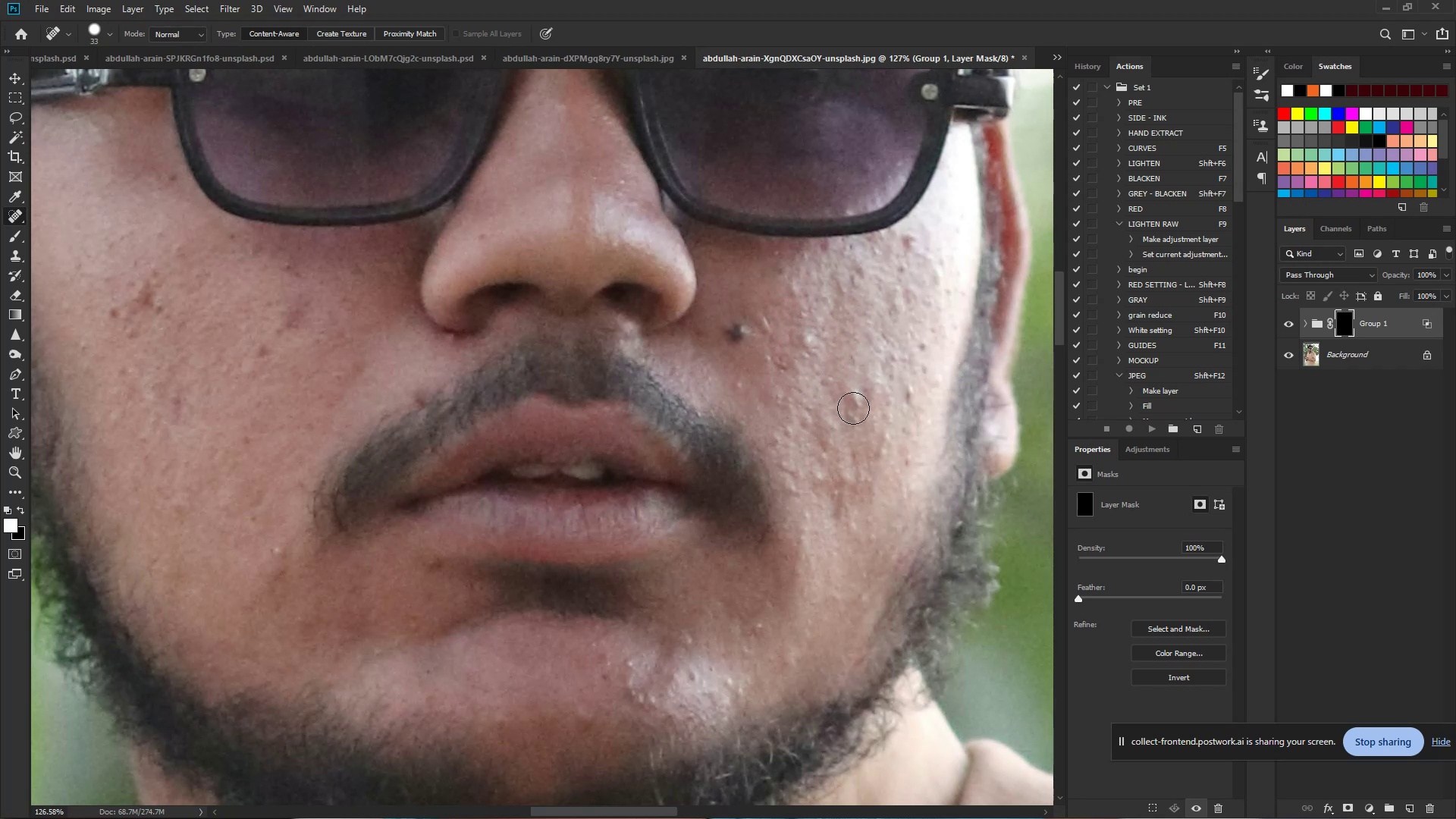 
key(E)
 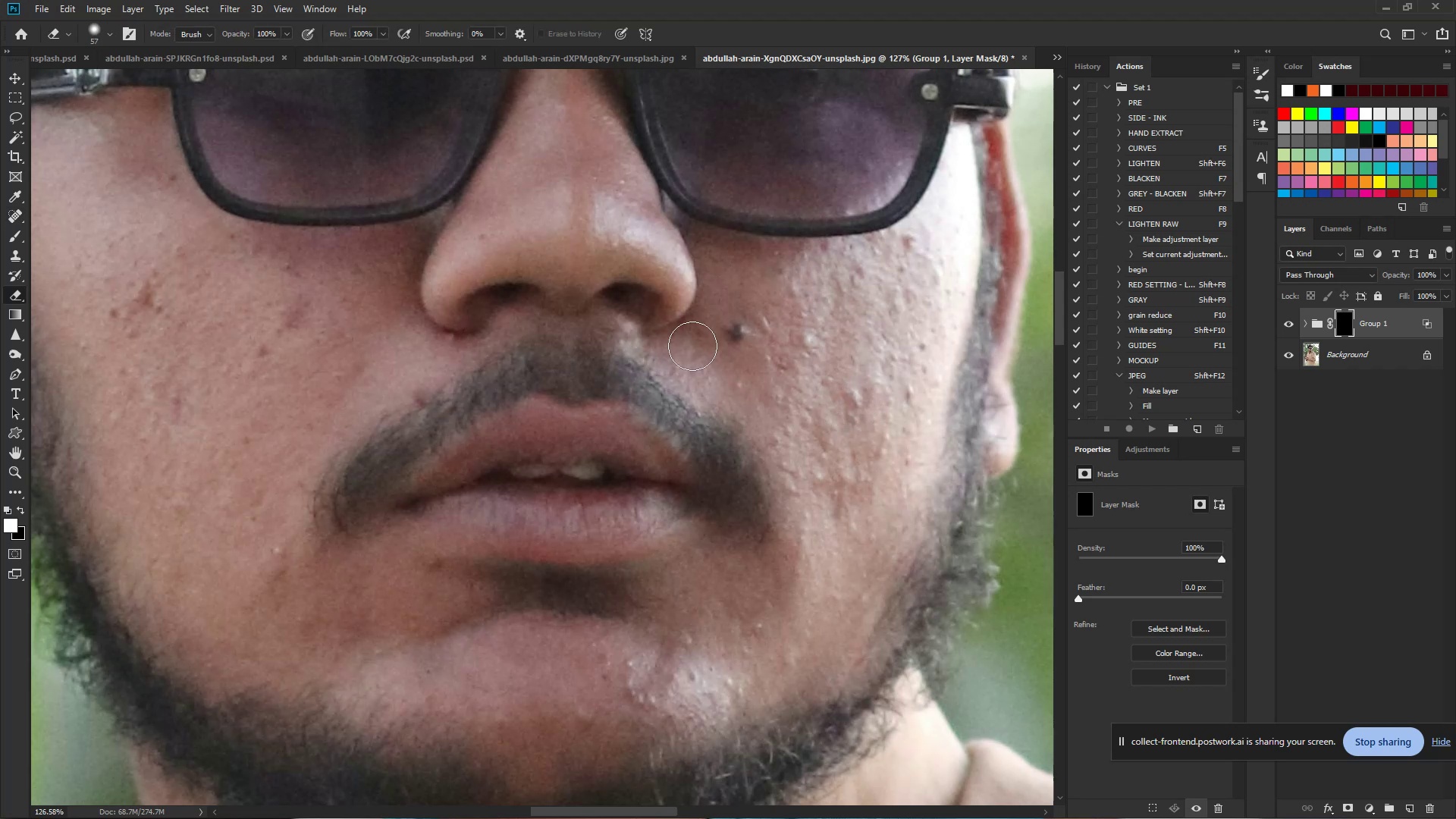 
wait(7.58)
 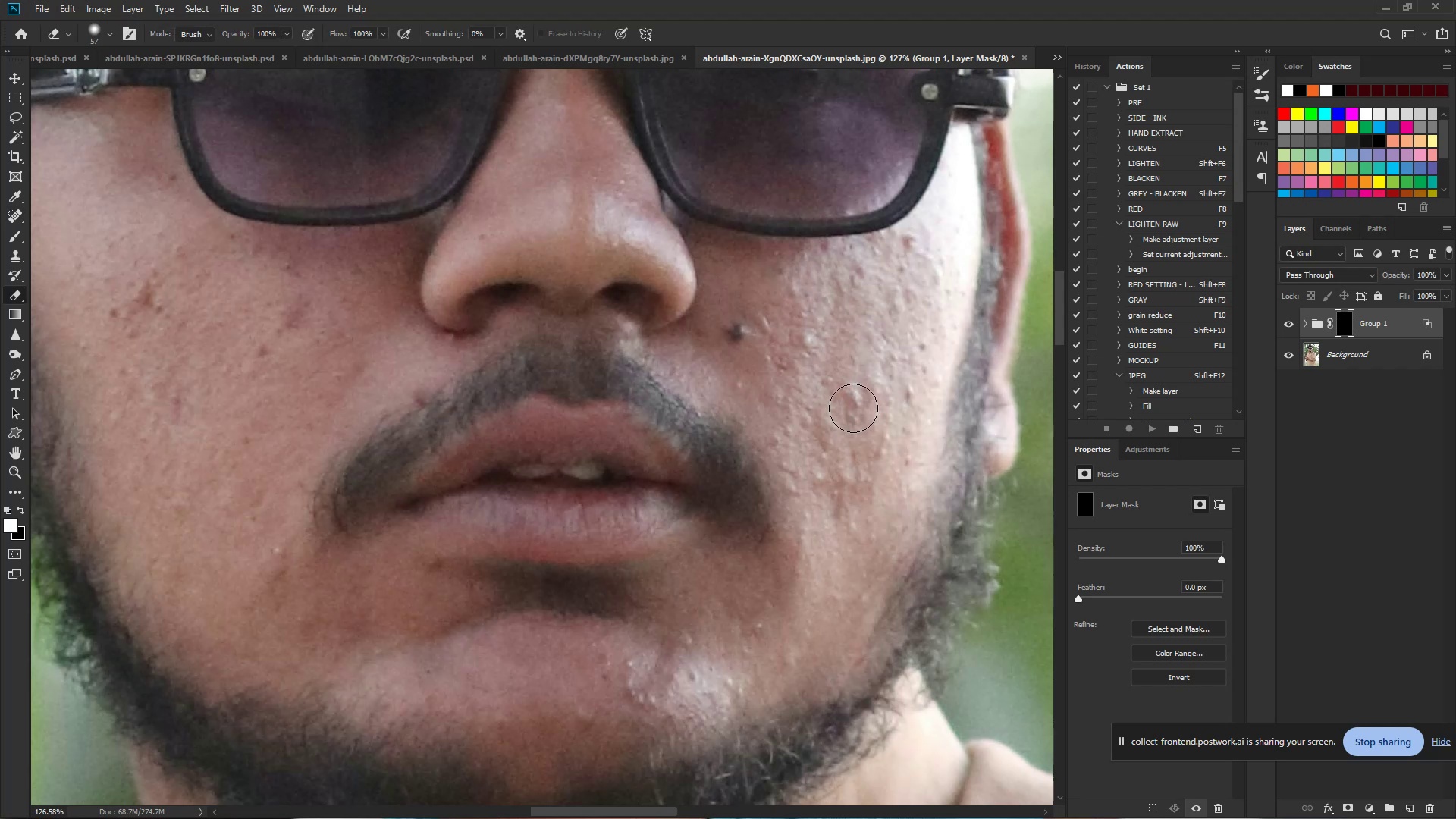 
left_click_drag(start_coordinate=[817, 330], to_coordinate=[809, 333])
 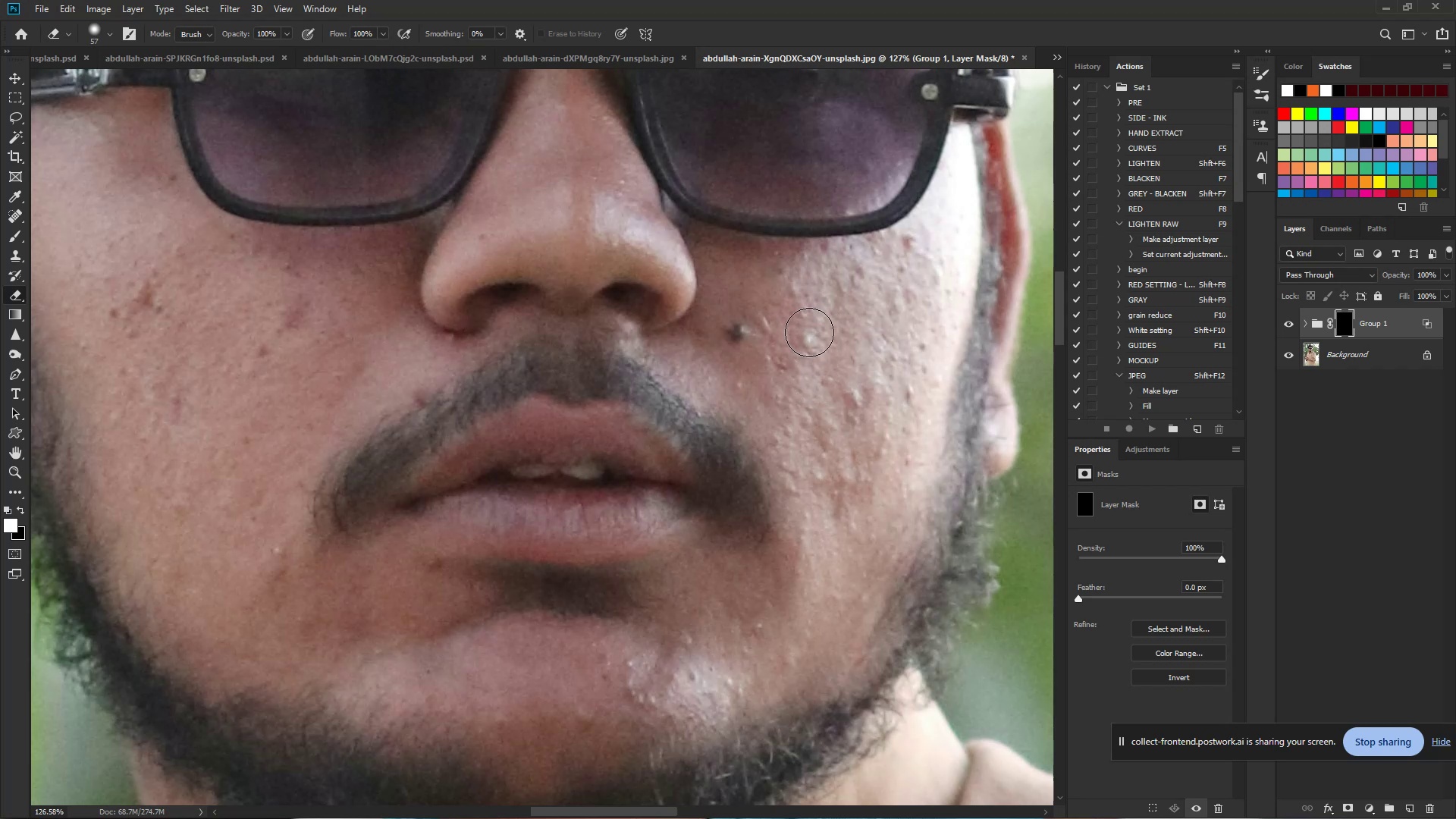 
key(X)
 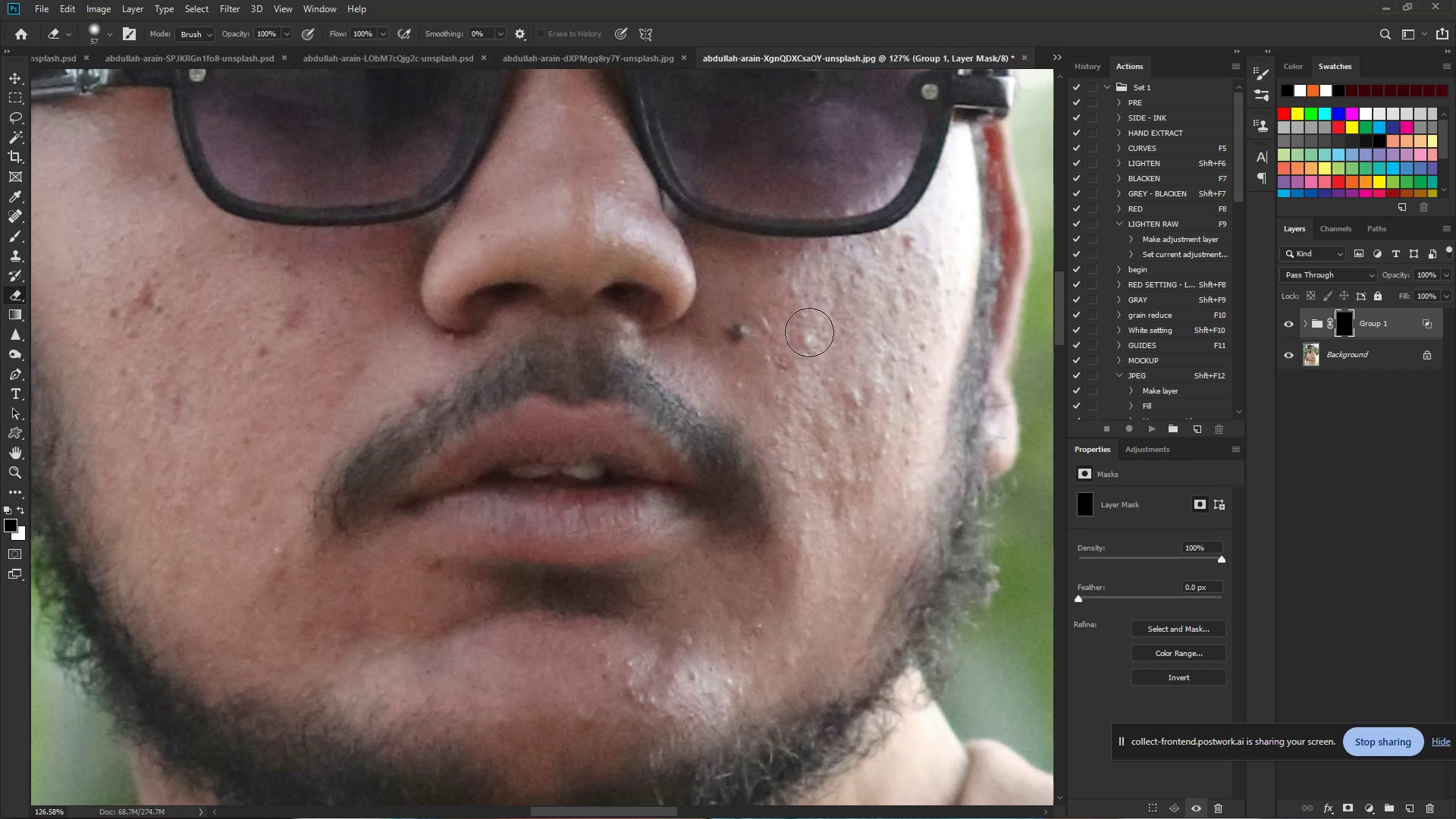 
left_click_drag(start_coordinate=[809, 332], to_coordinate=[802, 657])
 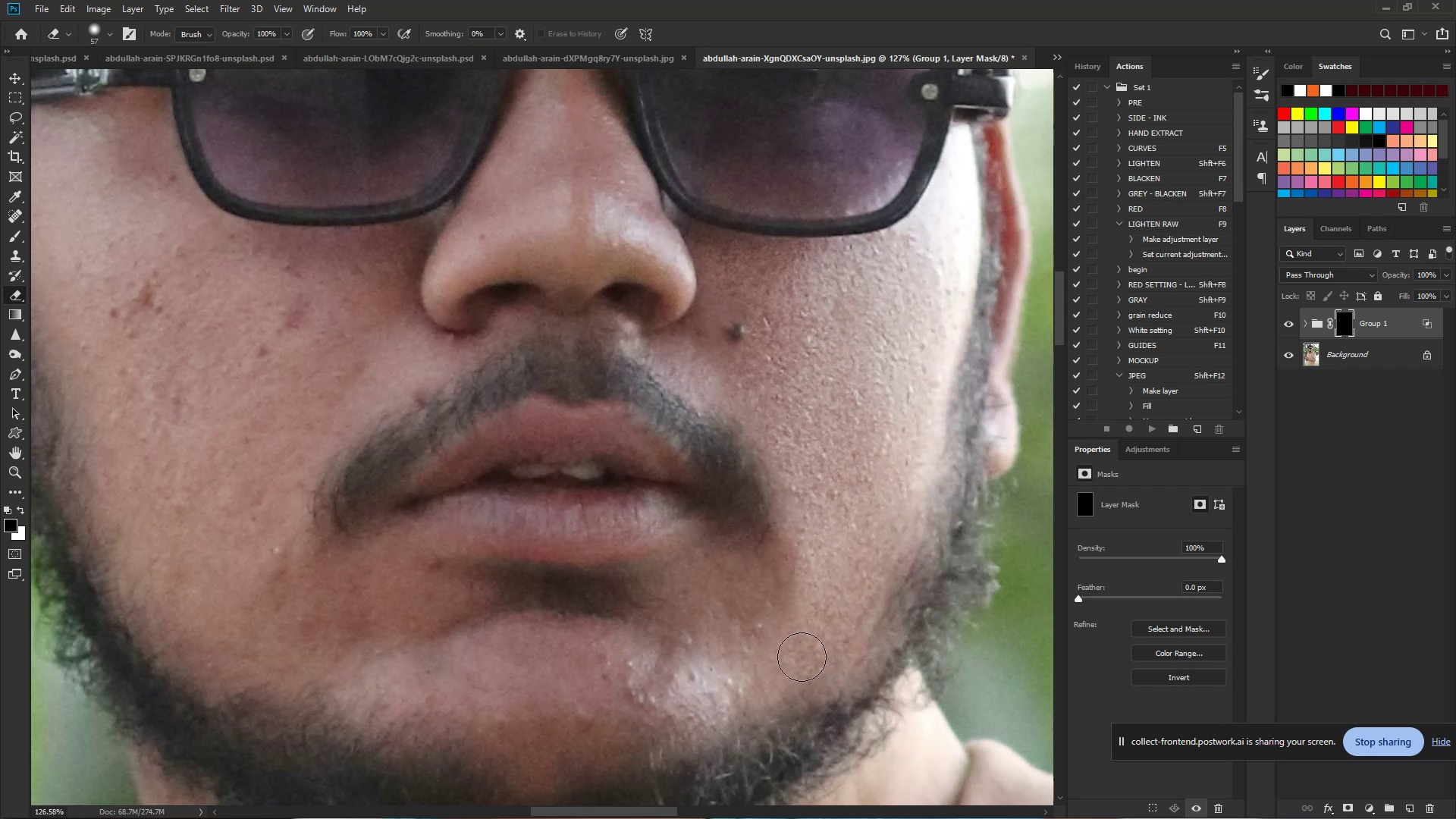 
hold_key(key=Space, duration=0.93)
 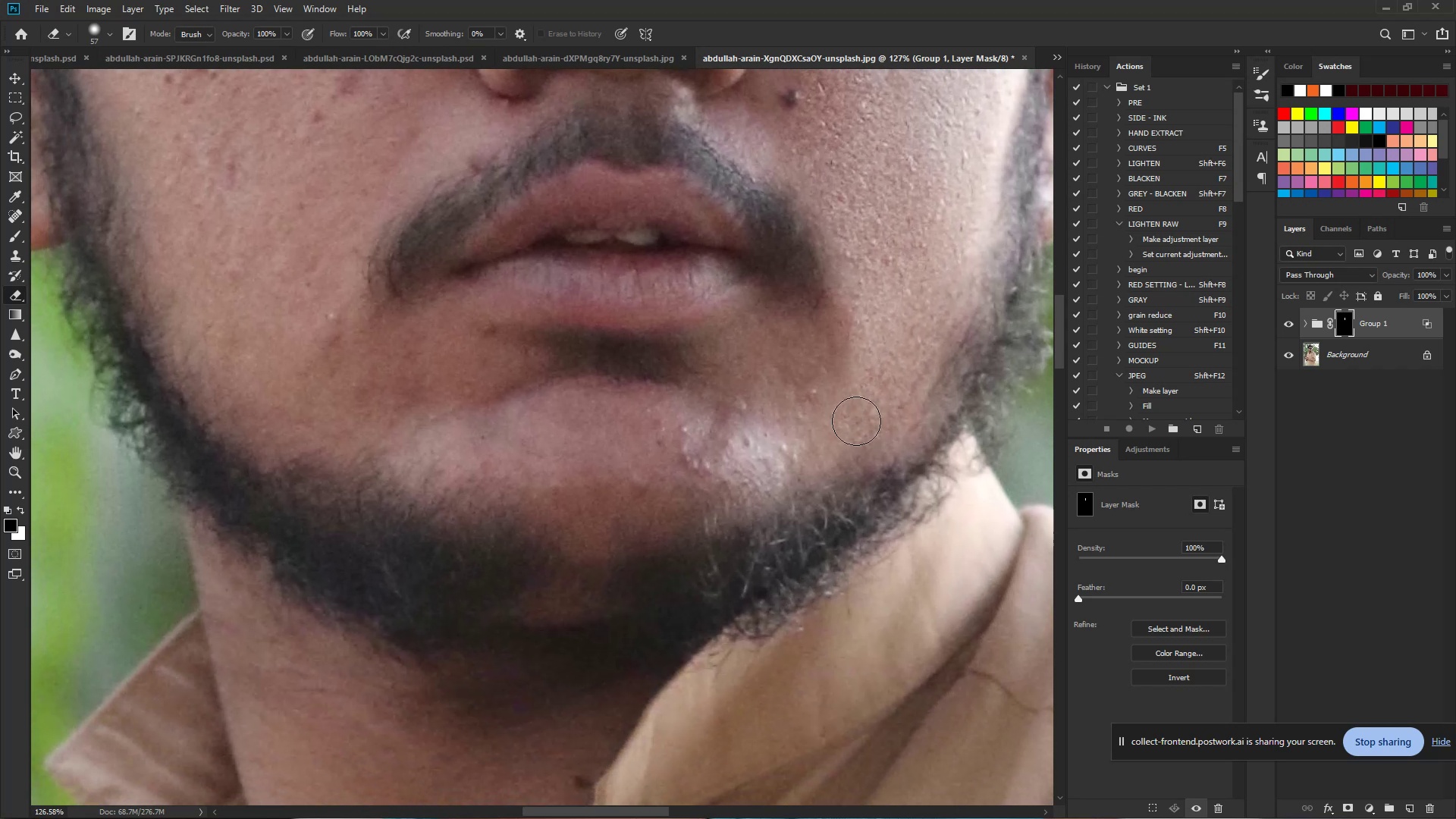 
left_click_drag(start_coordinate=[802, 655], to_coordinate=[856, 421])
 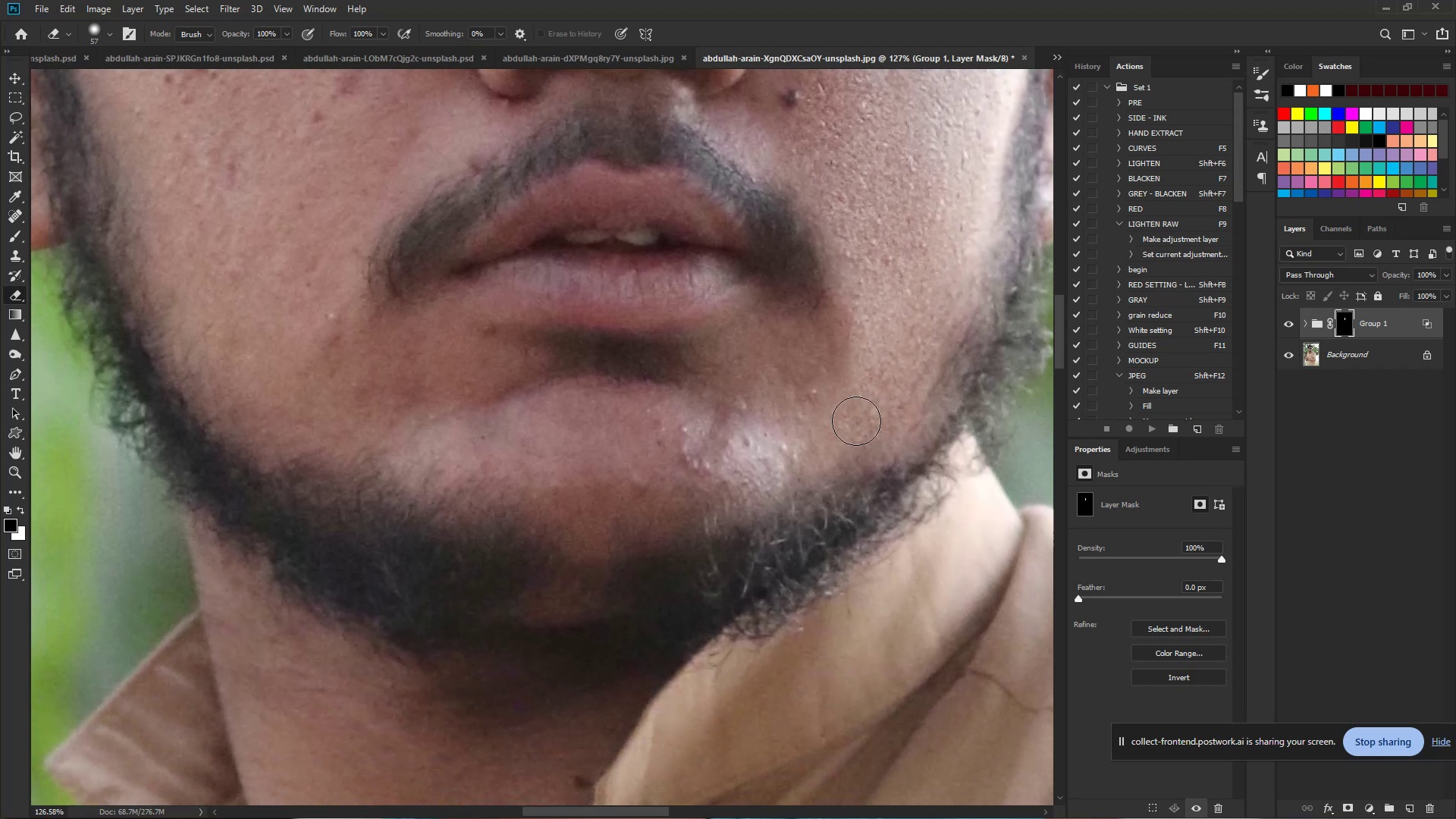 
left_click_drag(start_coordinate=[856, 421], to_coordinate=[556, 413])
 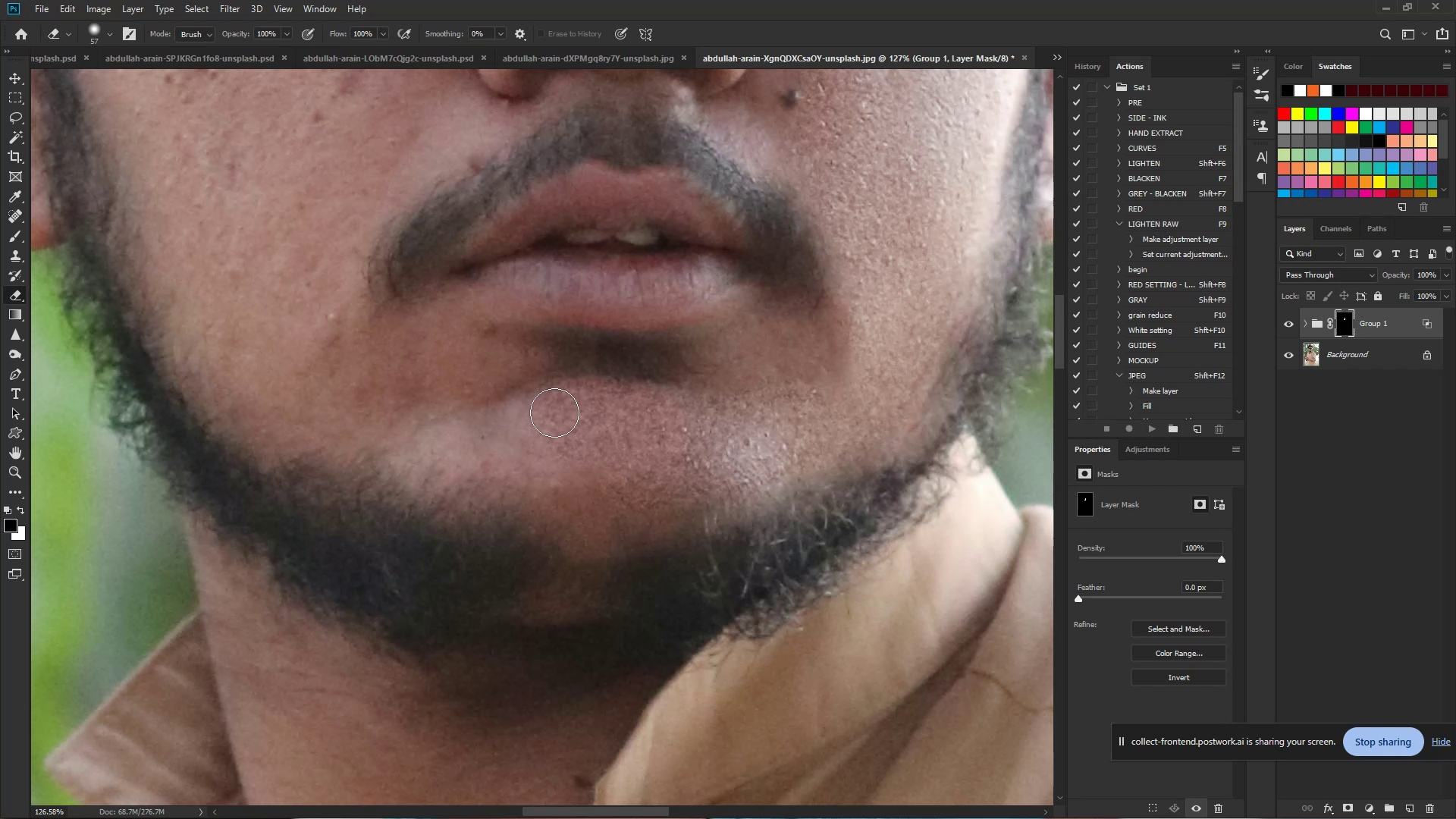 
wait(34.07)
 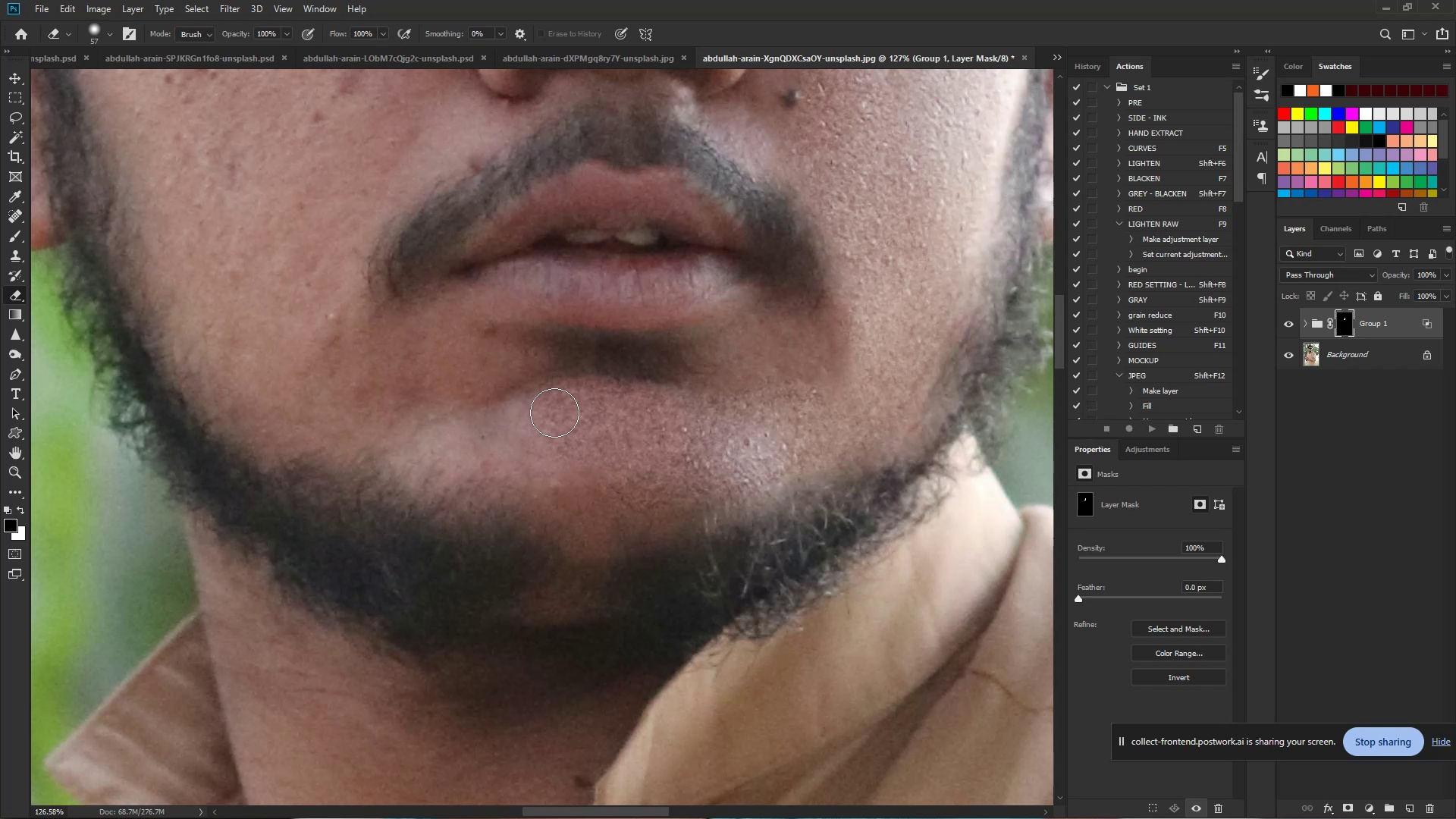 
key(Space)
 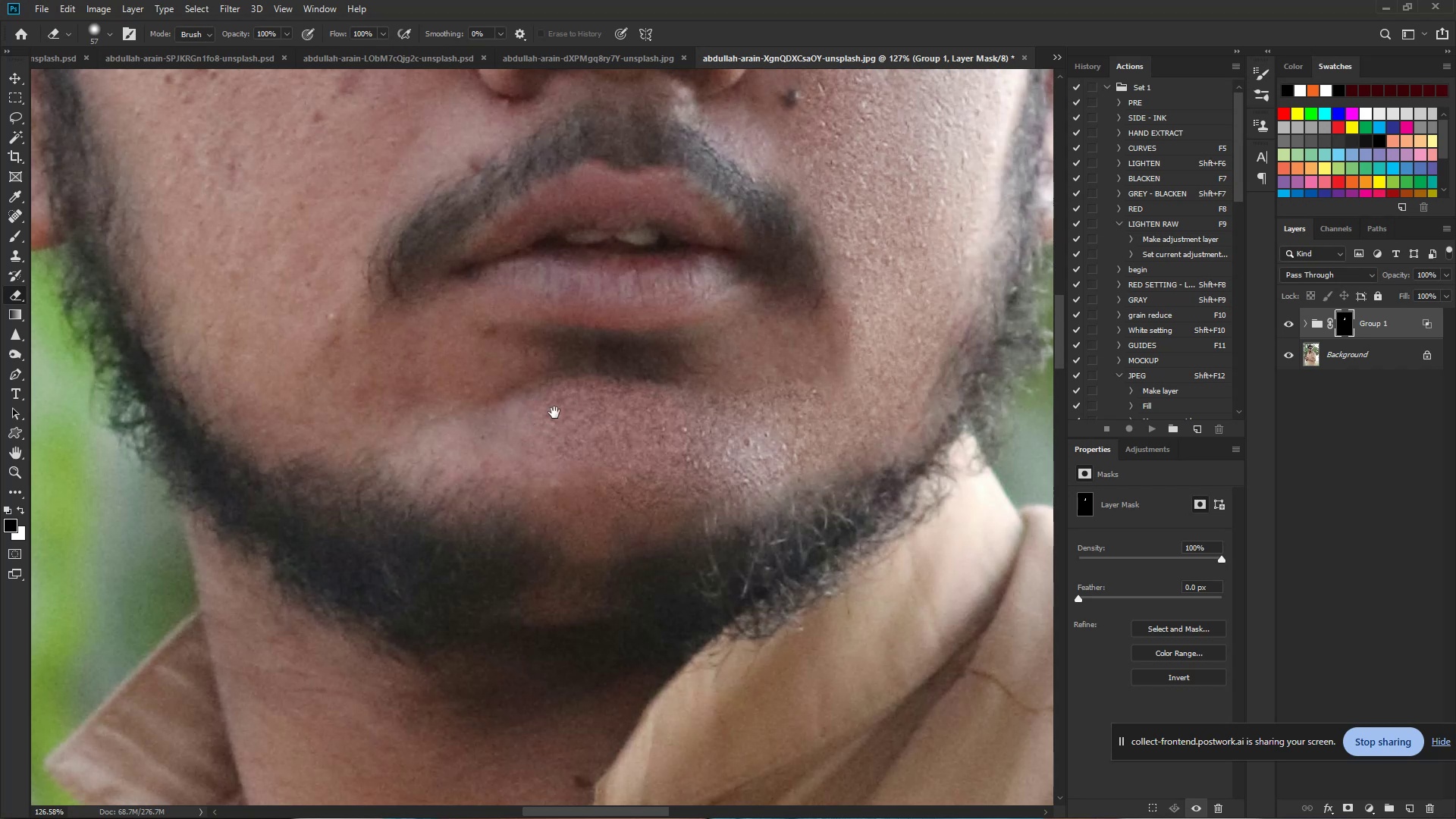 
key(Space)
 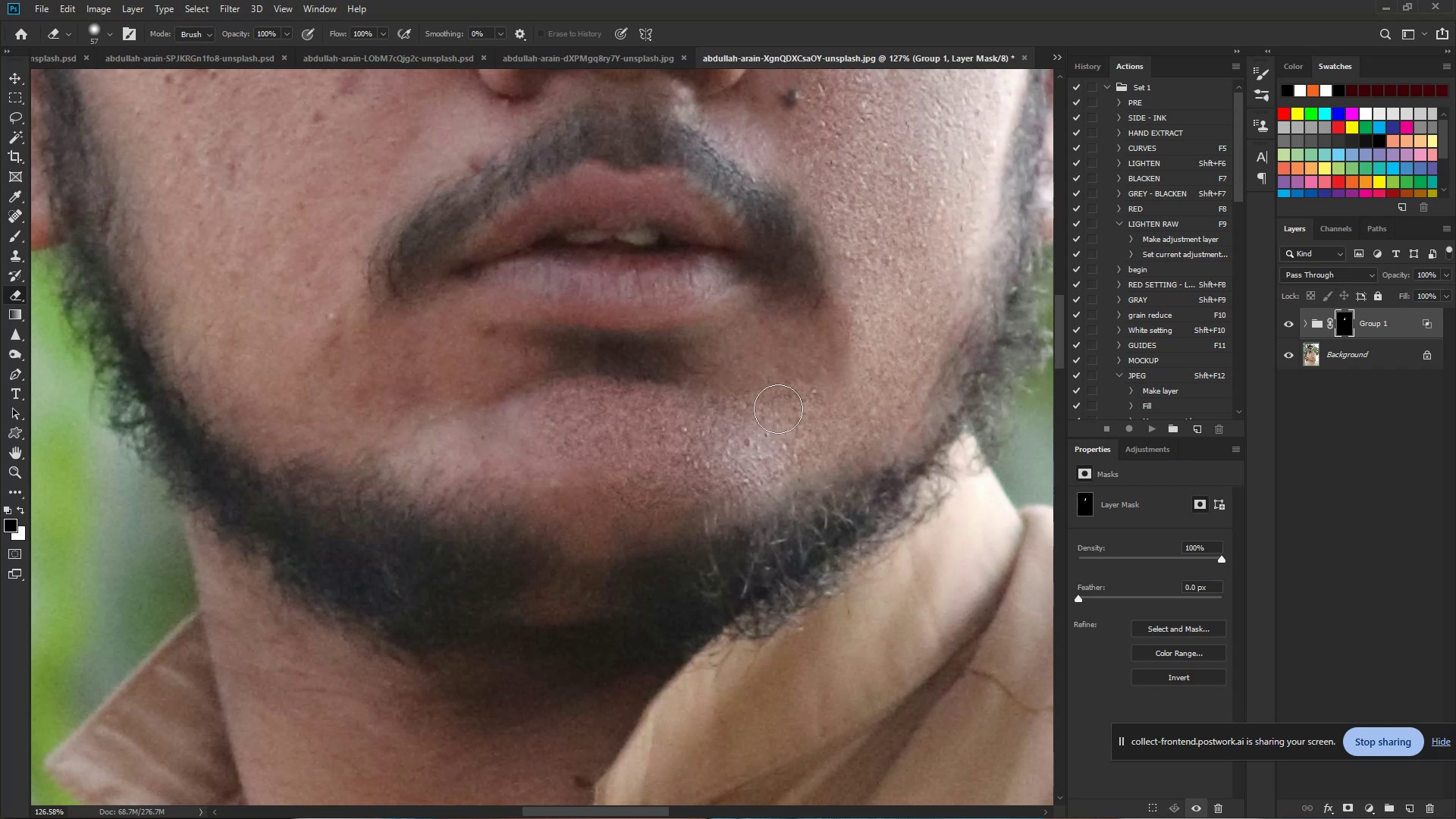 
left_click_drag(start_coordinate=[692, 444], to_coordinate=[653, 436])
 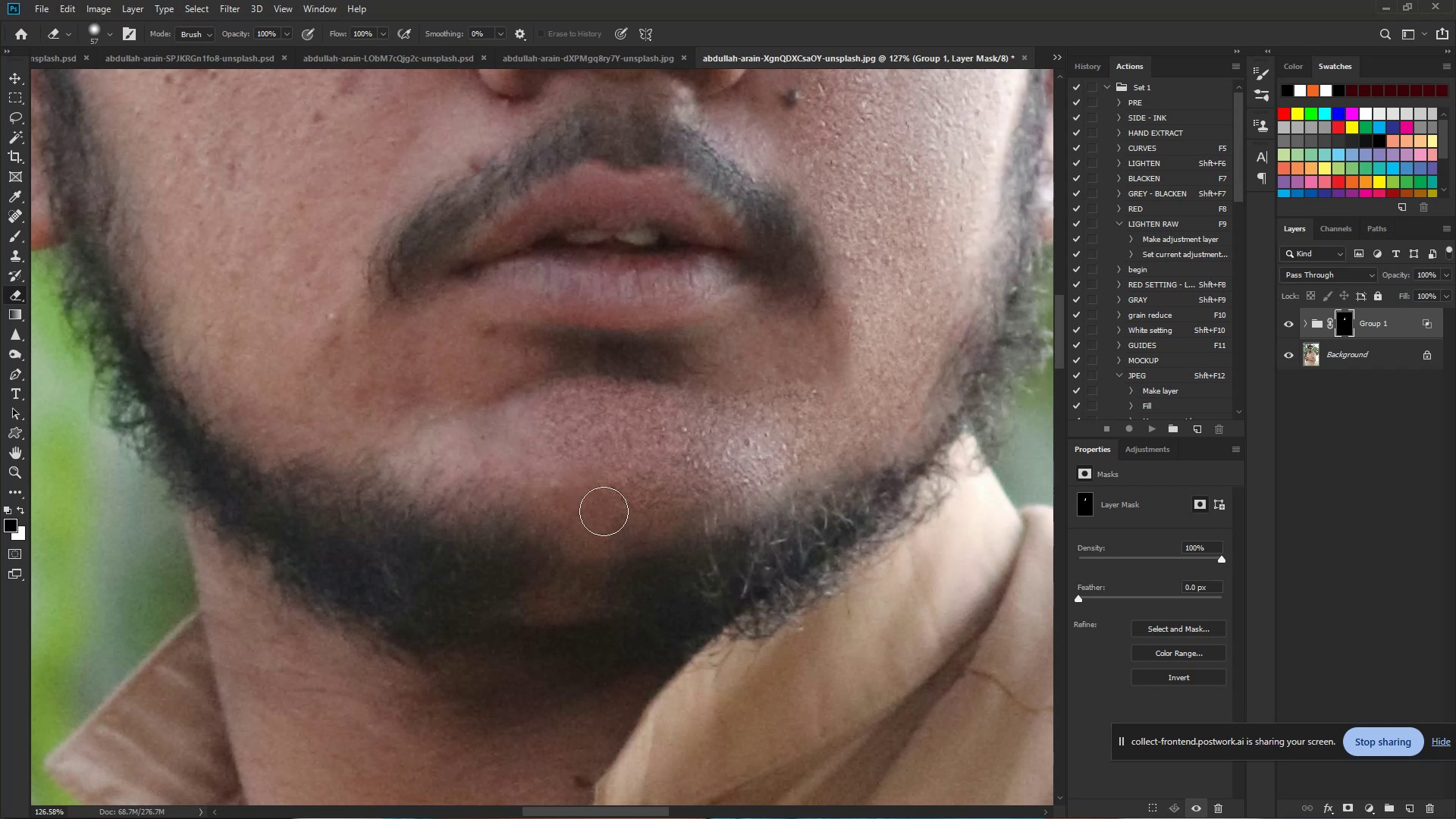 
left_click_drag(start_coordinate=[610, 497], to_coordinate=[246, 151])
 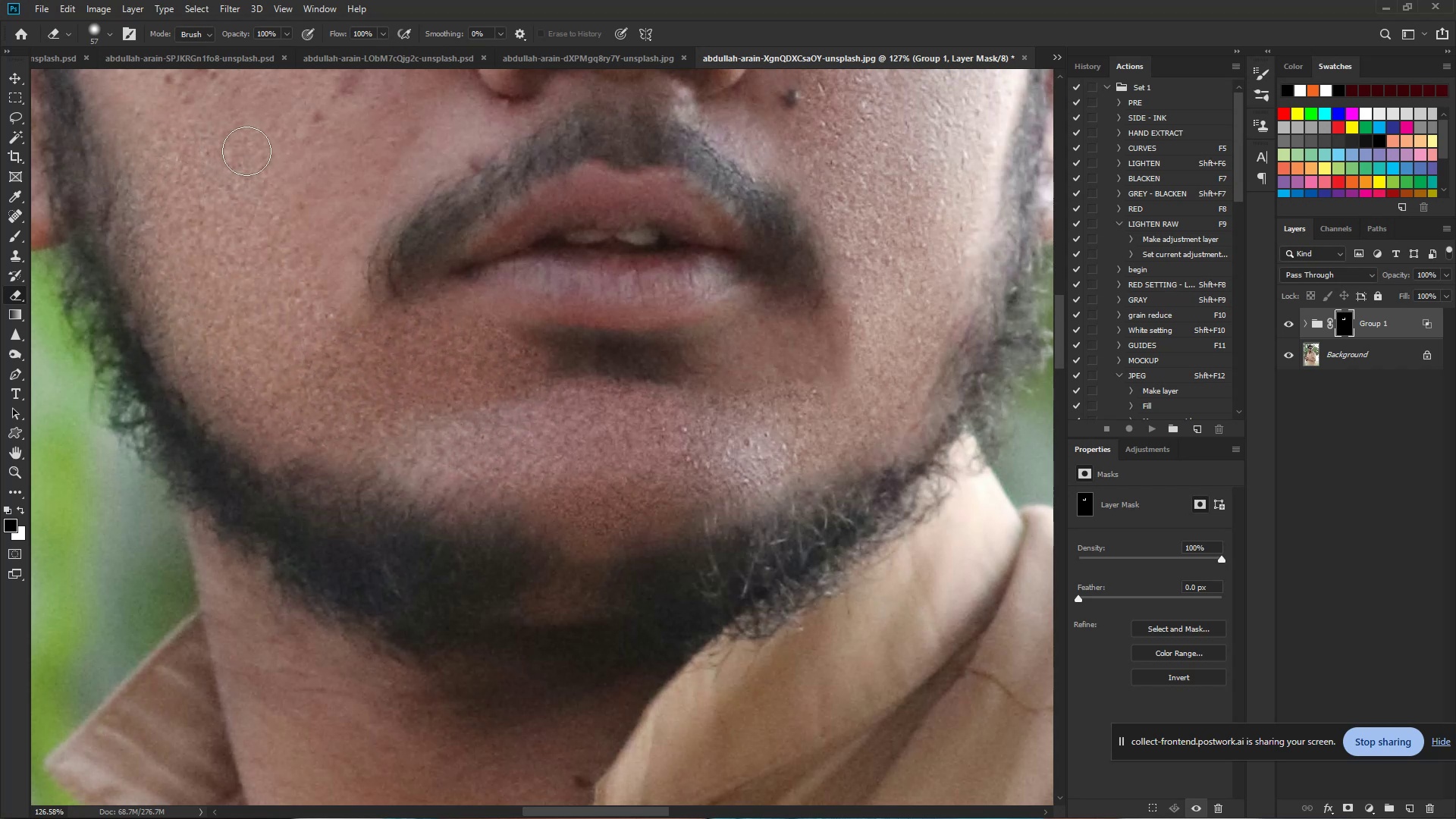 
hold_key(key=Space, duration=0.69)
 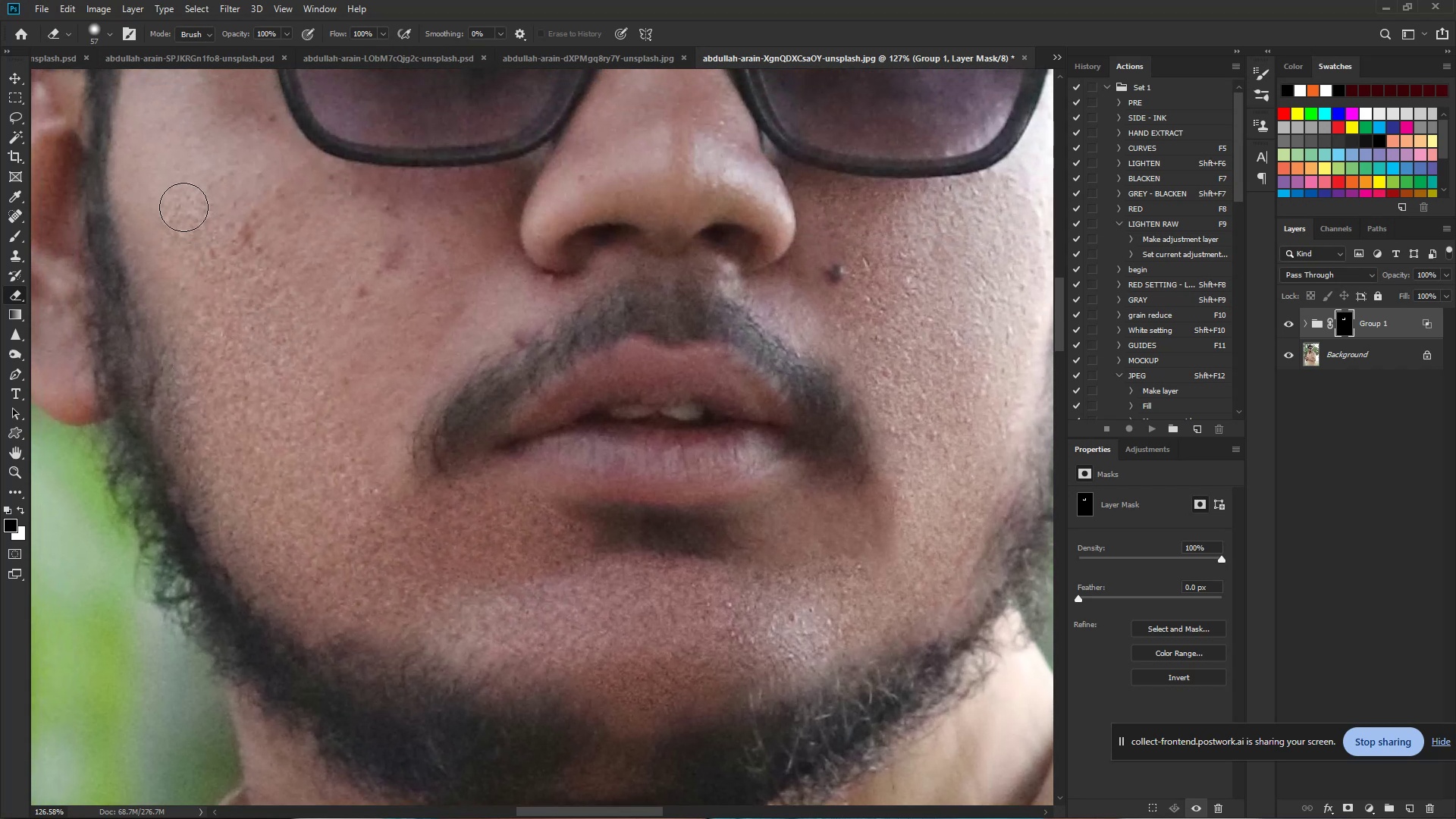 
left_click_drag(start_coordinate=[246, 151], to_coordinate=[291, 326])
 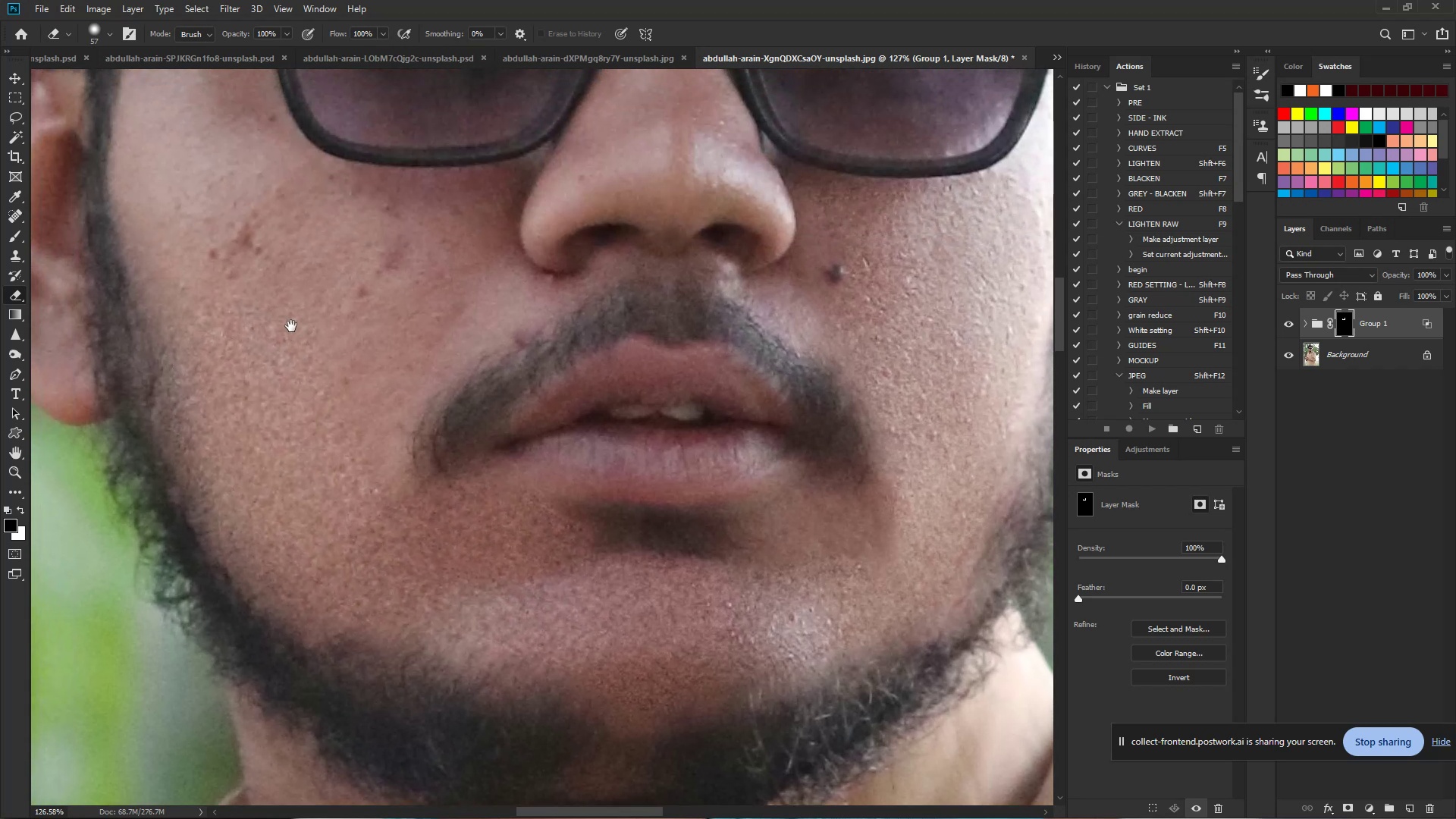 
left_click_drag(start_coordinate=[291, 326], to_coordinate=[369, 251])
 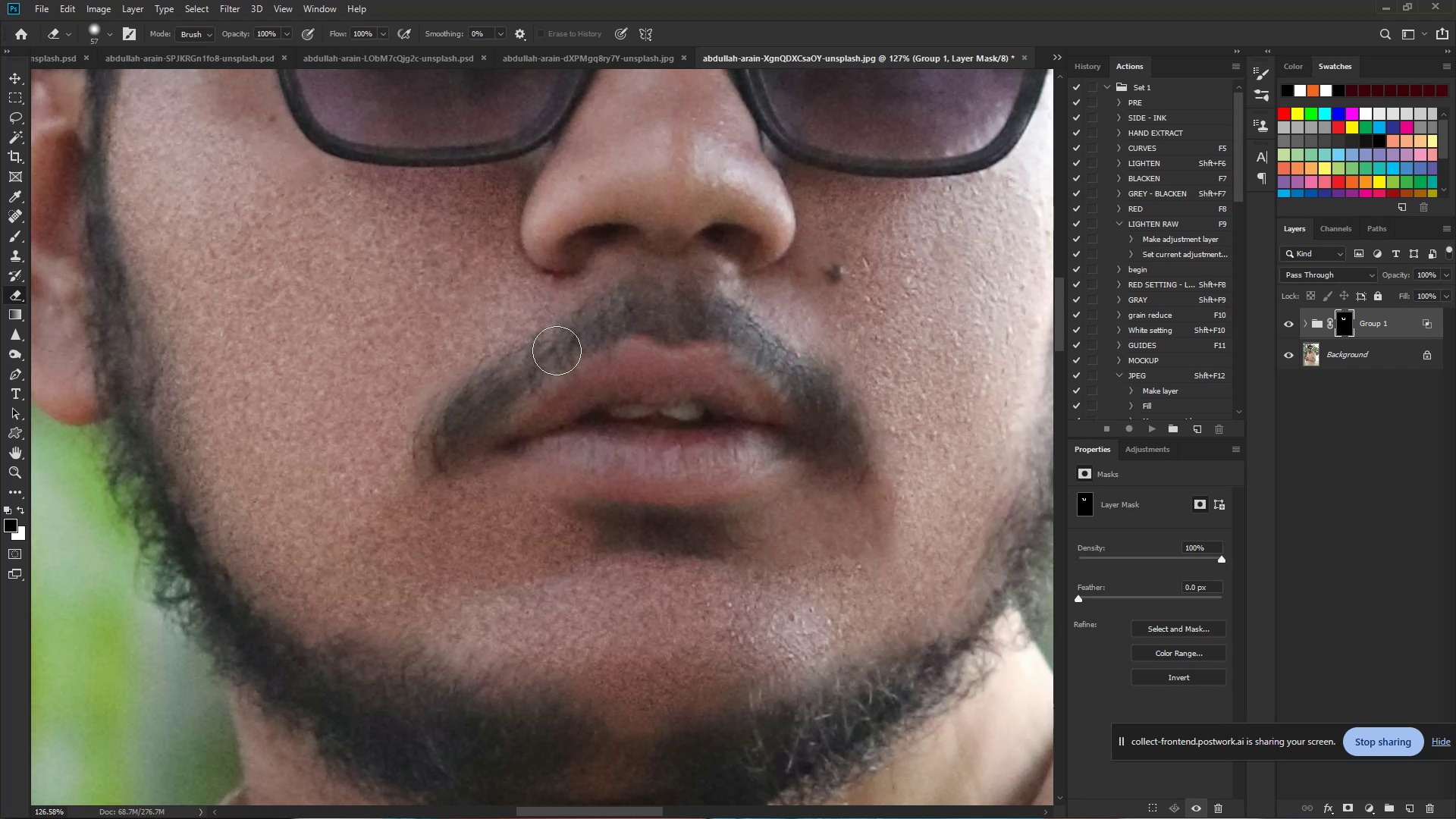 
hold_key(key=Space, duration=0.79)
 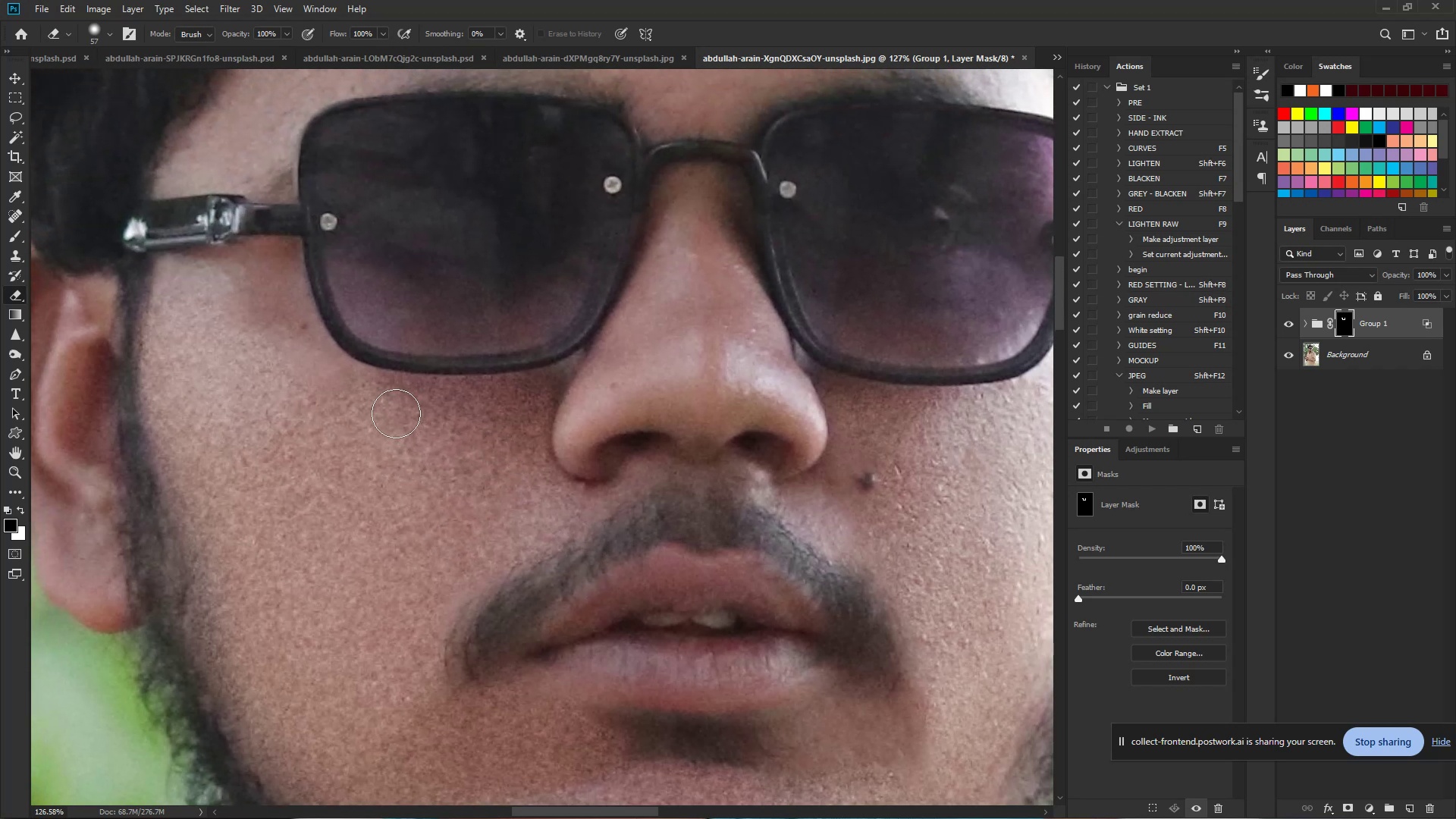 
left_click_drag(start_coordinate=[485, 259], to_coordinate=[516, 467])
 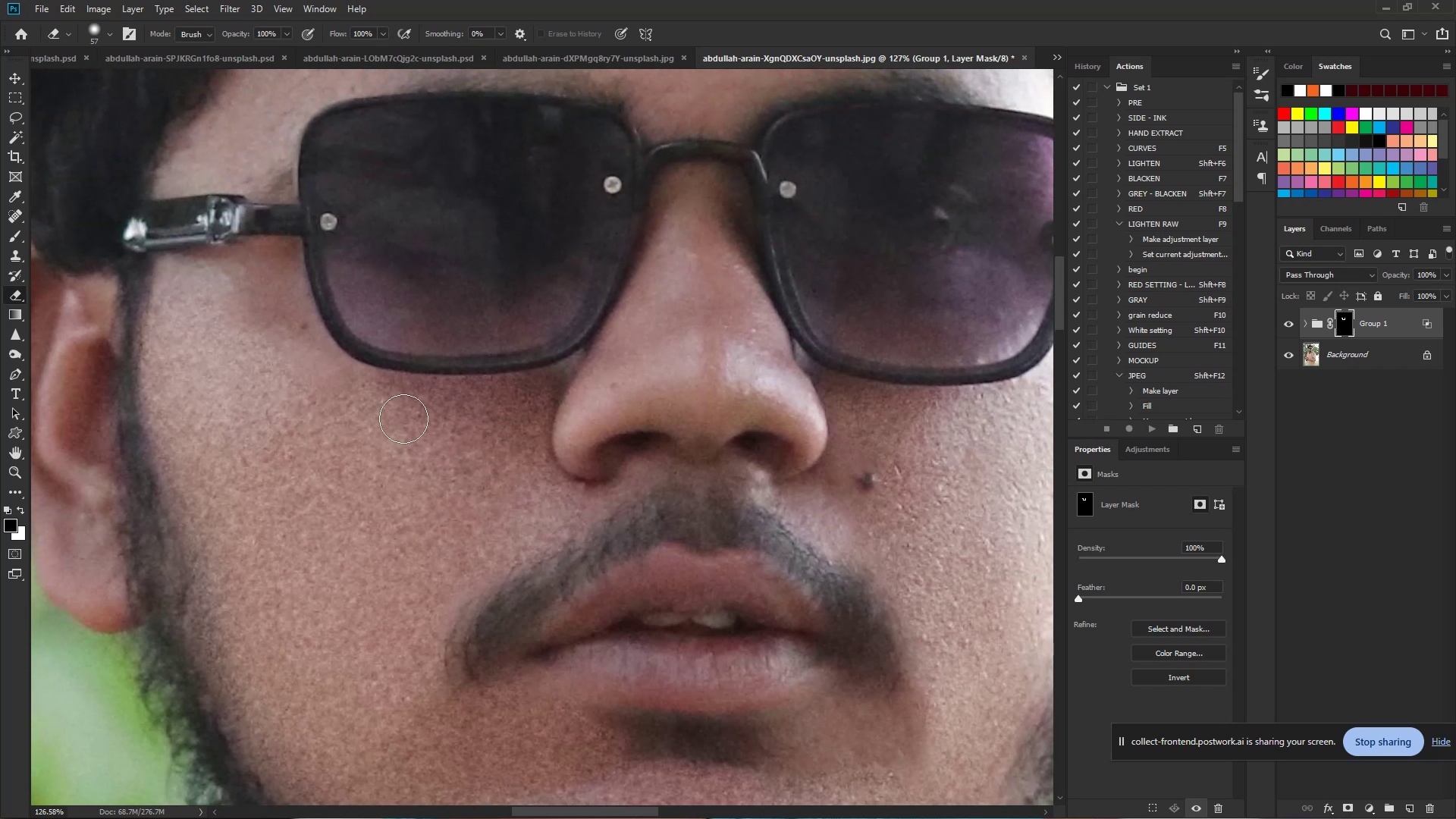 
left_click_drag(start_coordinate=[396, 413], to_coordinate=[256, 479])
 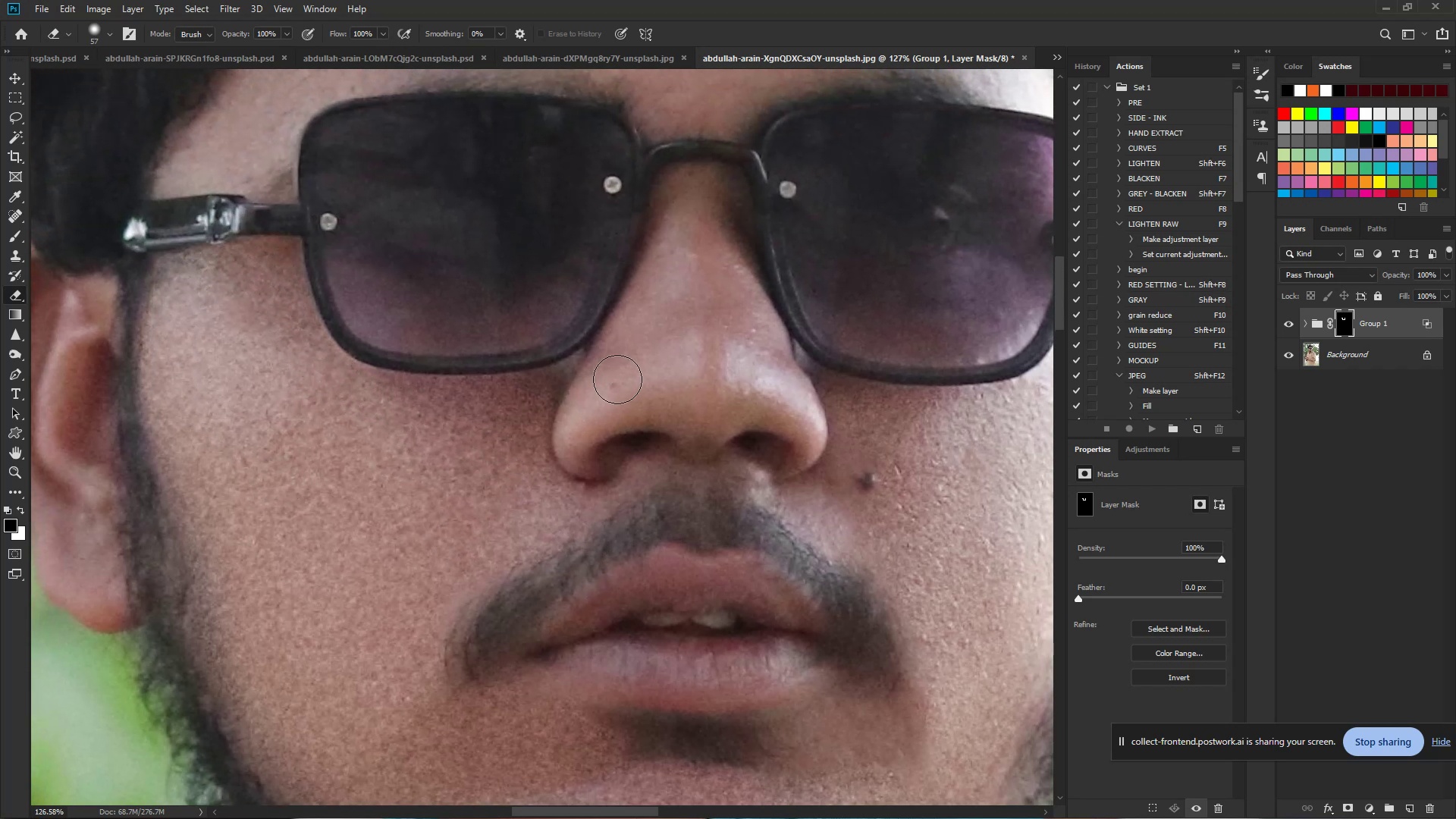 
left_click_drag(start_coordinate=[667, 318], to_coordinate=[597, 395])
 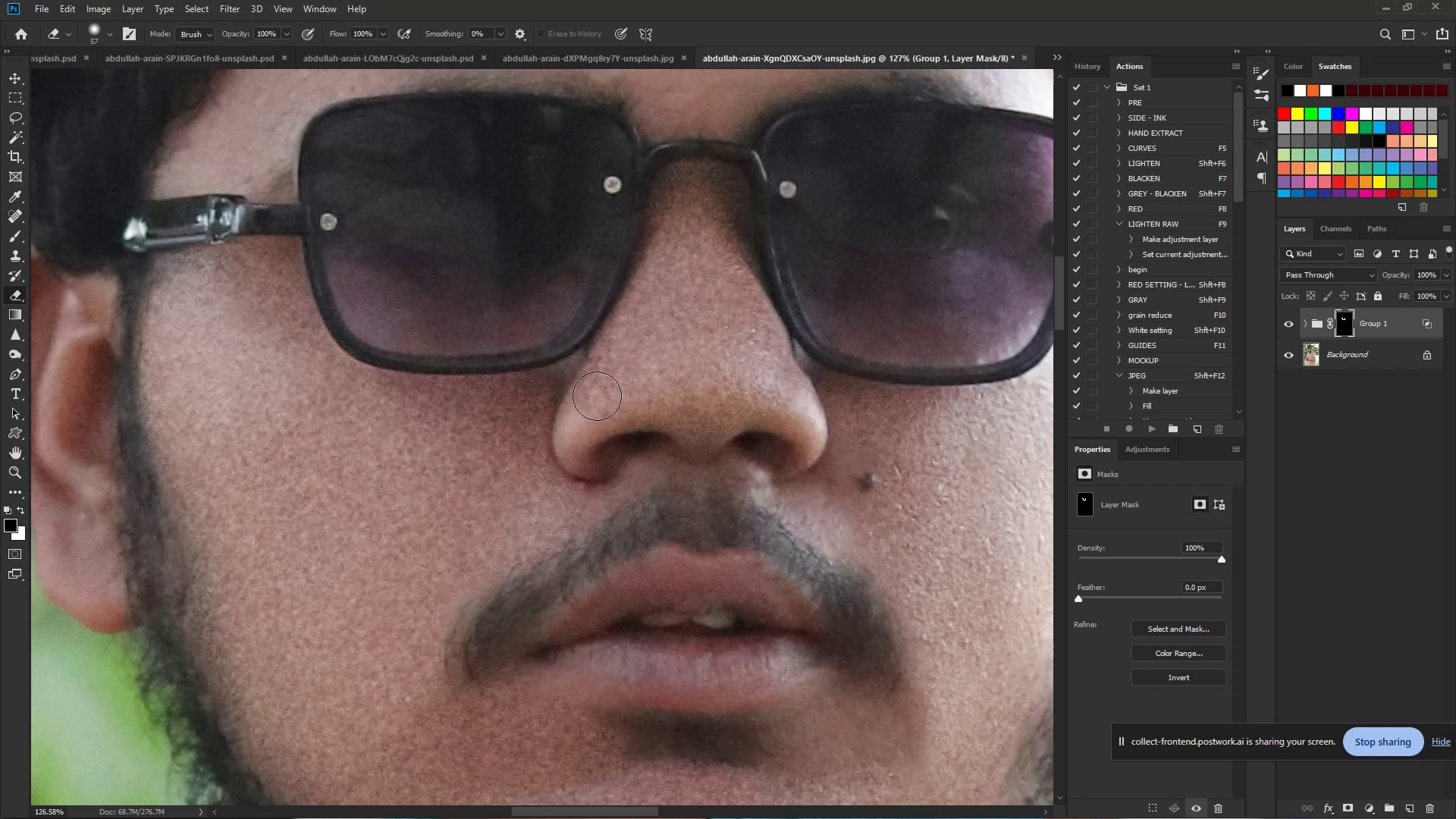 
hold_key(key=ControlLeft, duration=0.62)
 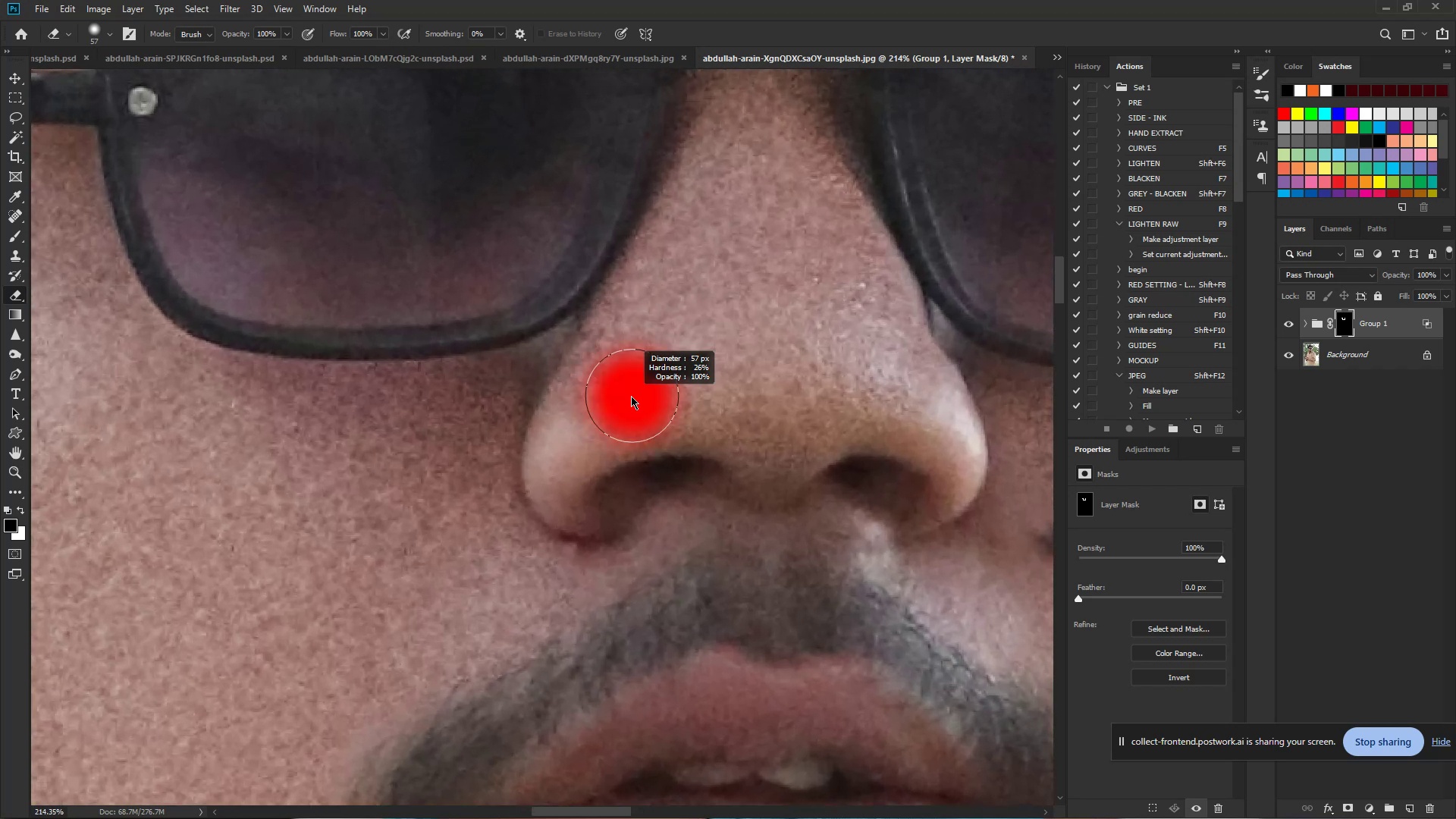 
hold_key(key=Space, duration=0.4)
 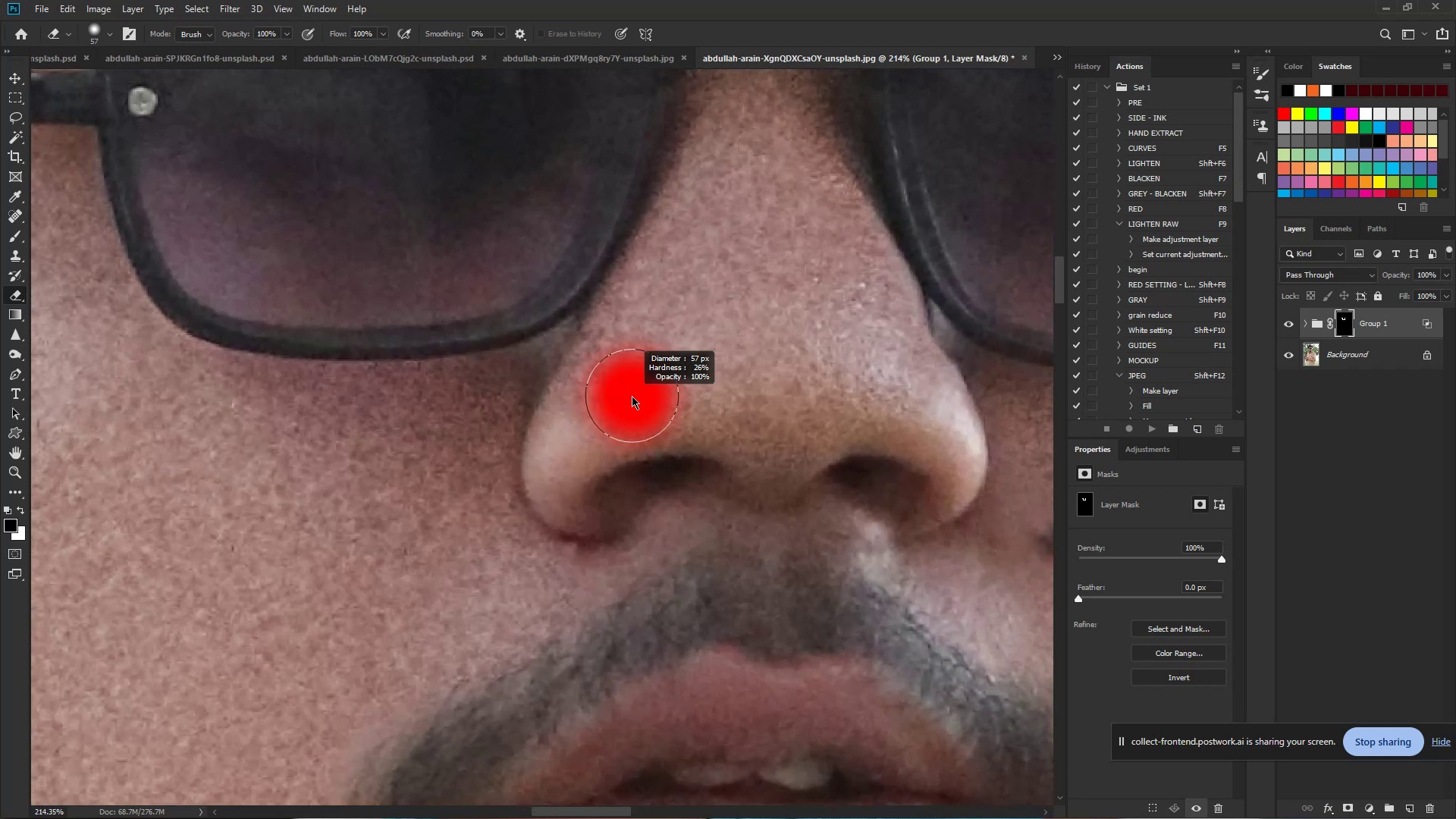 
left_click_drag(start_coordinate=[597, 396], to_coordinate=[635, 398])
 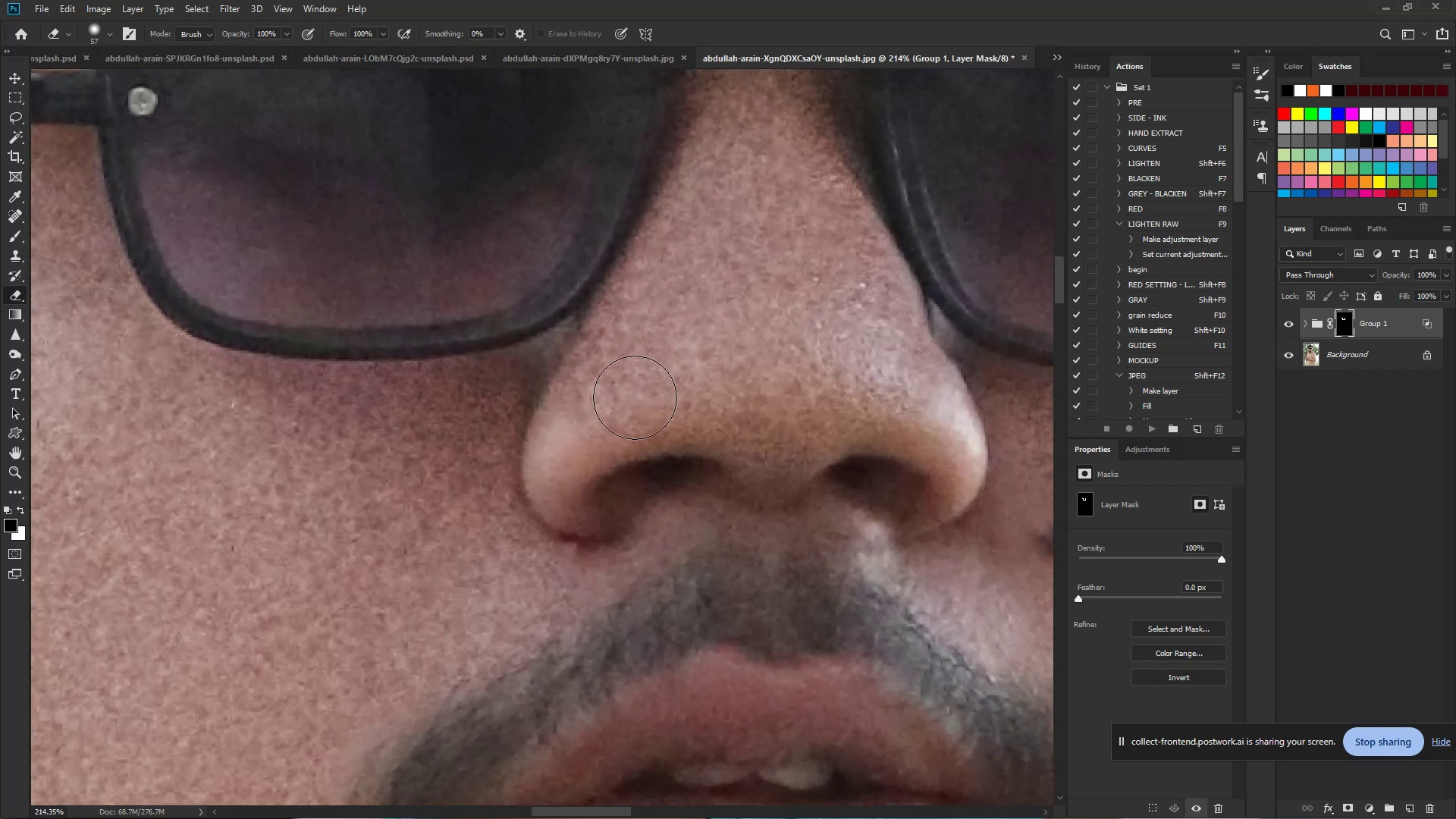 
hold_key(key=AltLeft, duration=0.73)
 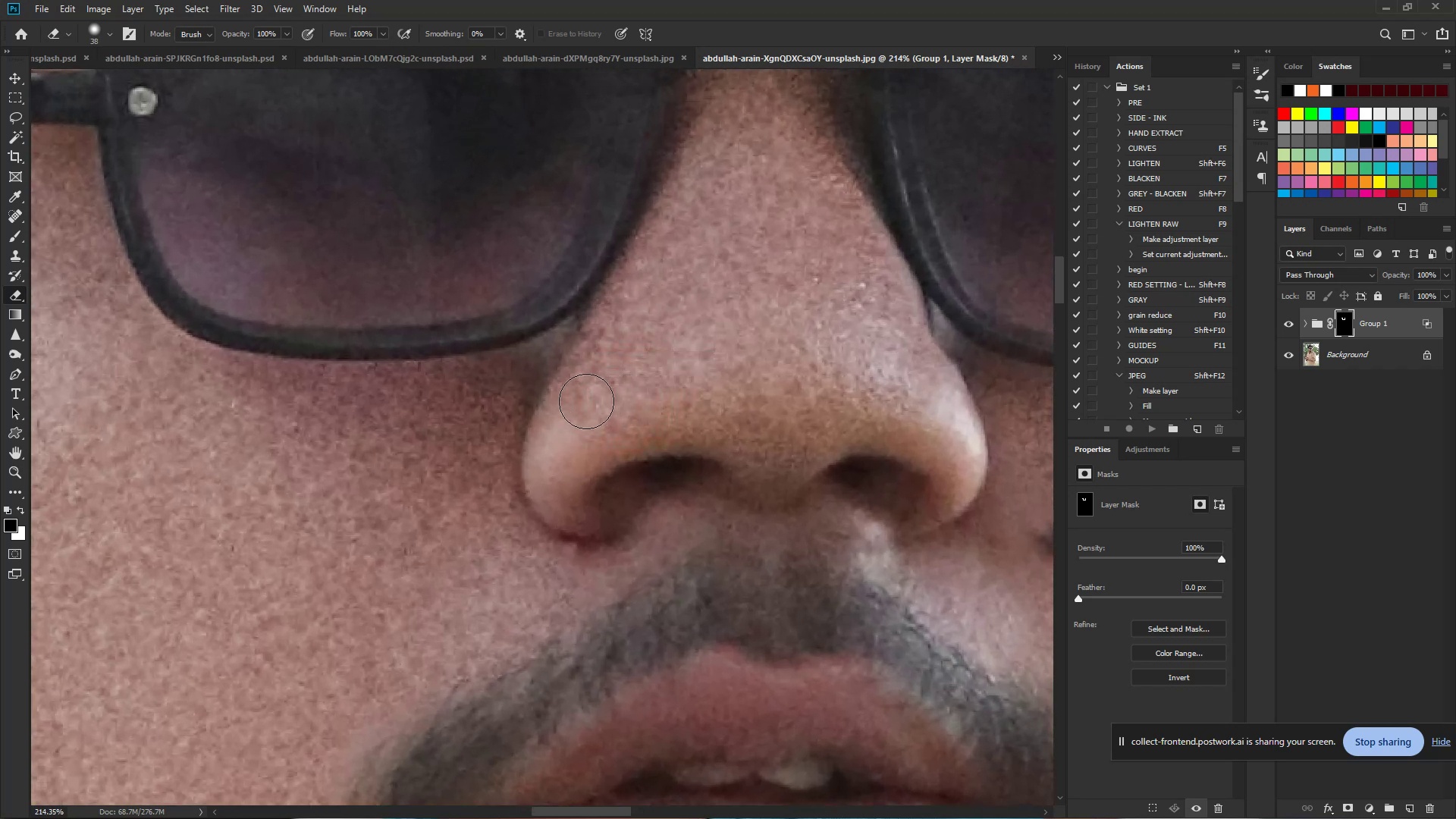 
left_click_drag(start_coordinate=[582, 403], to_coordinate=[726, 359])
 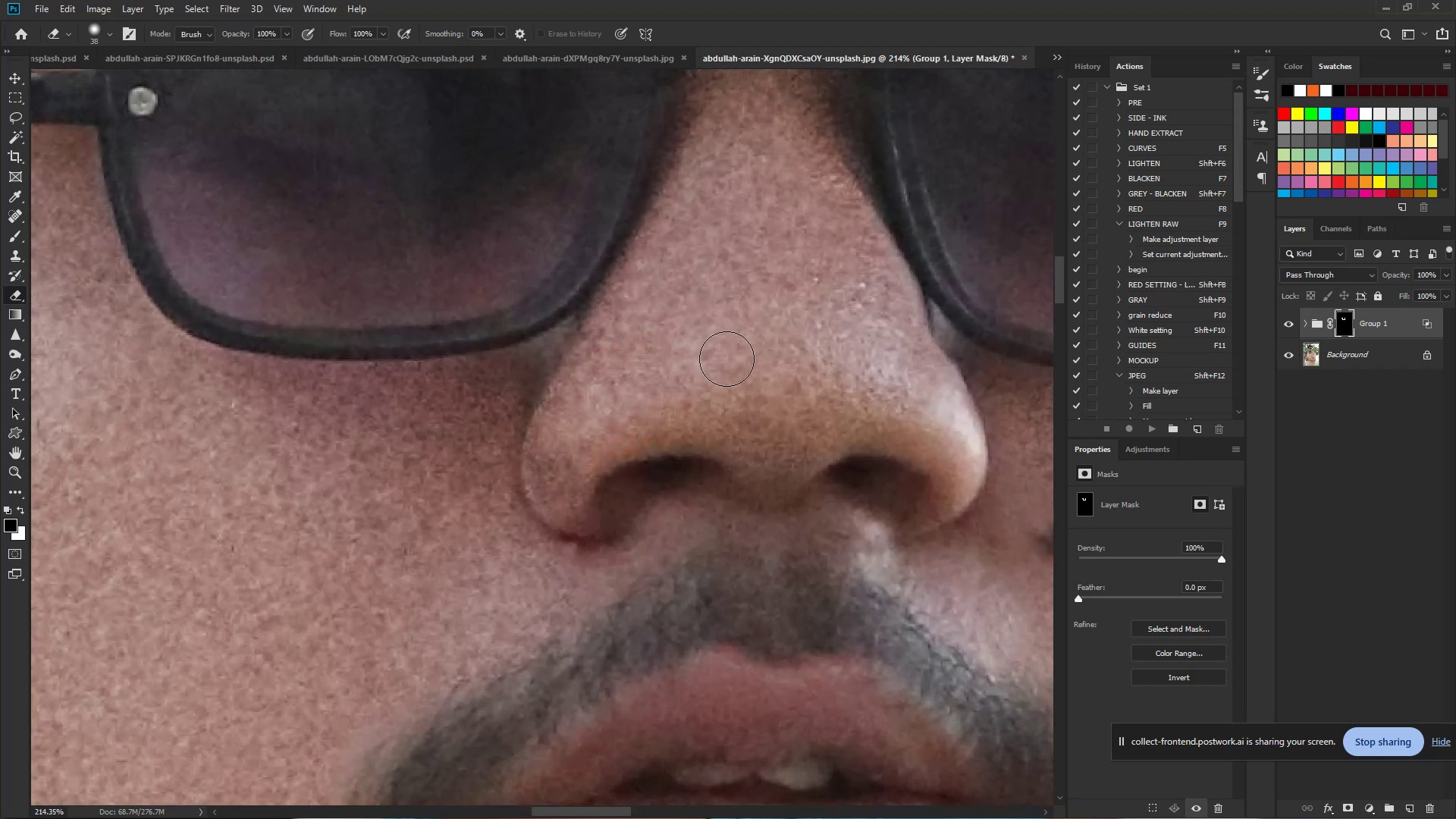 
hold_key(key=Space, duration=0.67)
 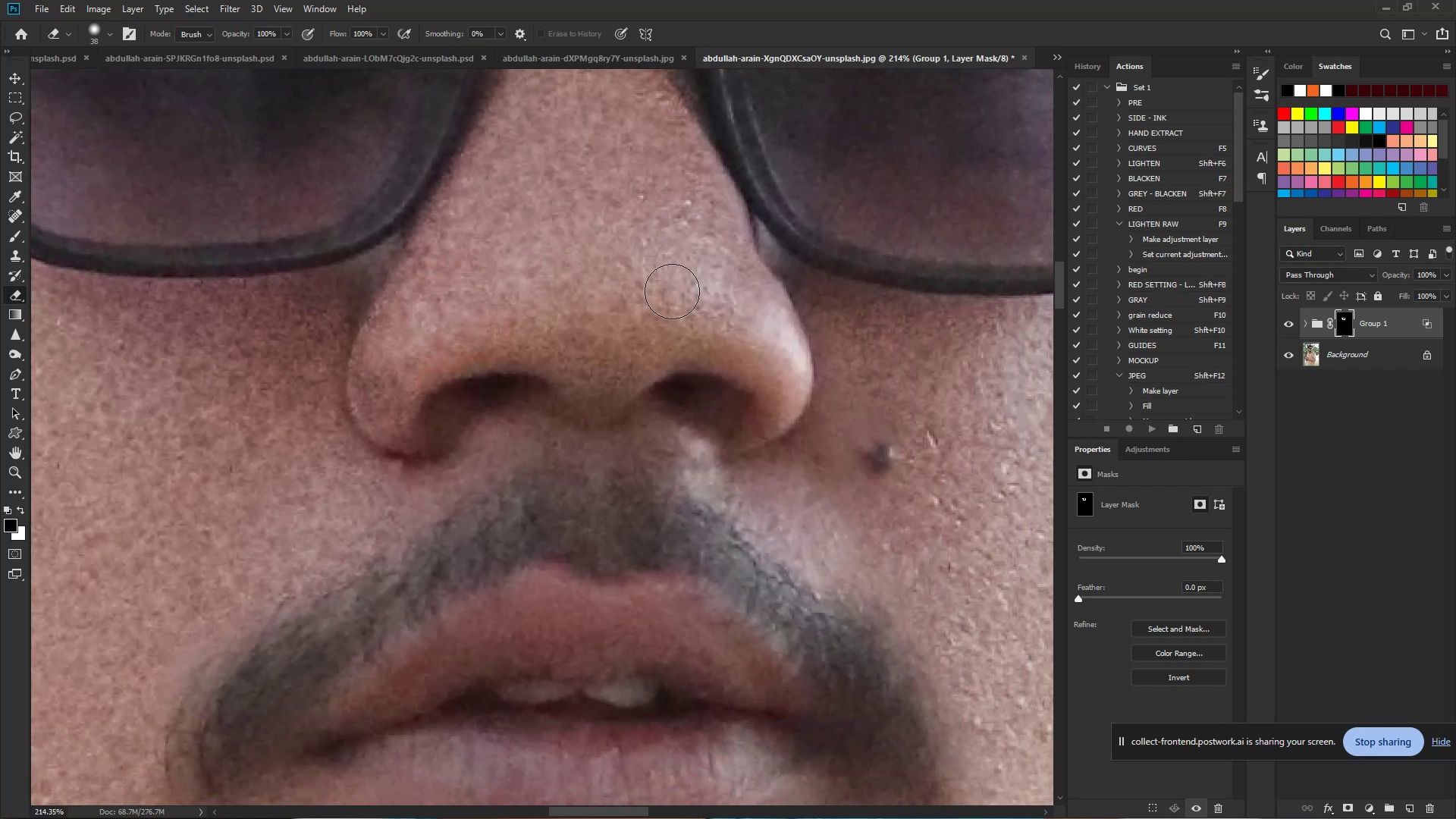 
left_click_drag(start_coordinate=[726, 359], to_coordinate=[552, 276])
 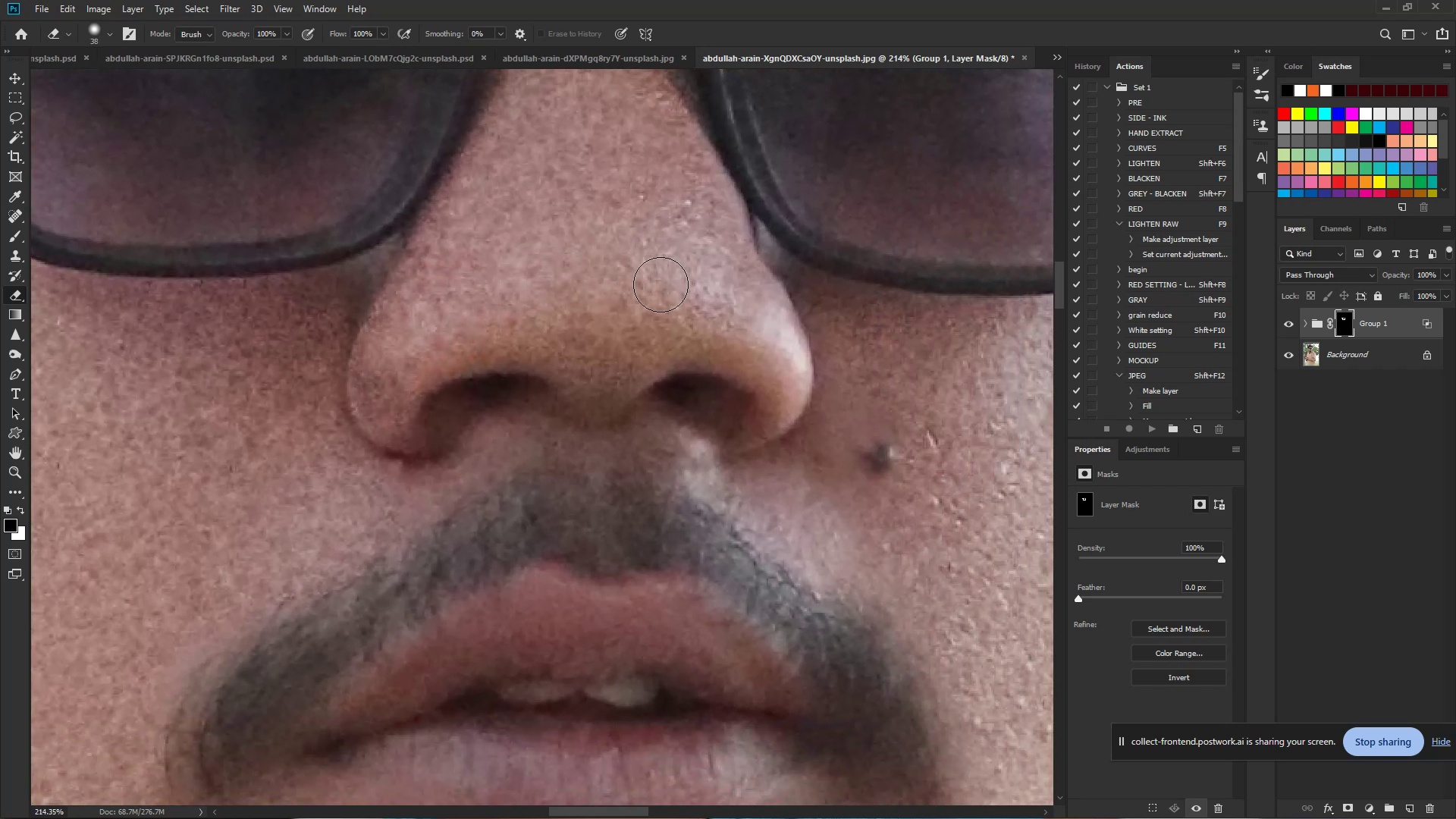 
left_click_drag(start_coordinate=[706, 315], to_coordinate=[673, 278])
 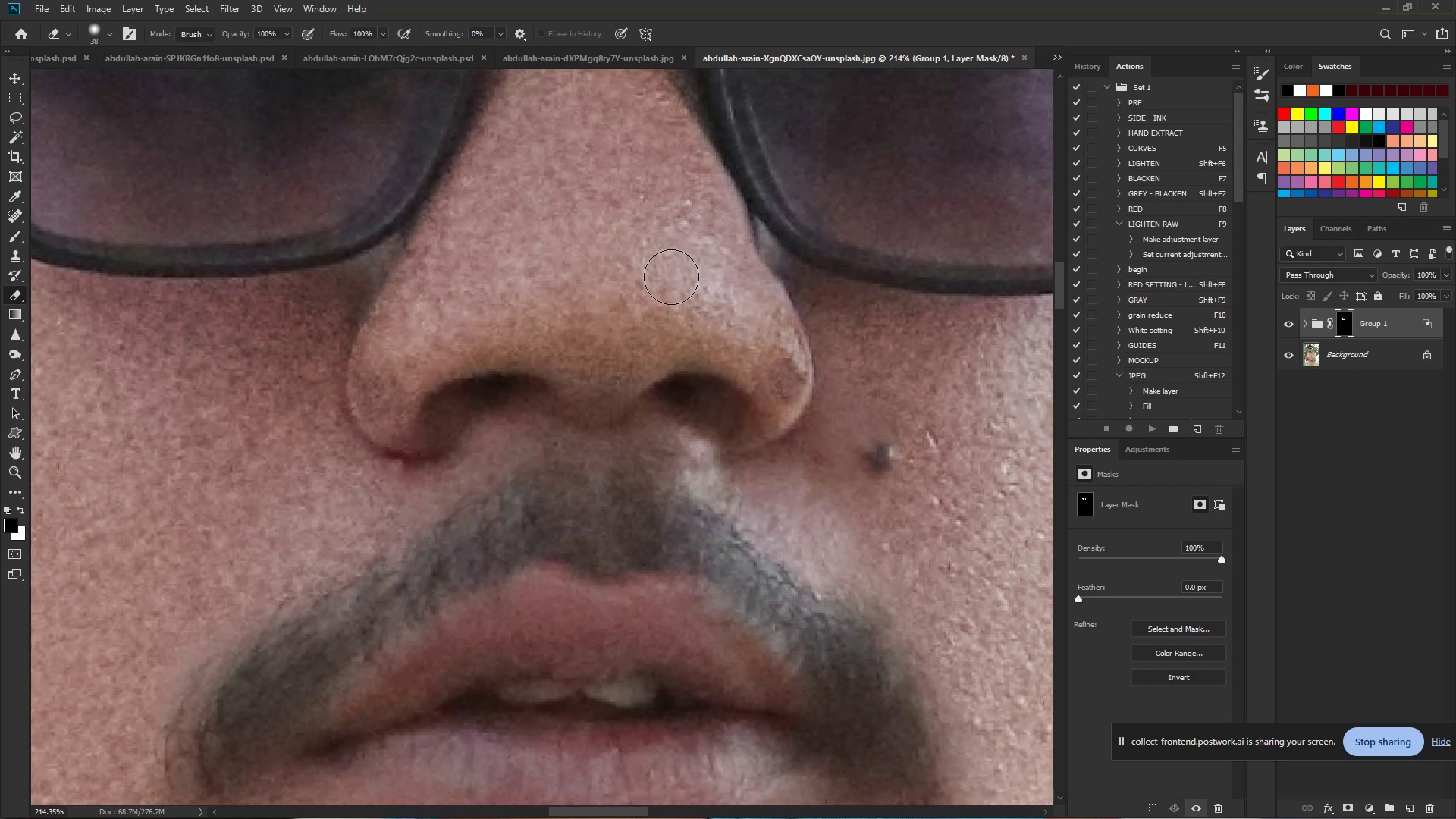 
hold_key(key=ControlLeft, duration=0.86)
 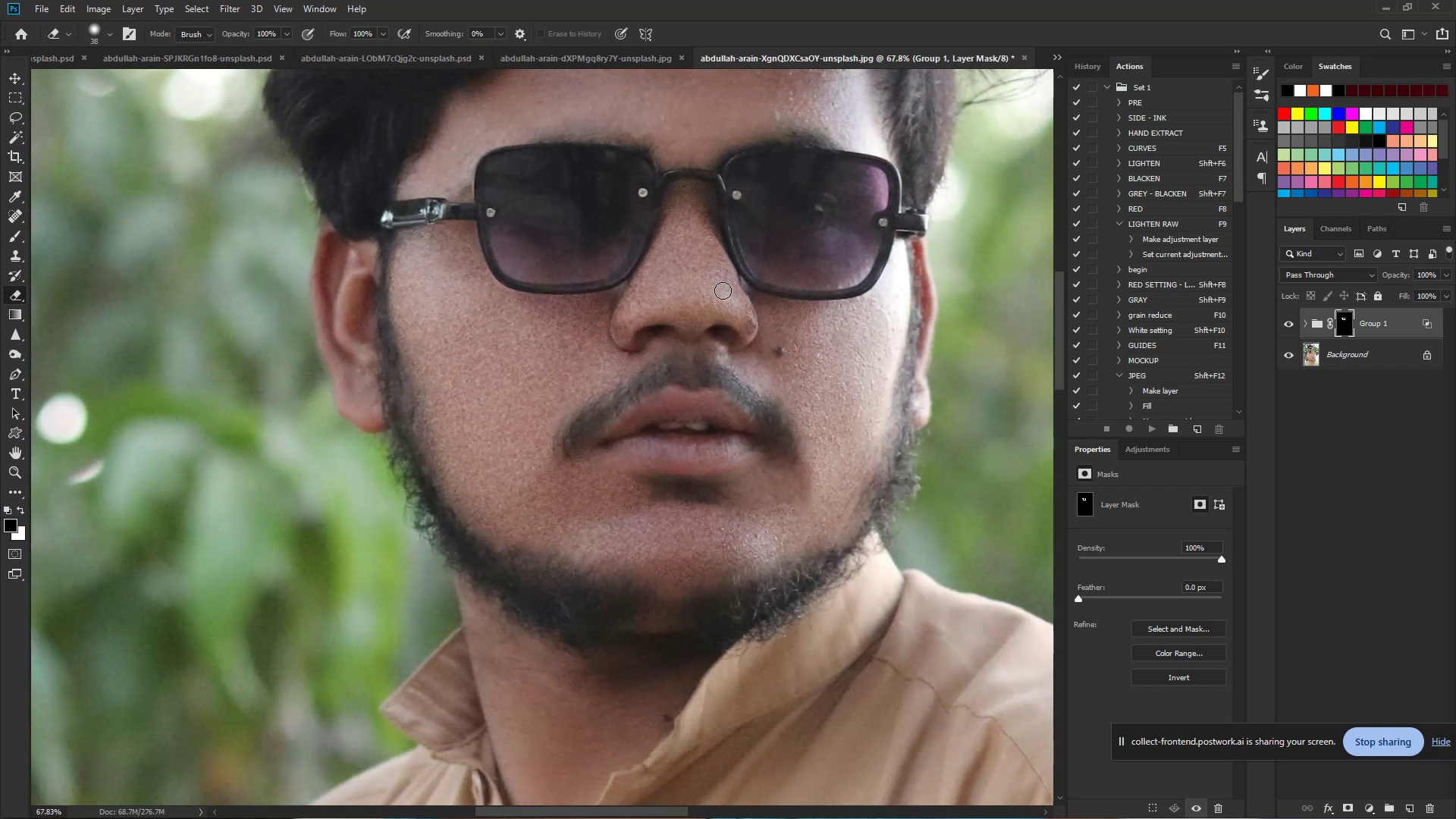 
hold_key(key=Space, duration=0.69)
 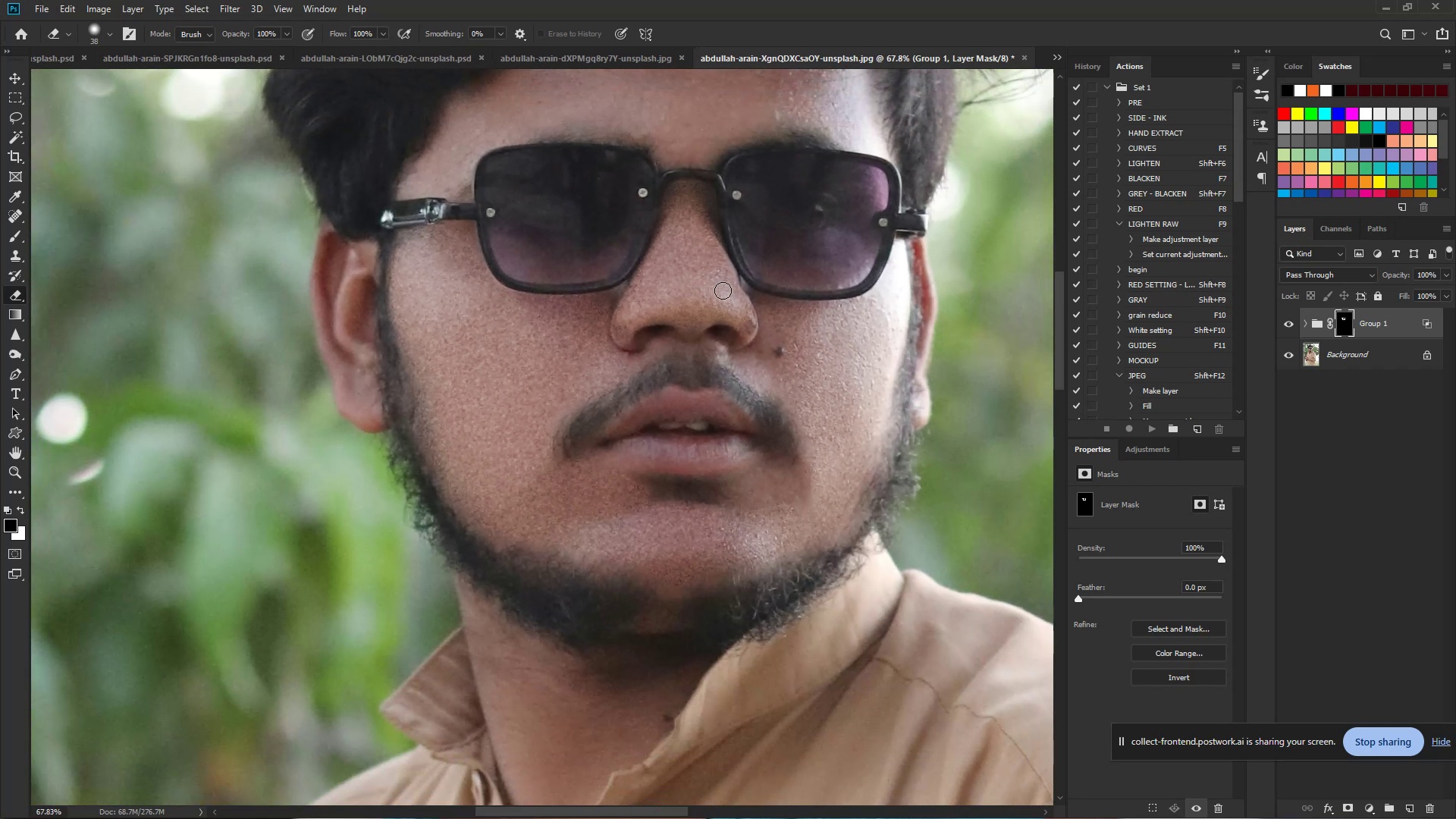 
left_click_drag(start_coordinate=[733, 303], to_coordinate=[659, 288])
 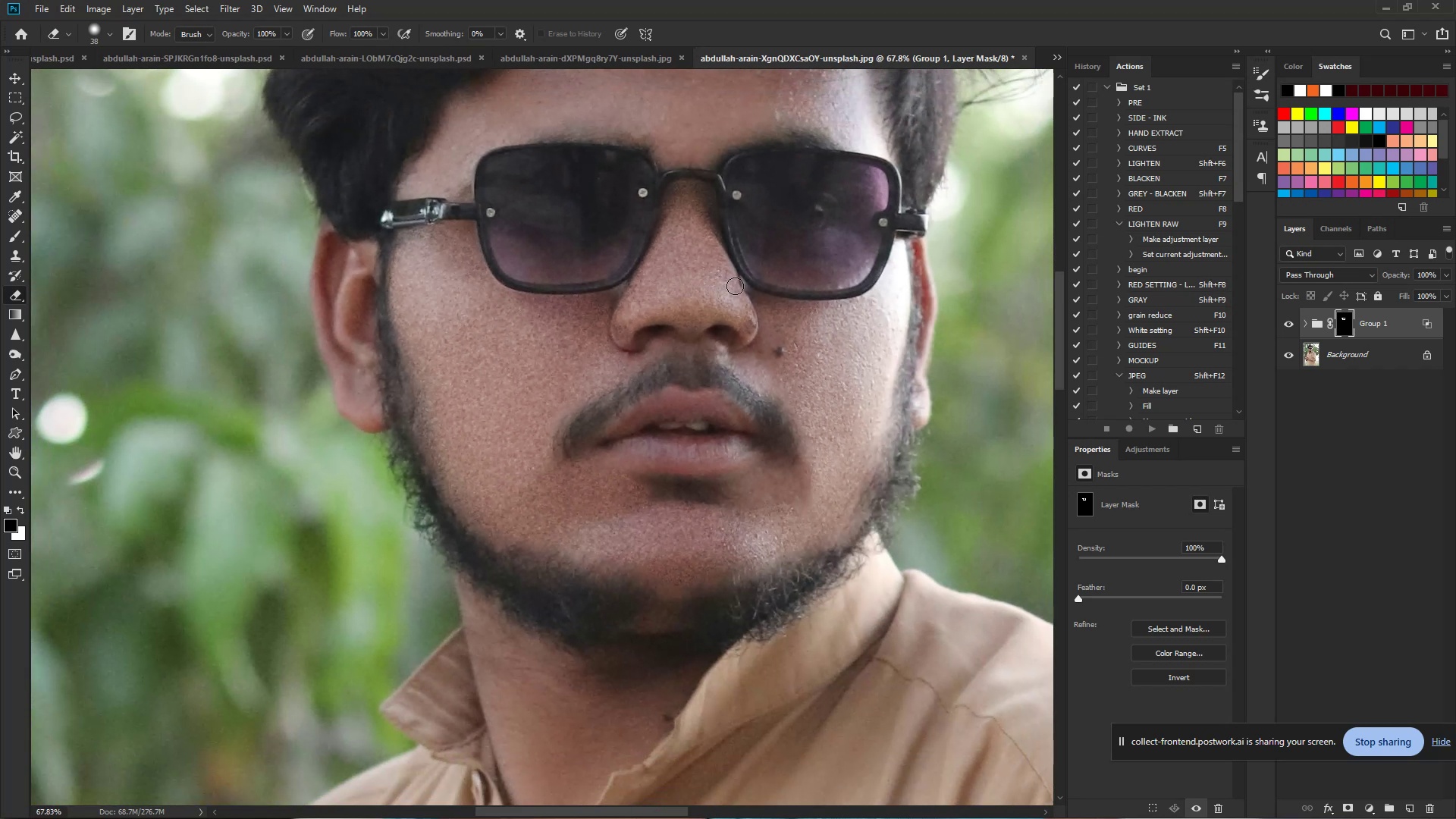 
wait(10.99)
 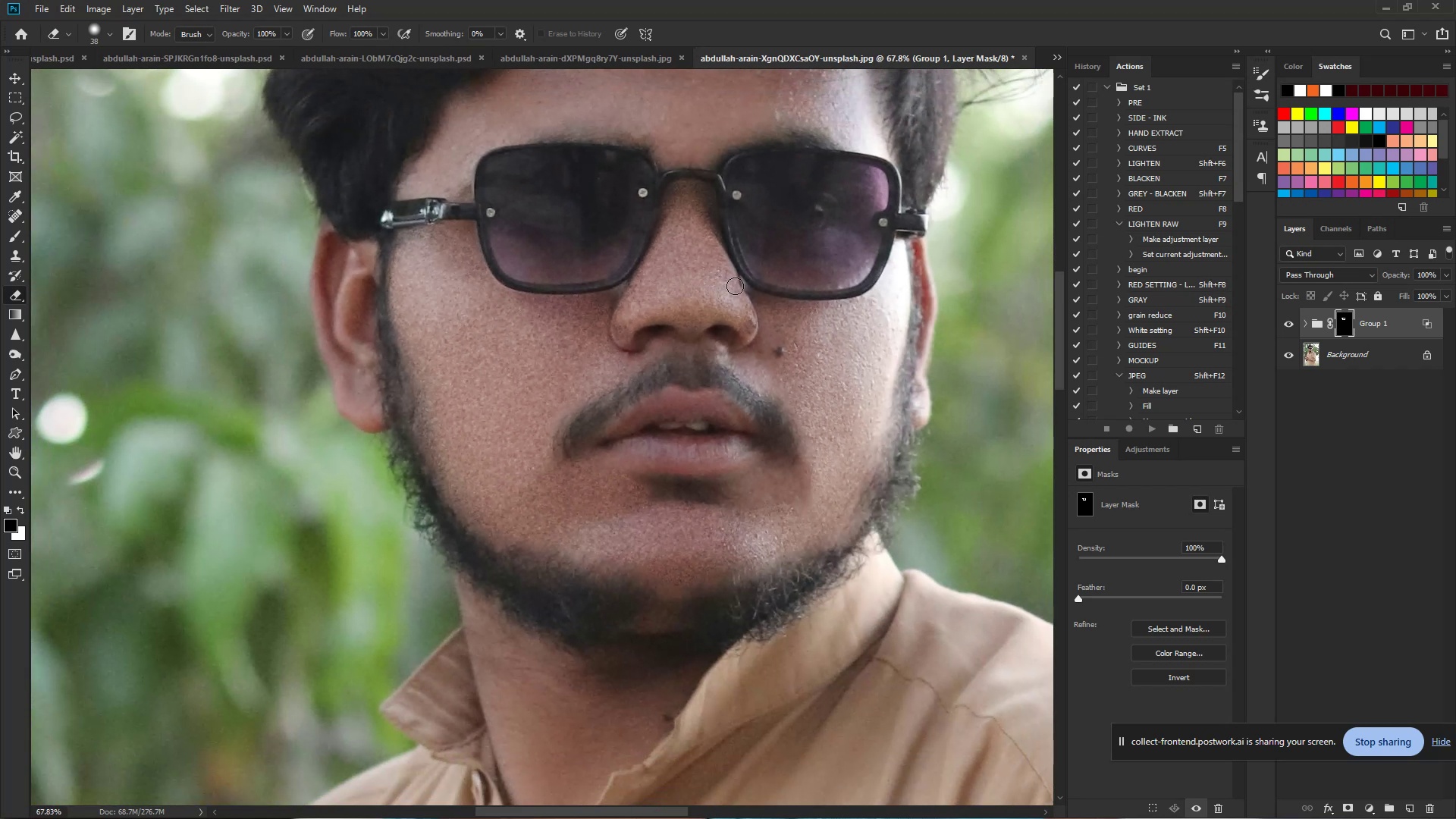 
hold_key(key=Space, duration=0.93)
 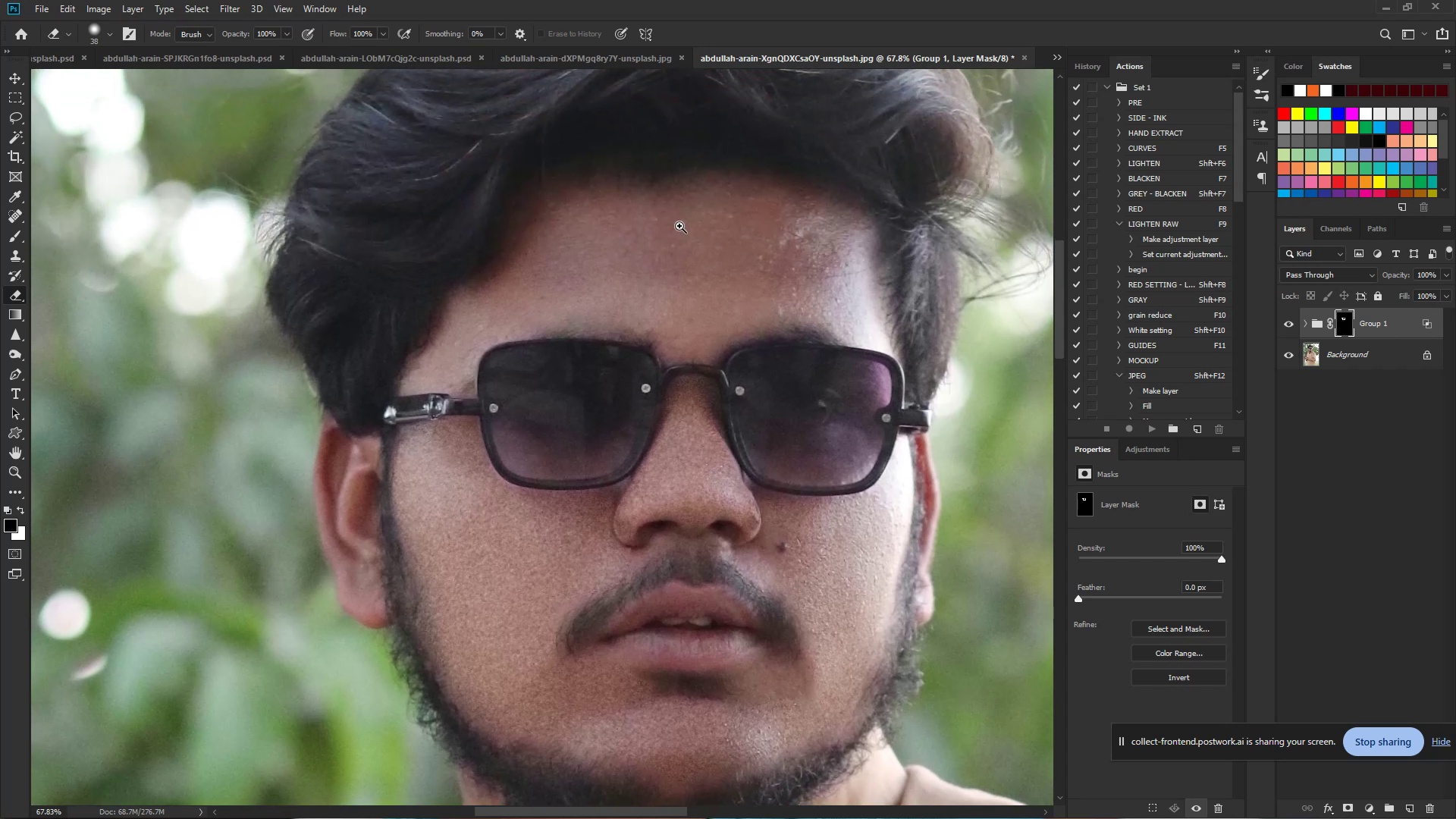 
left_click_drag(start_coordinate=[551, 155], to_coordinate=[554, 351])
 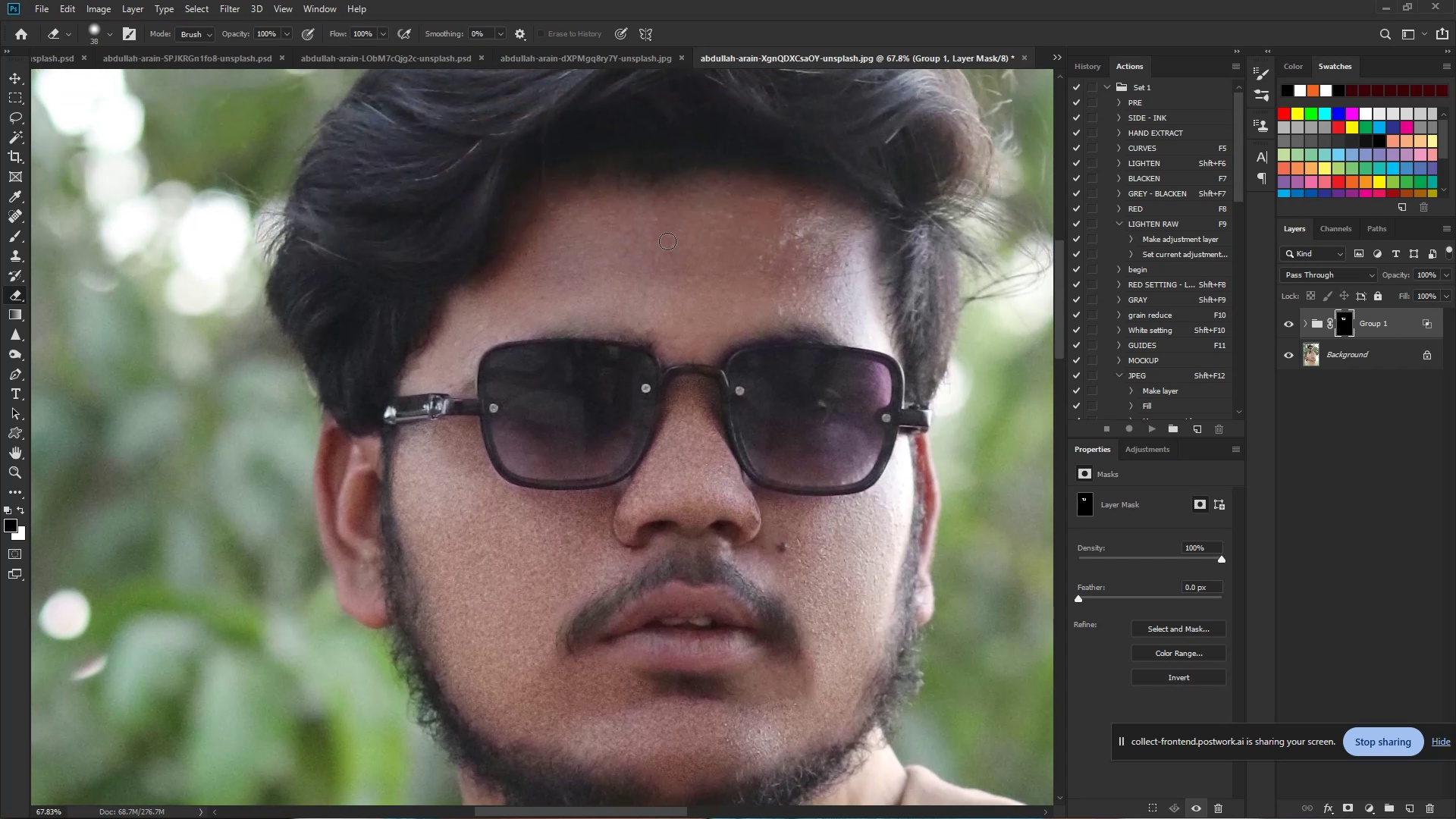 
hold_key(key=ControlLeft, duration=0.56)
 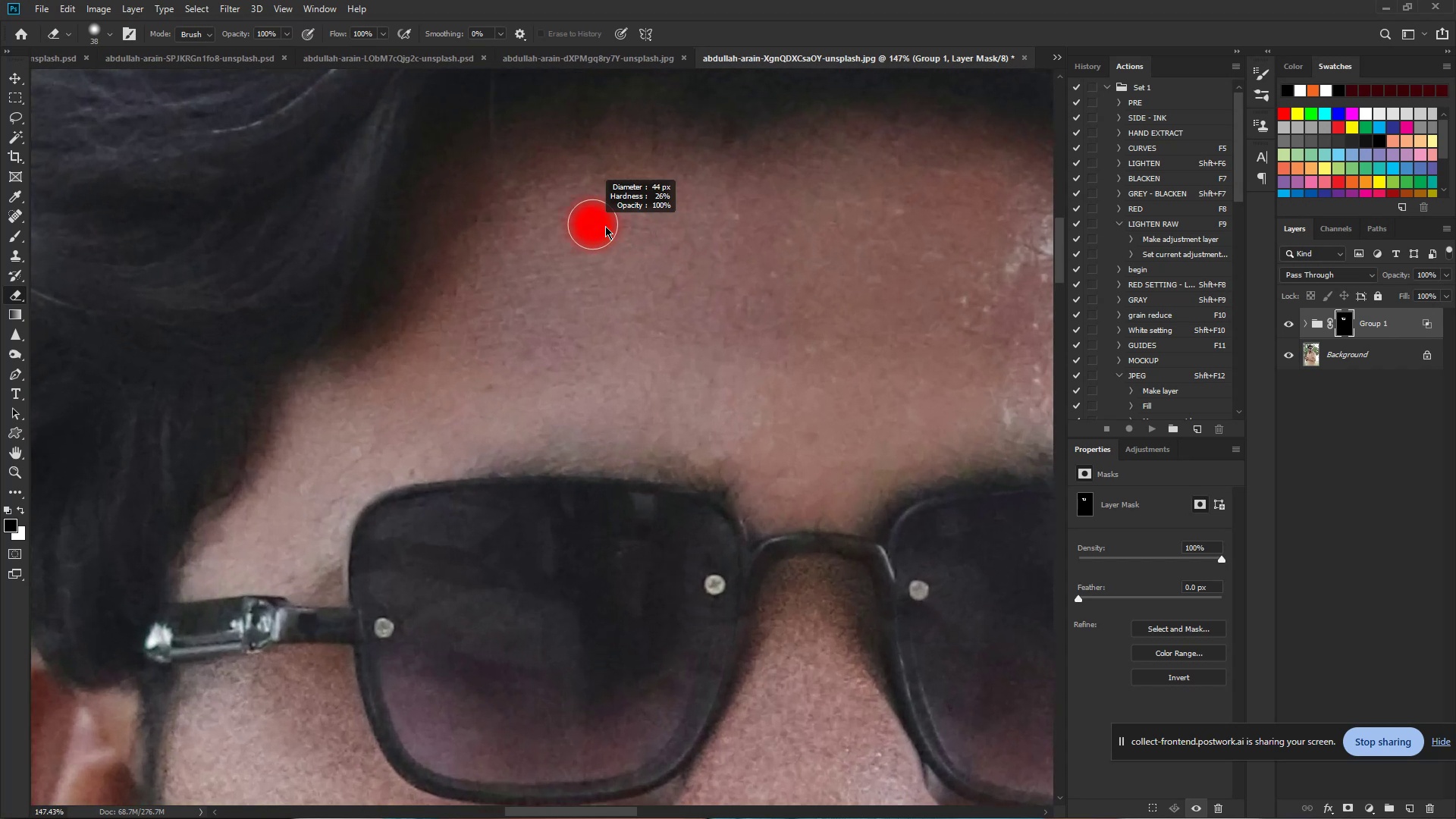 
hold_key(key=Space, duration=0.39)
 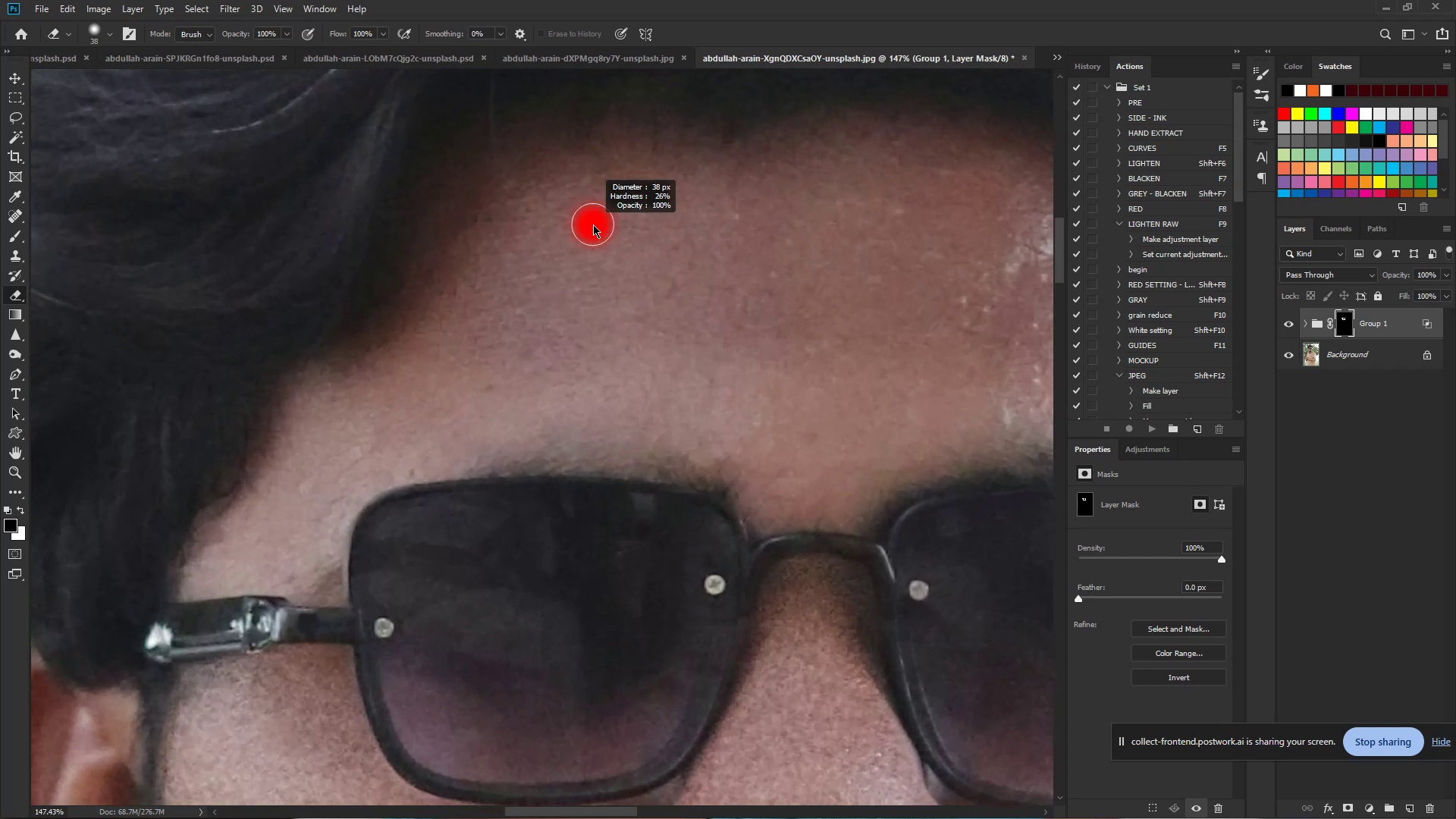 
left_click_drag(start_coordinate=[588, 221], to_coordinate=[645, 233])
 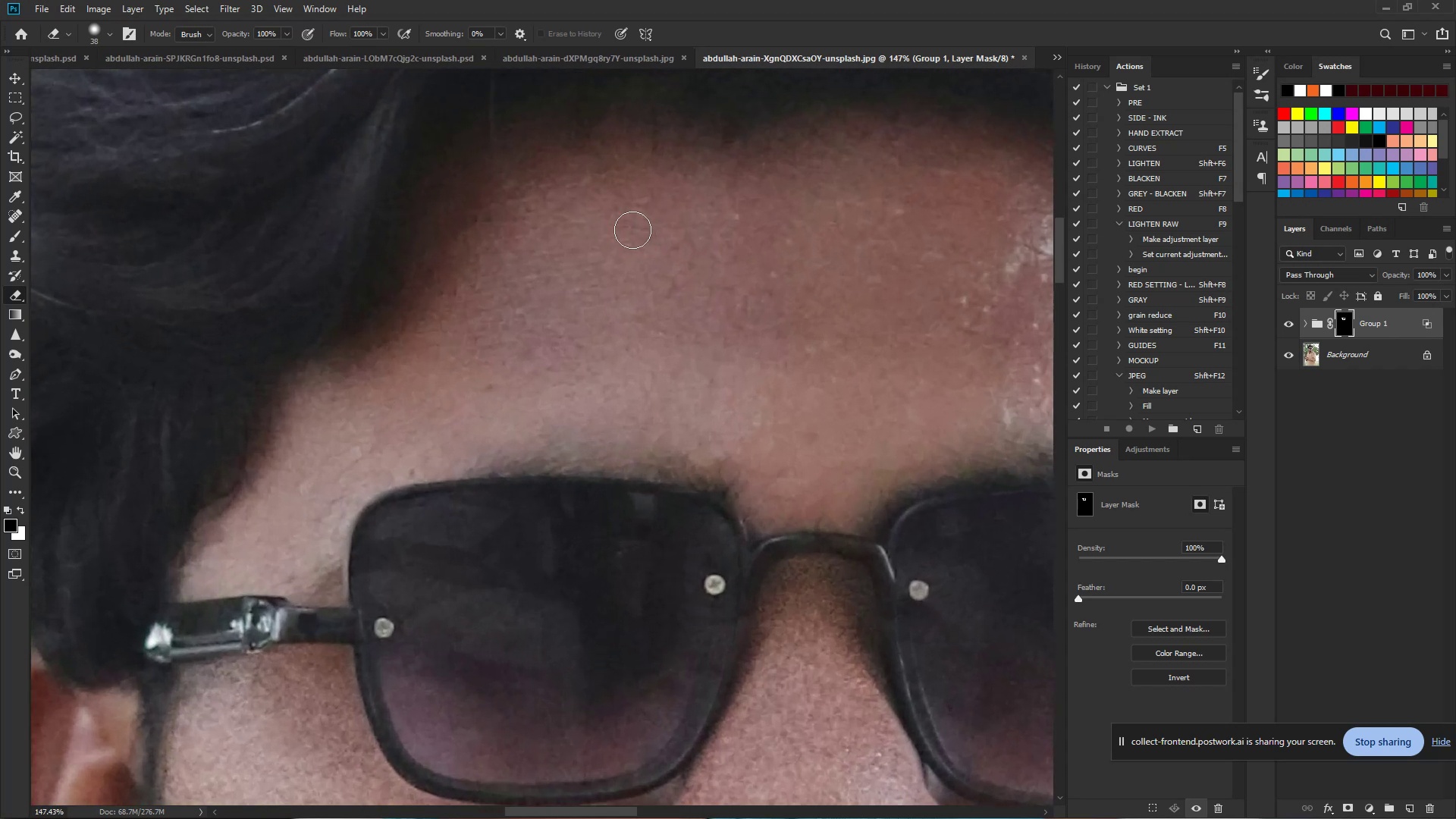 
hold_key(key=AltLeft, duration=0.5)
 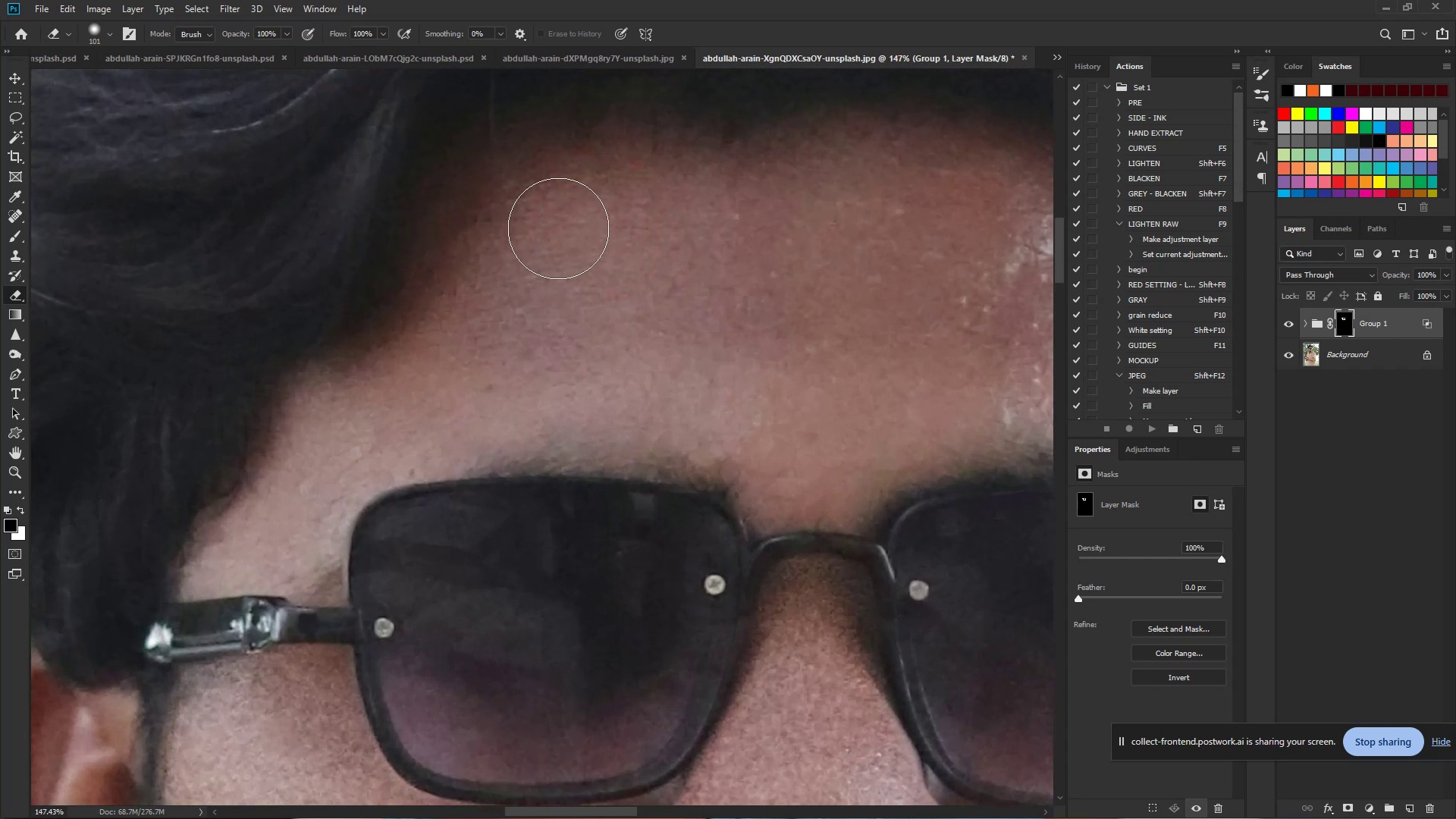 
left_click_drag(start_coordinate=[538, 223], to_coordinate=[755, 224])
 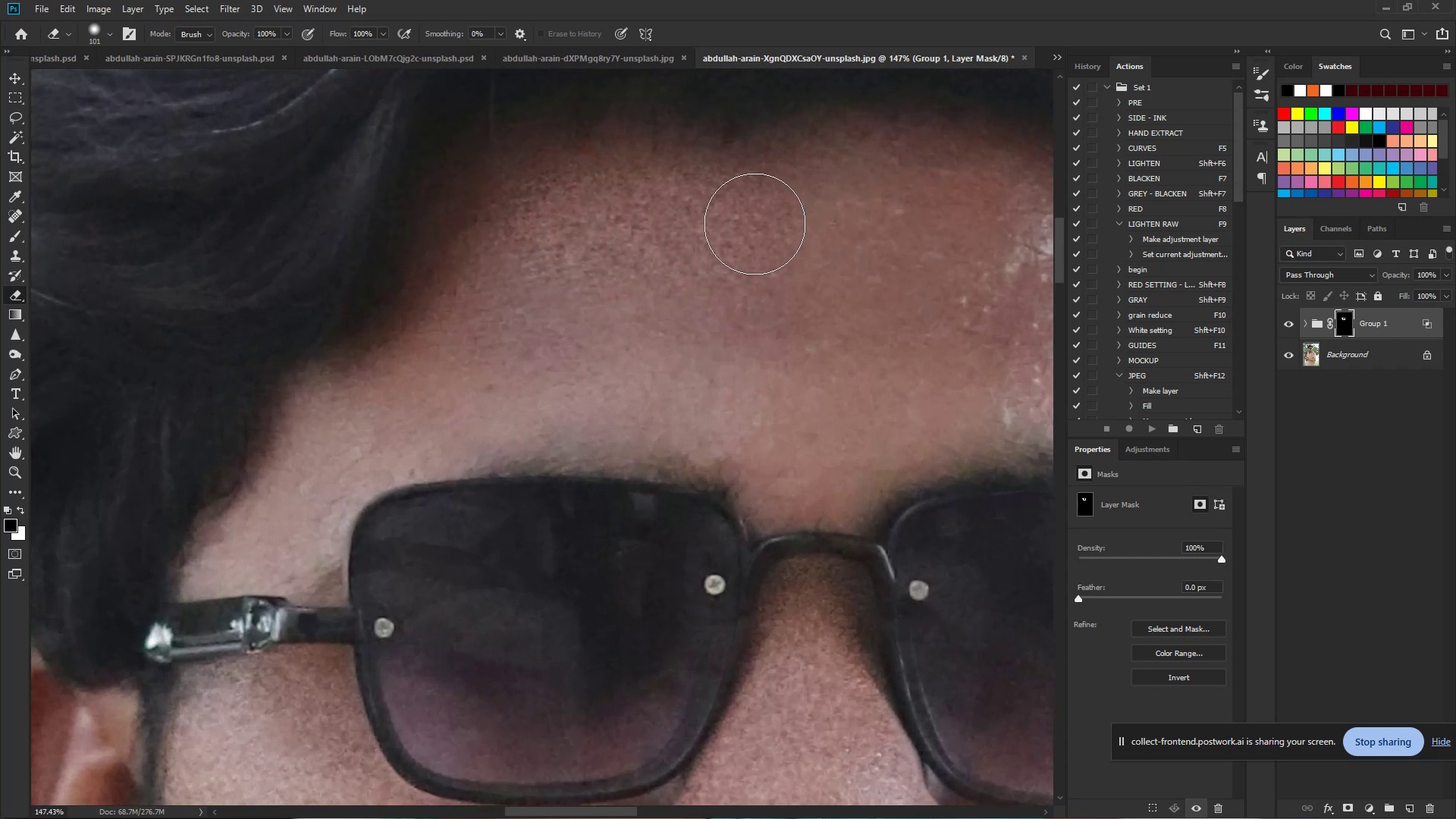 
hold_key(key=Space, duration=0.66)
 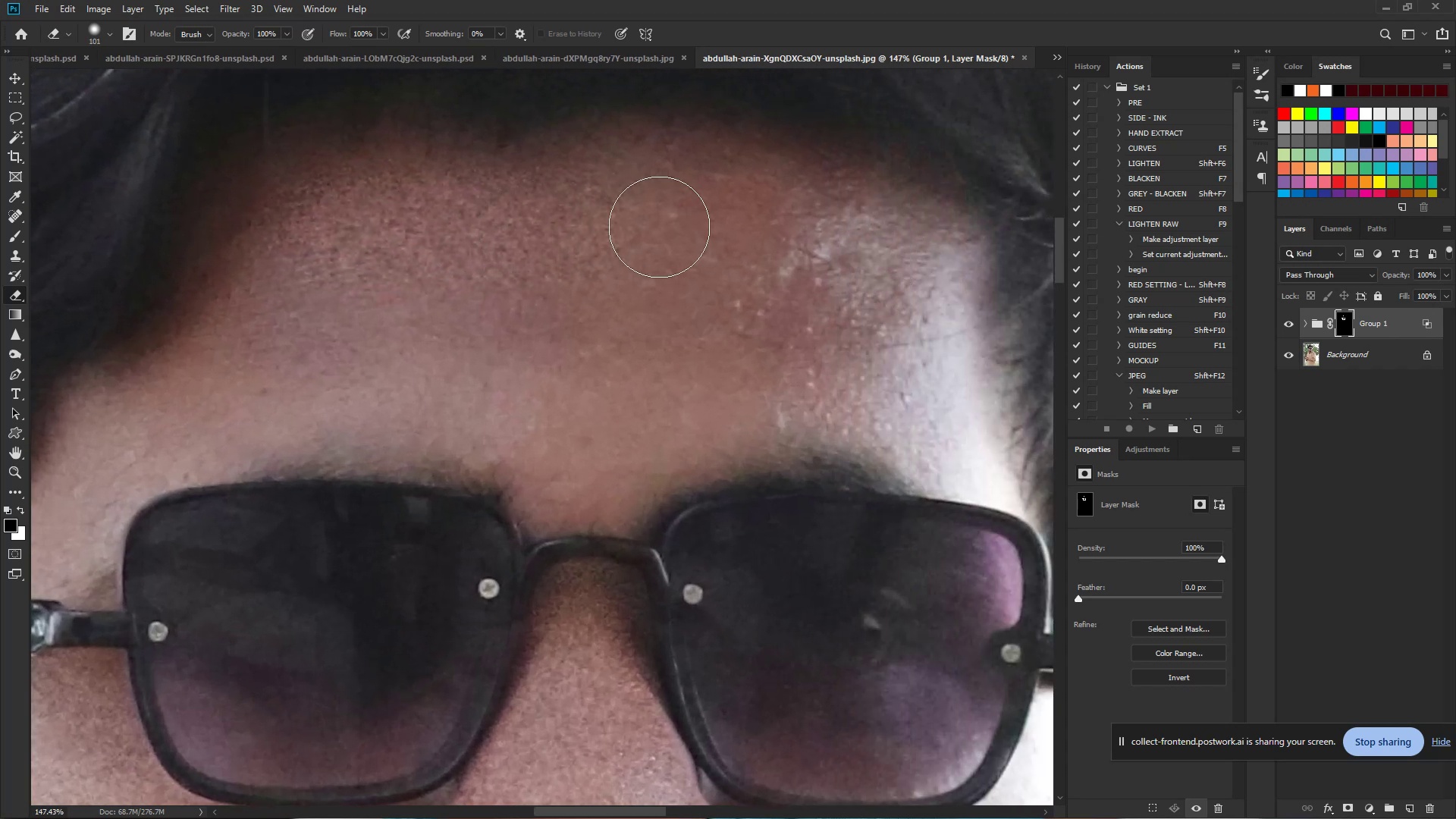 
left_click_drag(start_coordinate=[755, 224], to_coordinate=[529, 228])
 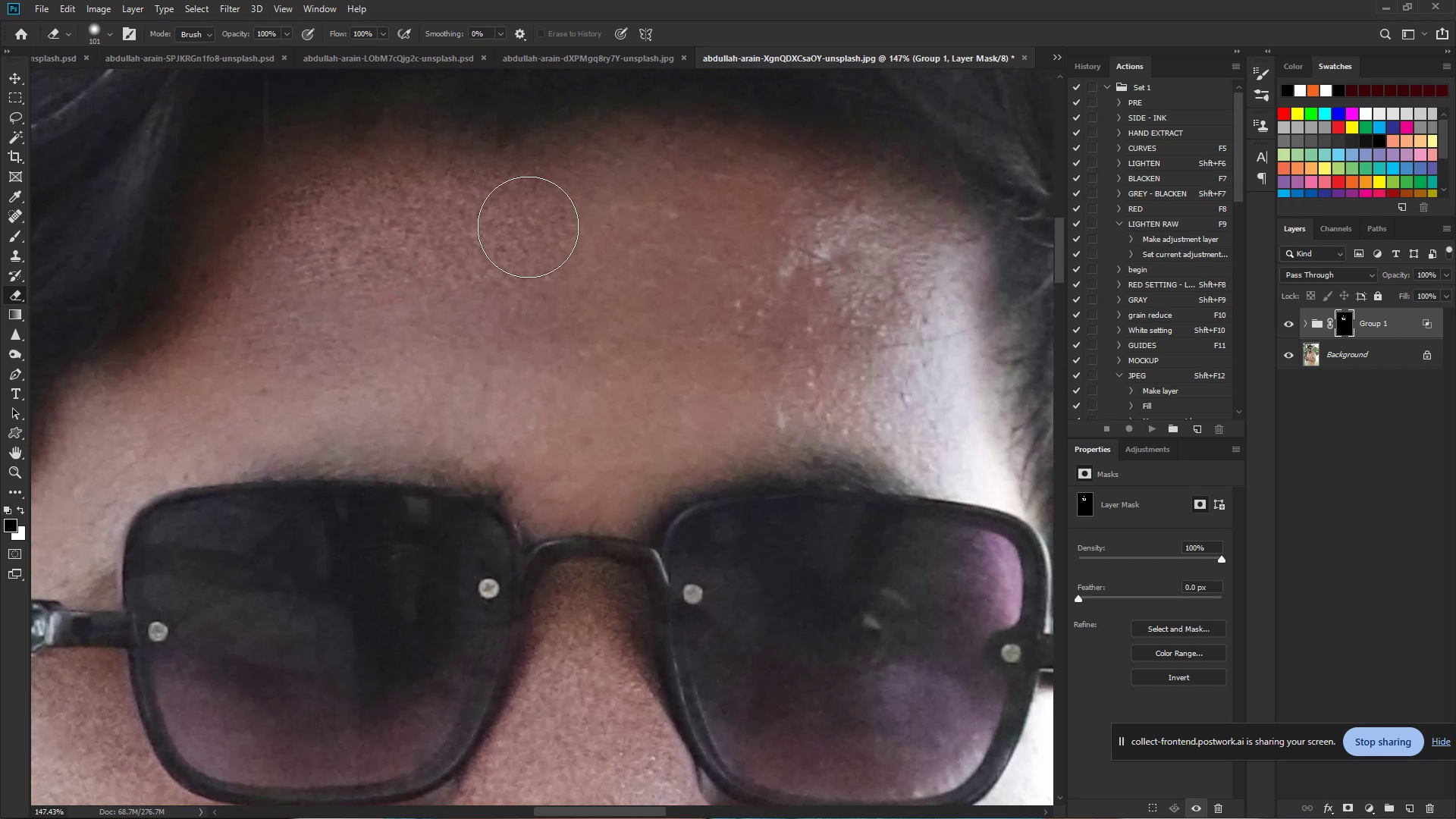 
left_click_drag(start_coordinate=[528, 227], to_coordinate=[211, 416])
 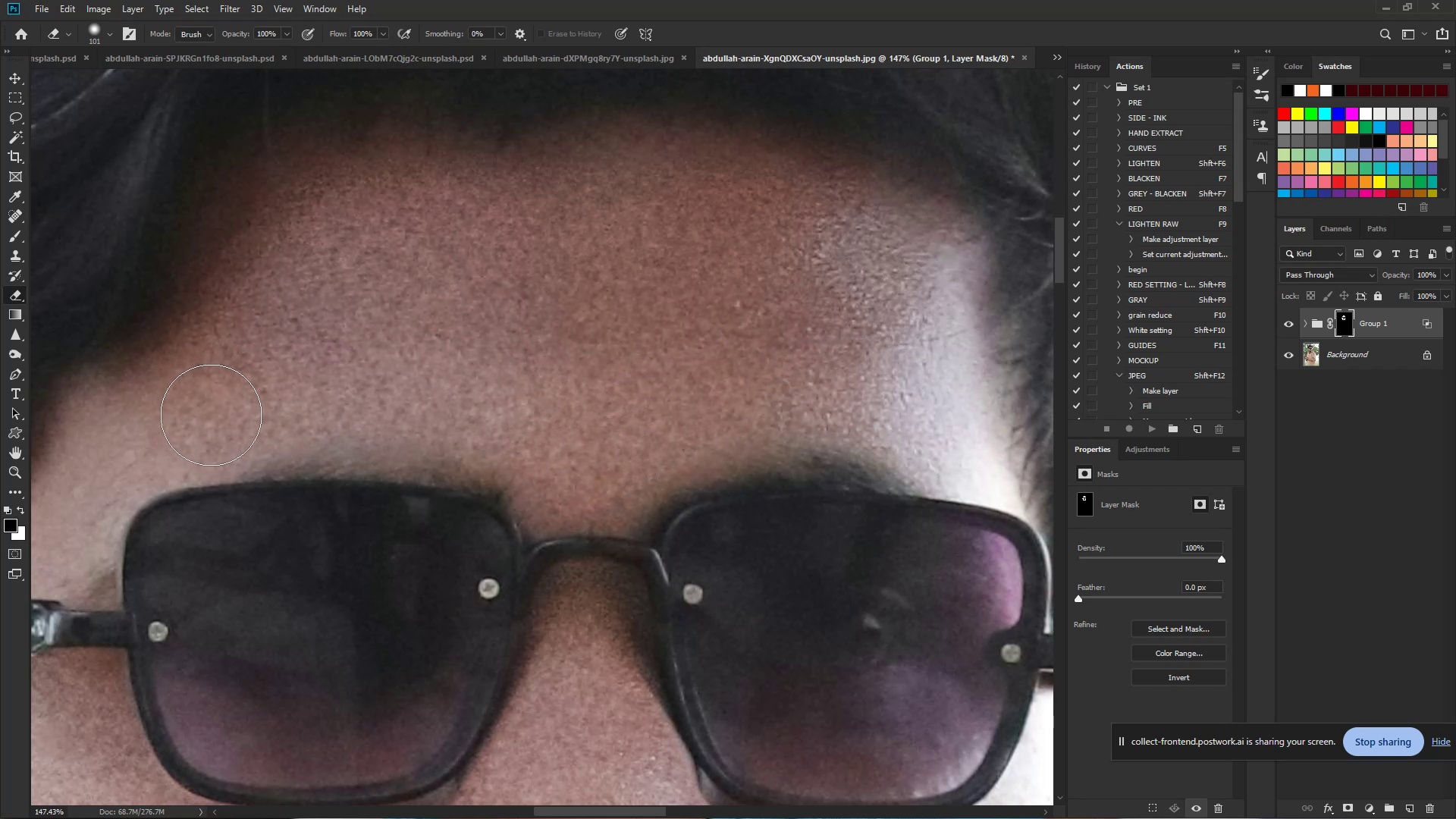 
hold_key(key=Space, duration=0.76)
 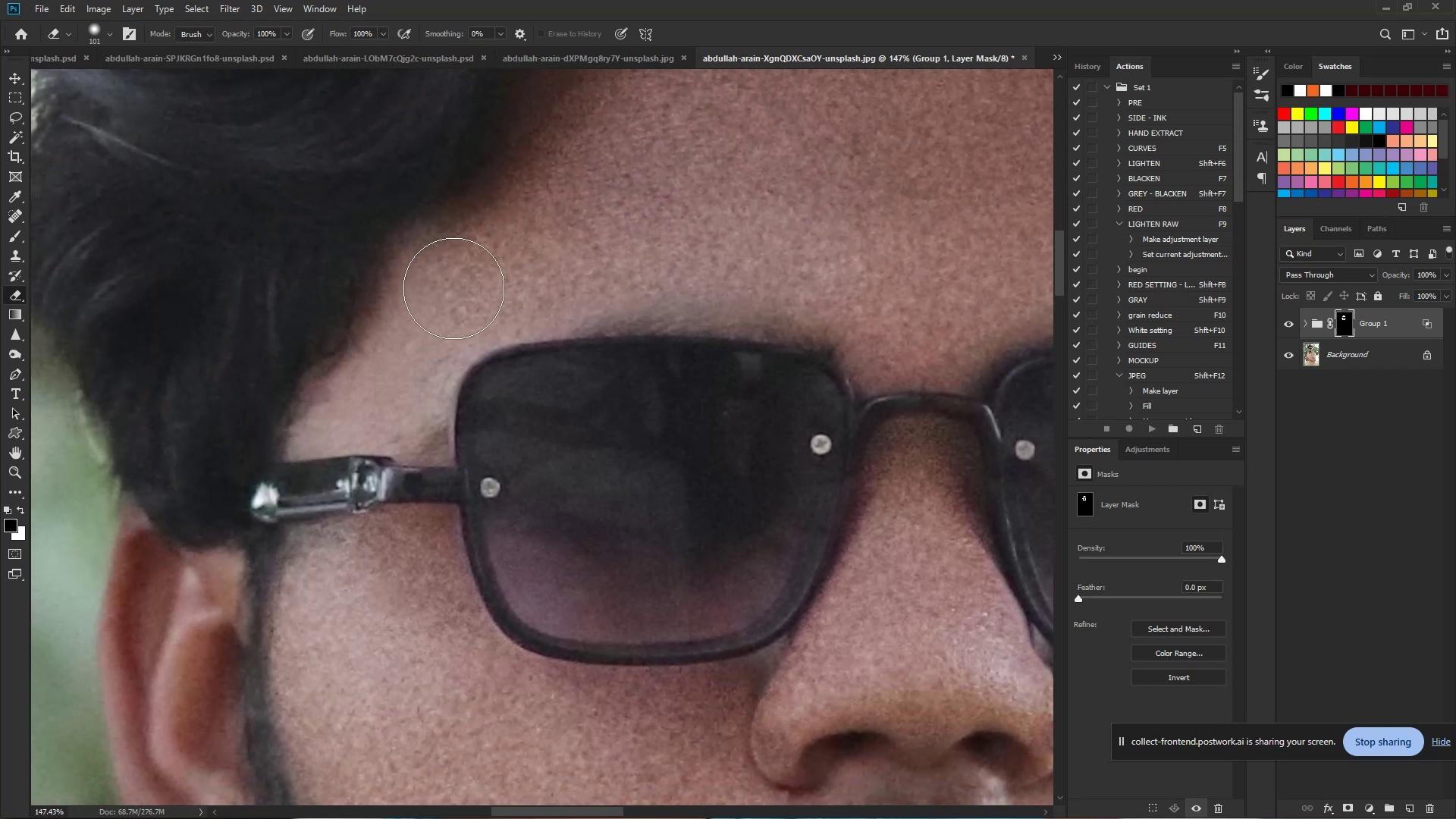 
left_click_drag(start_coordinate=[215, 410], to_coordinate=[547, 266])
 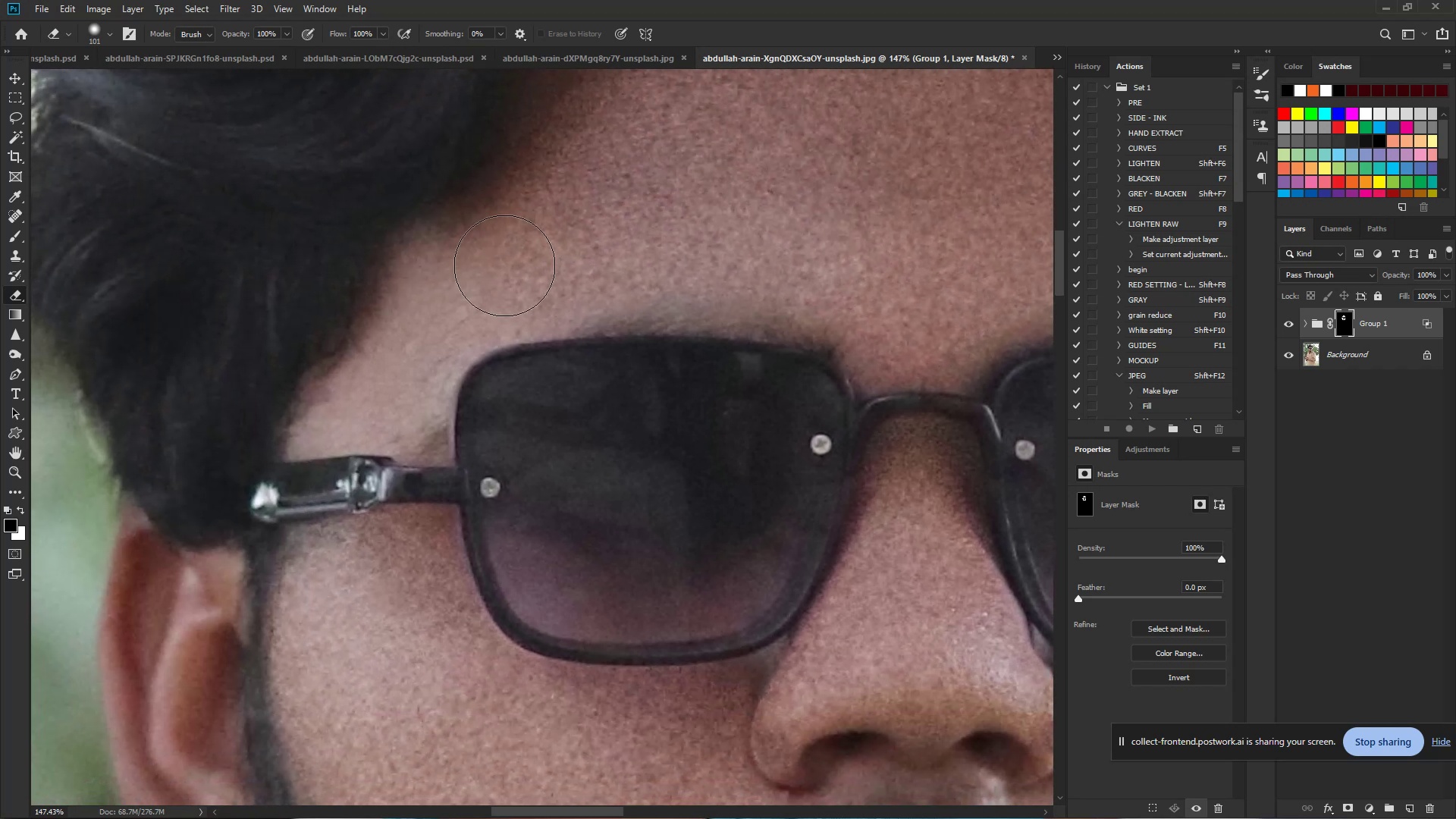 
left_click_drag(start_coordinate=[486, 270], to_coordinate=[694, 165])
 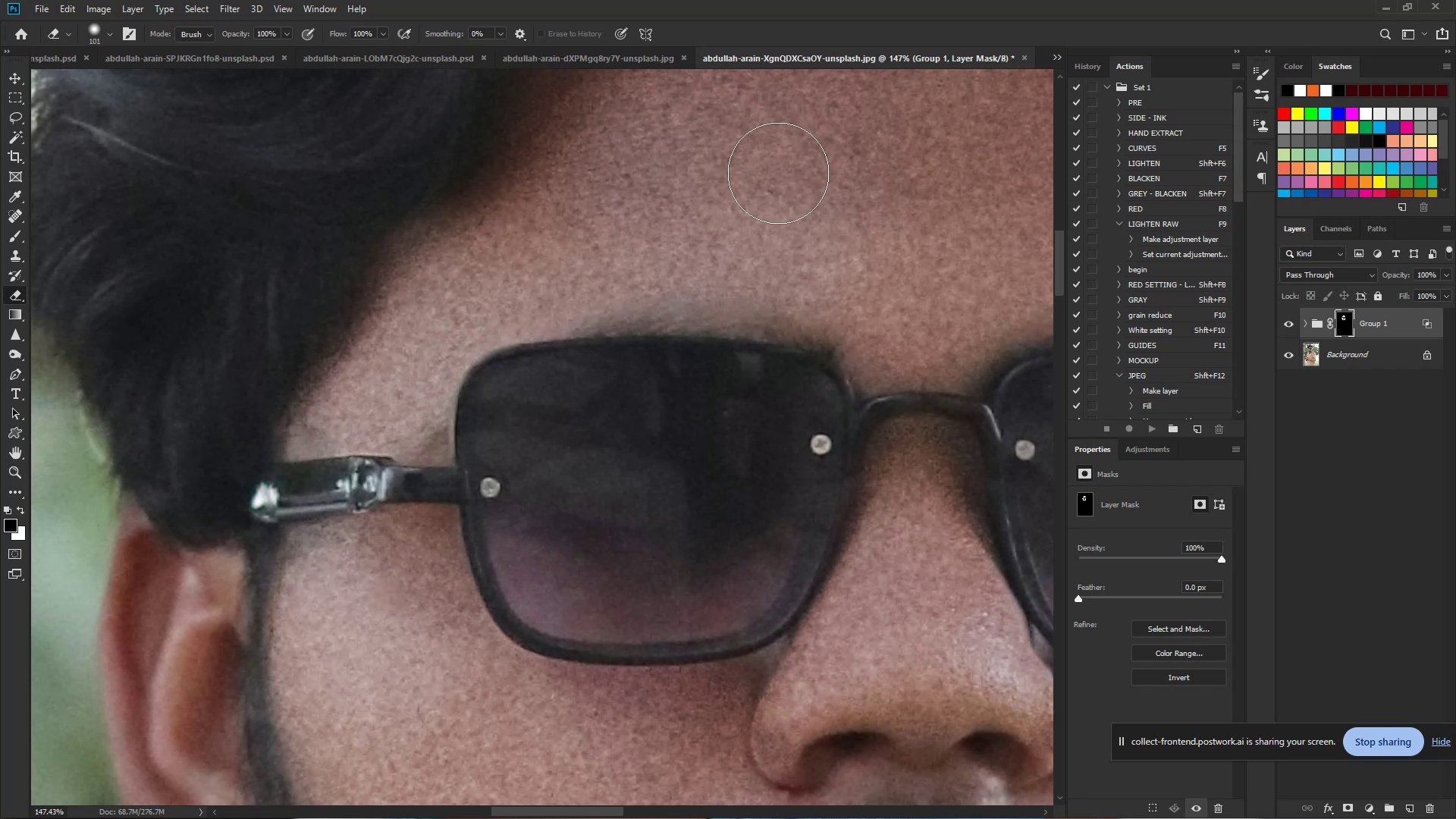 
hold_key(key=ControlLeft, duration=0.69)
 